 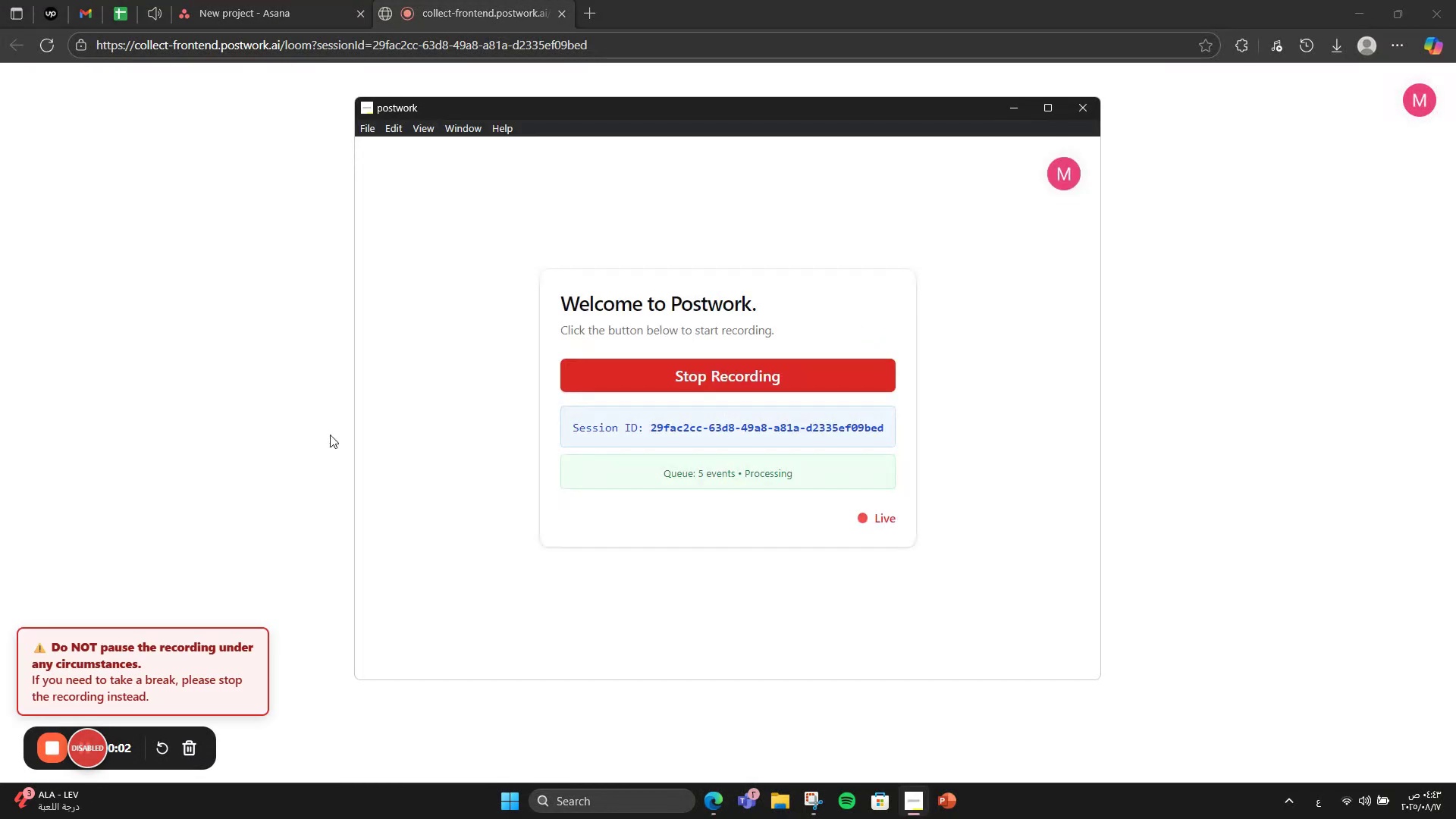 
left_click([250, 418])
 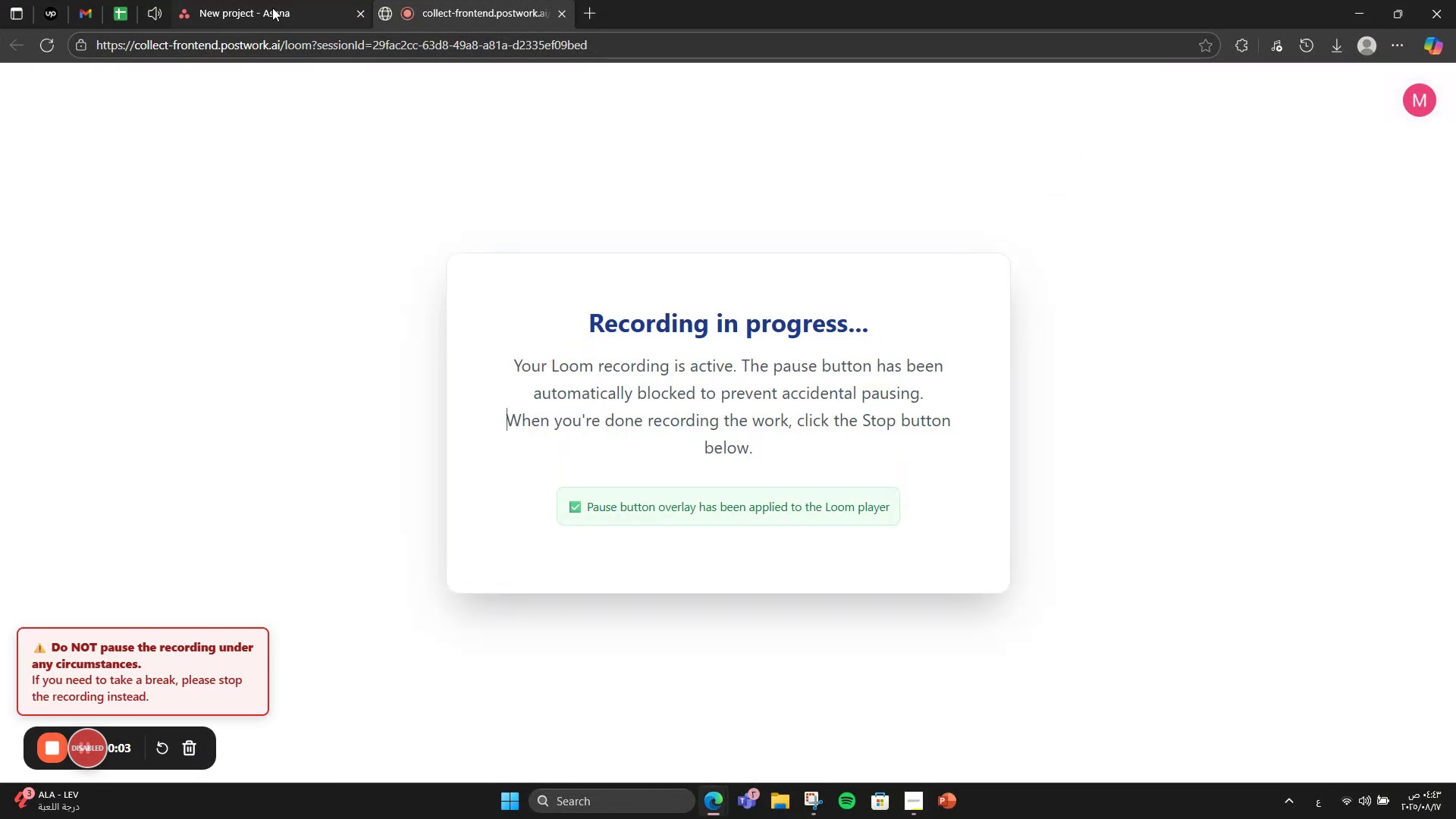 
left_click([272, 8])
 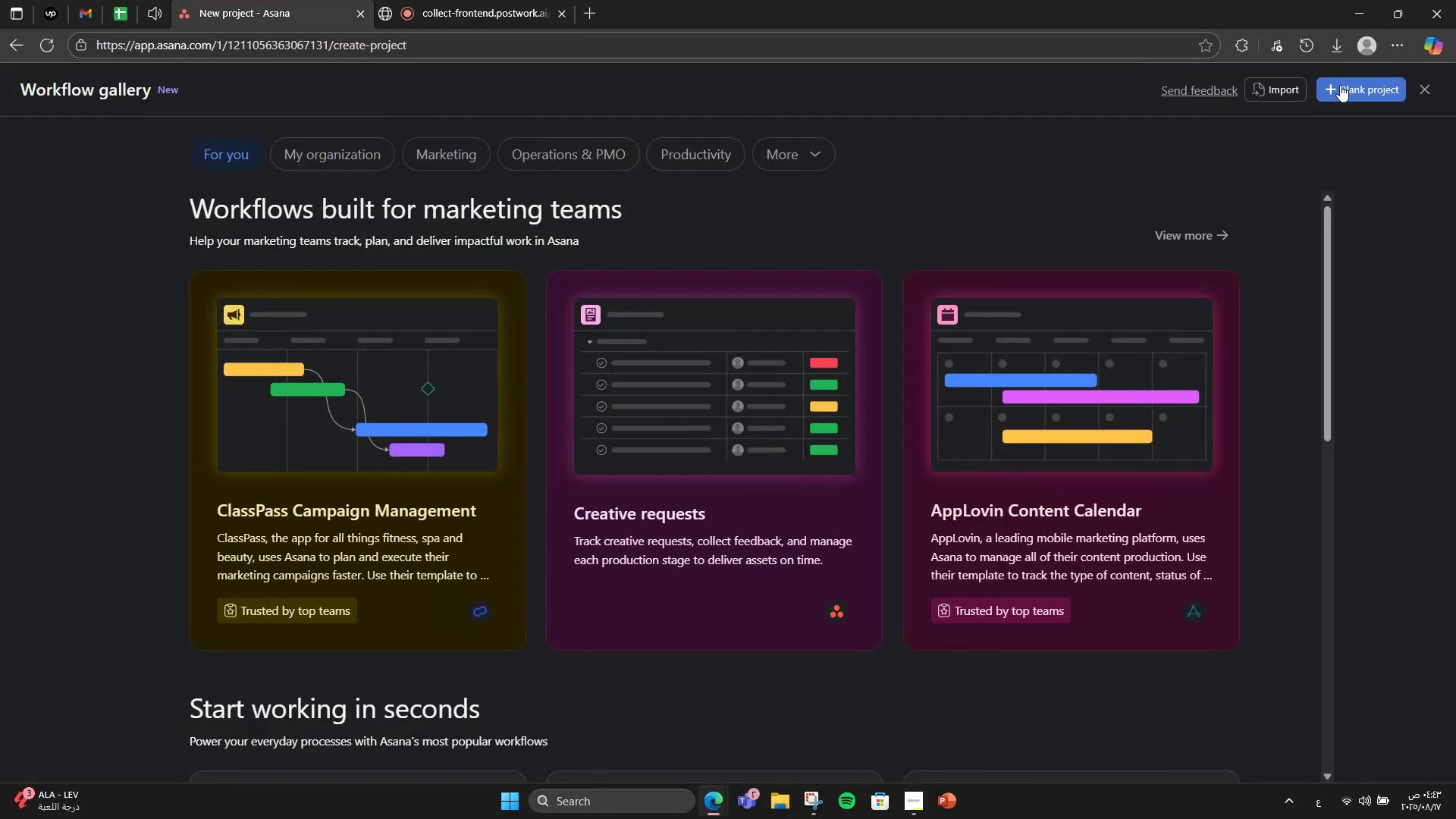 
left_click([1341, 95])
 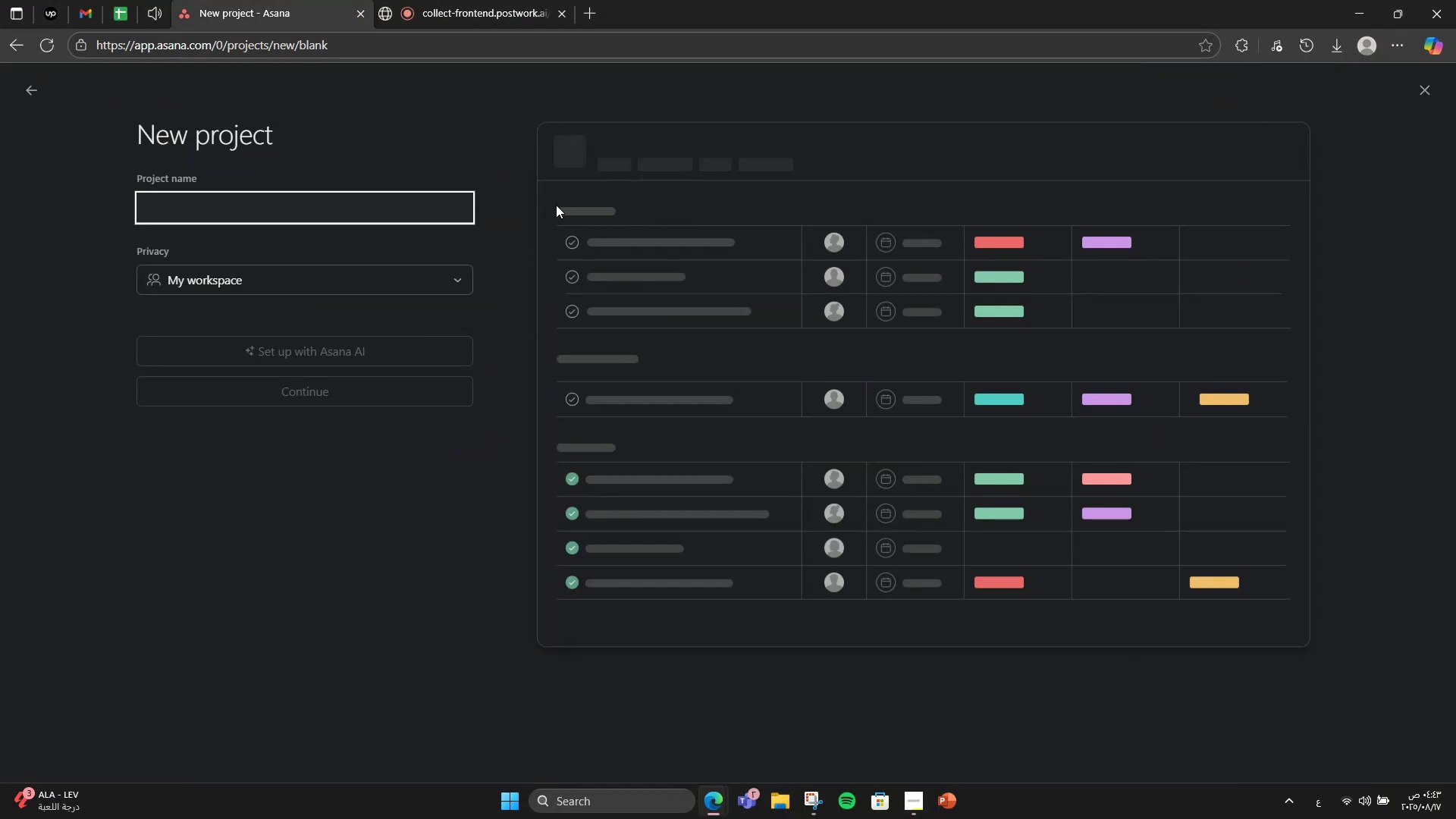 
key(Alt+AltLeft)
 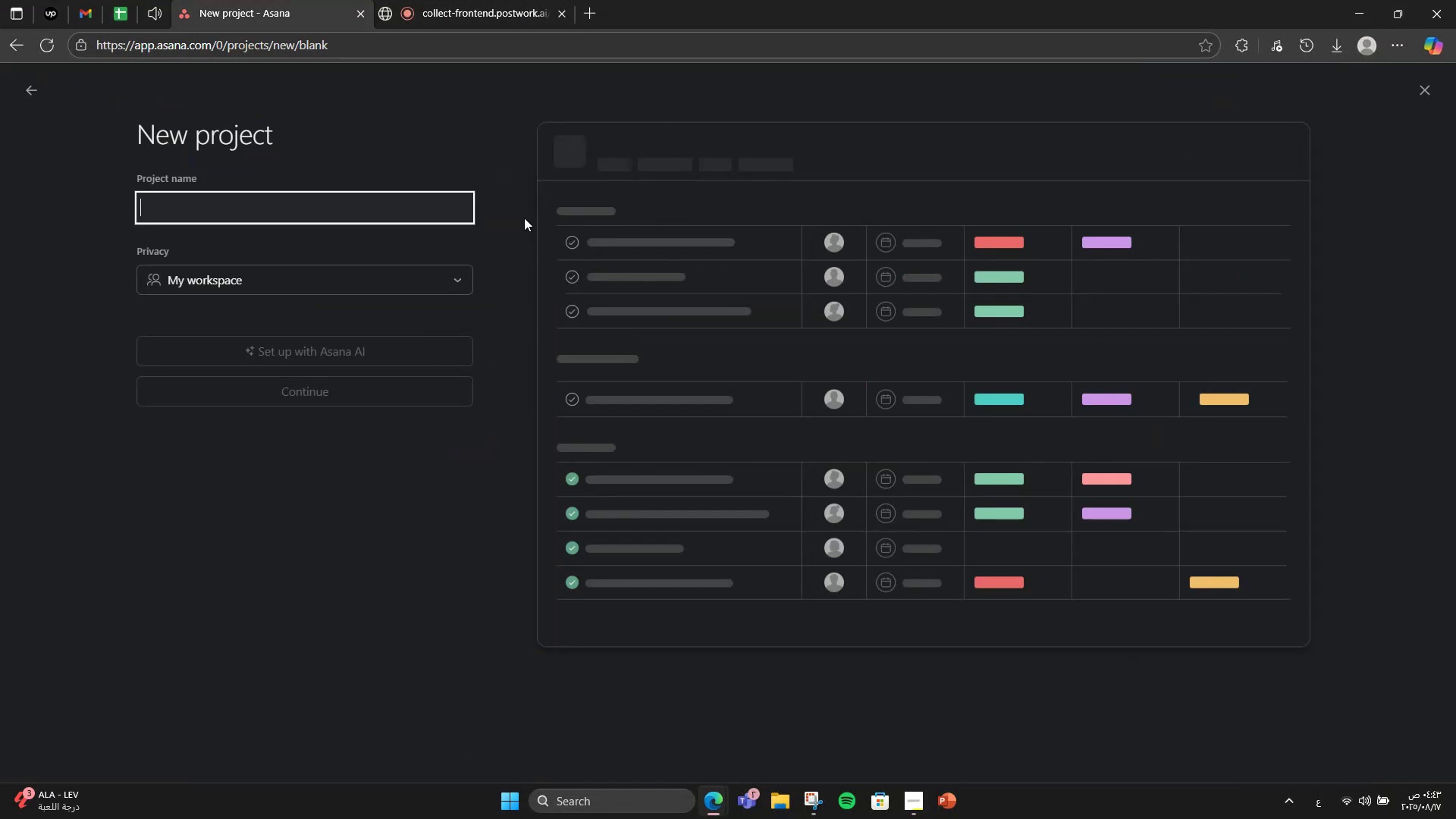 
type(Urban Farming & Hydroponics Managements)
key(Backspace)
type( Platform)
 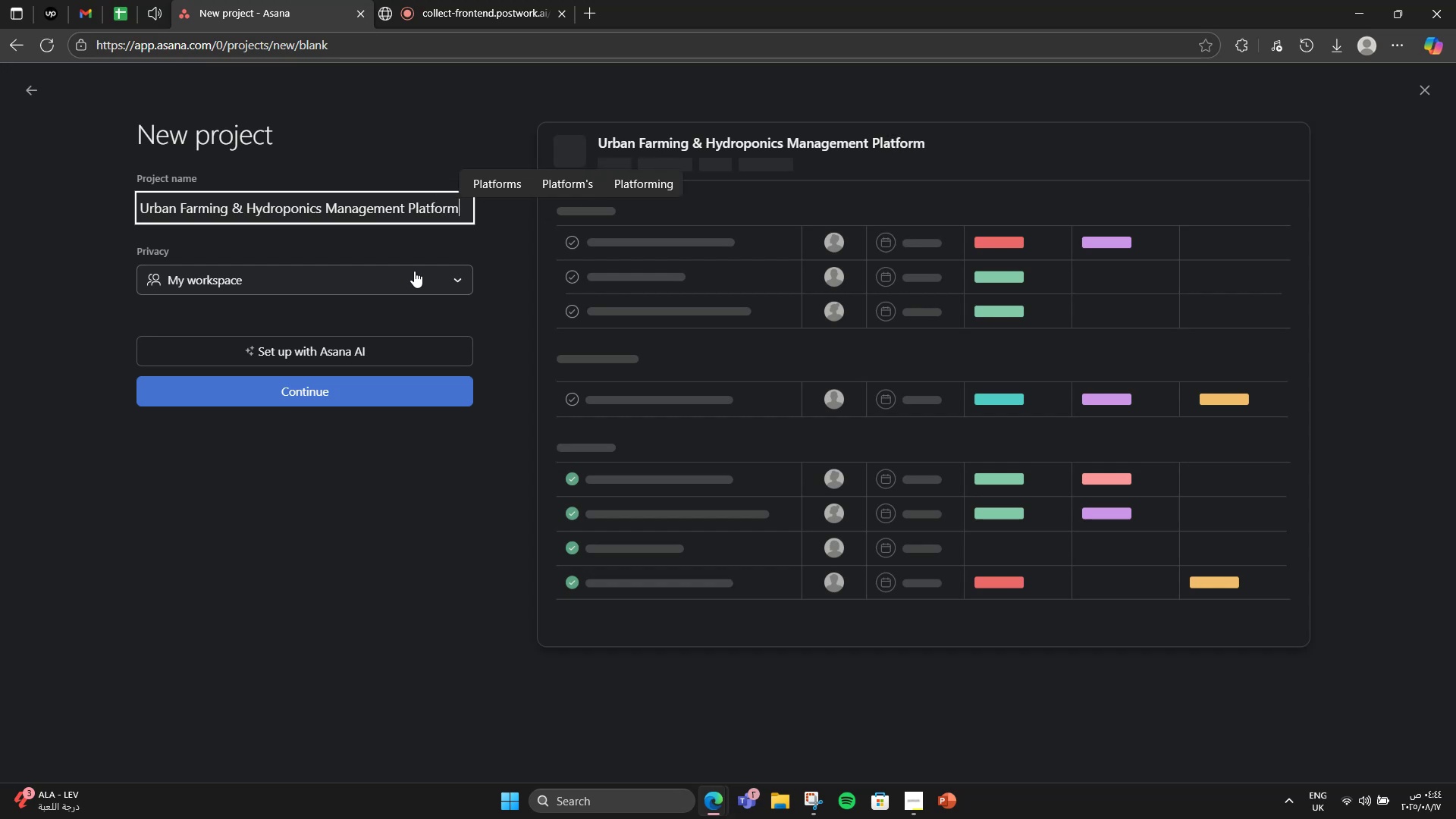 
left_click([358, 395])
 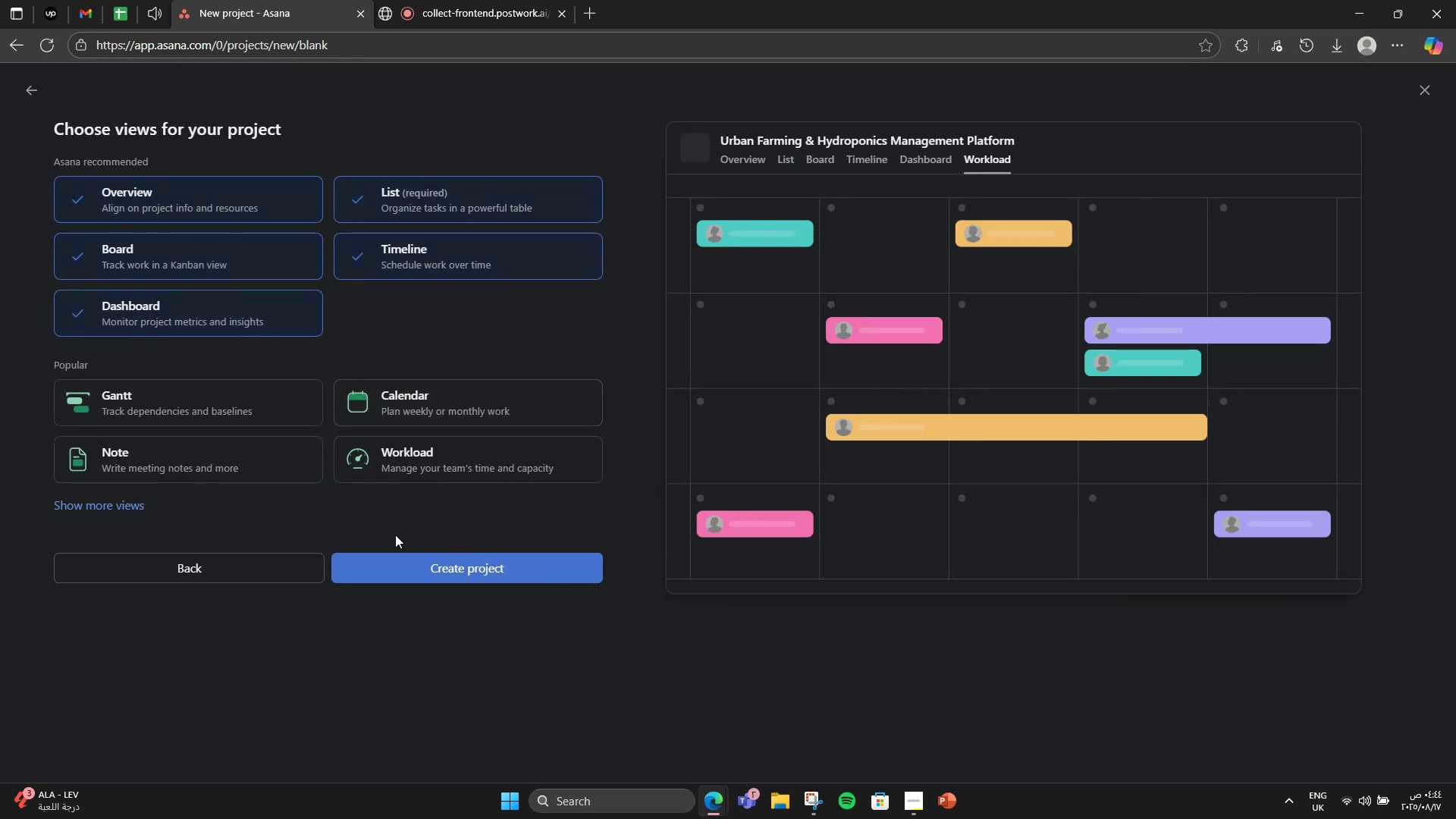 
left_click([432, 569])
 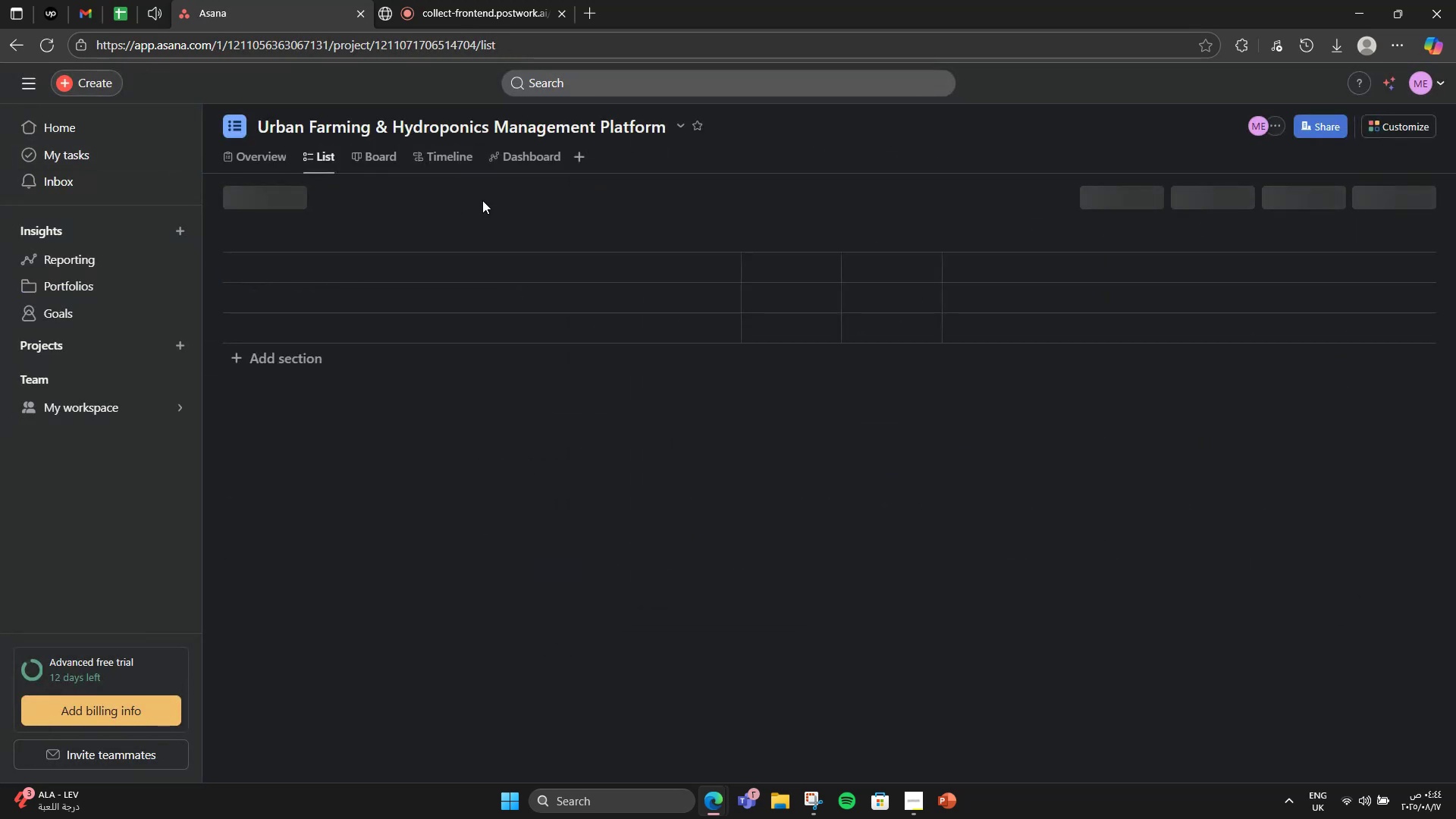 
left_click([287, 154])
 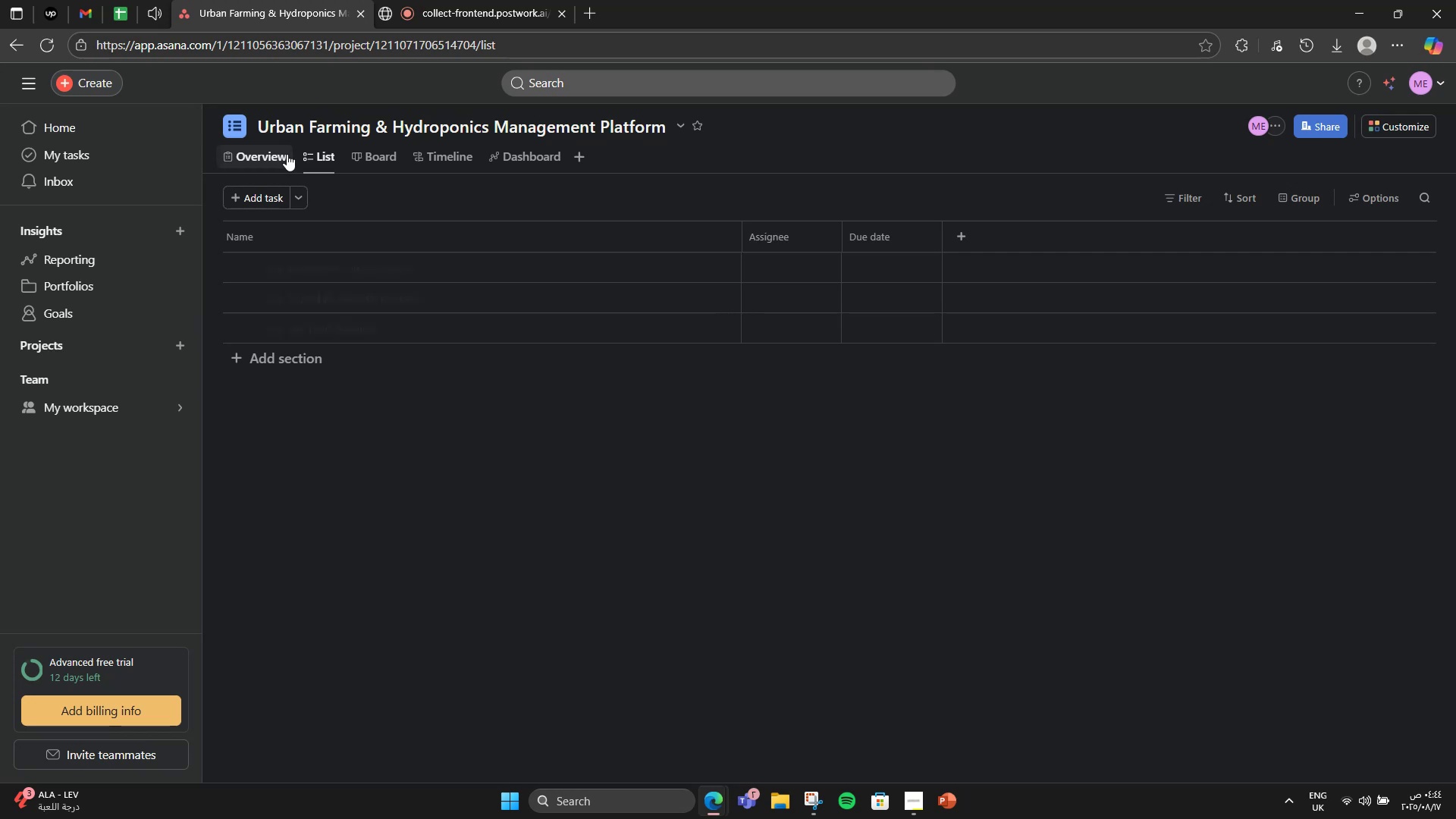 
left_click([264, 152])
 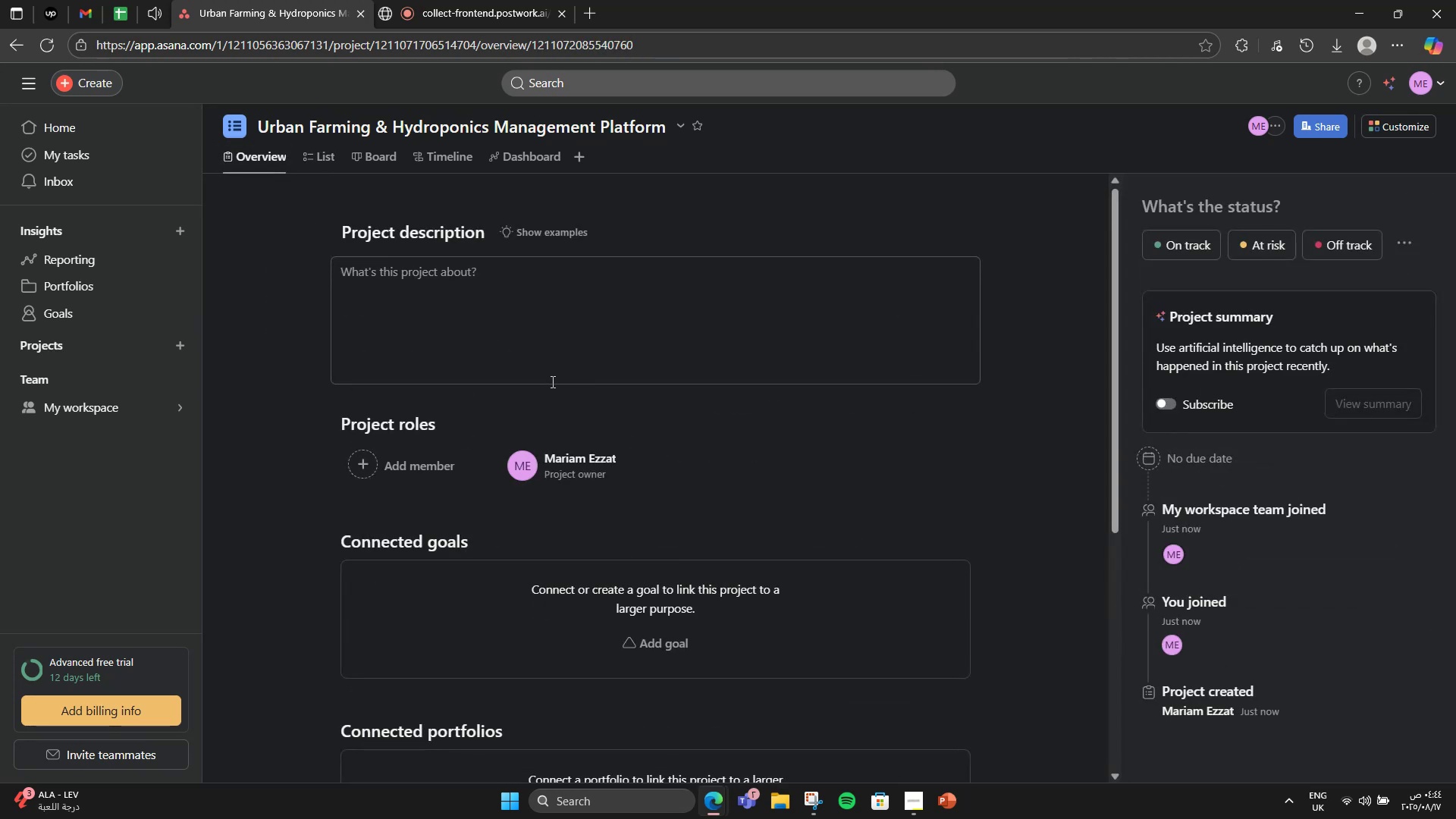 
left_click([580, 347])
 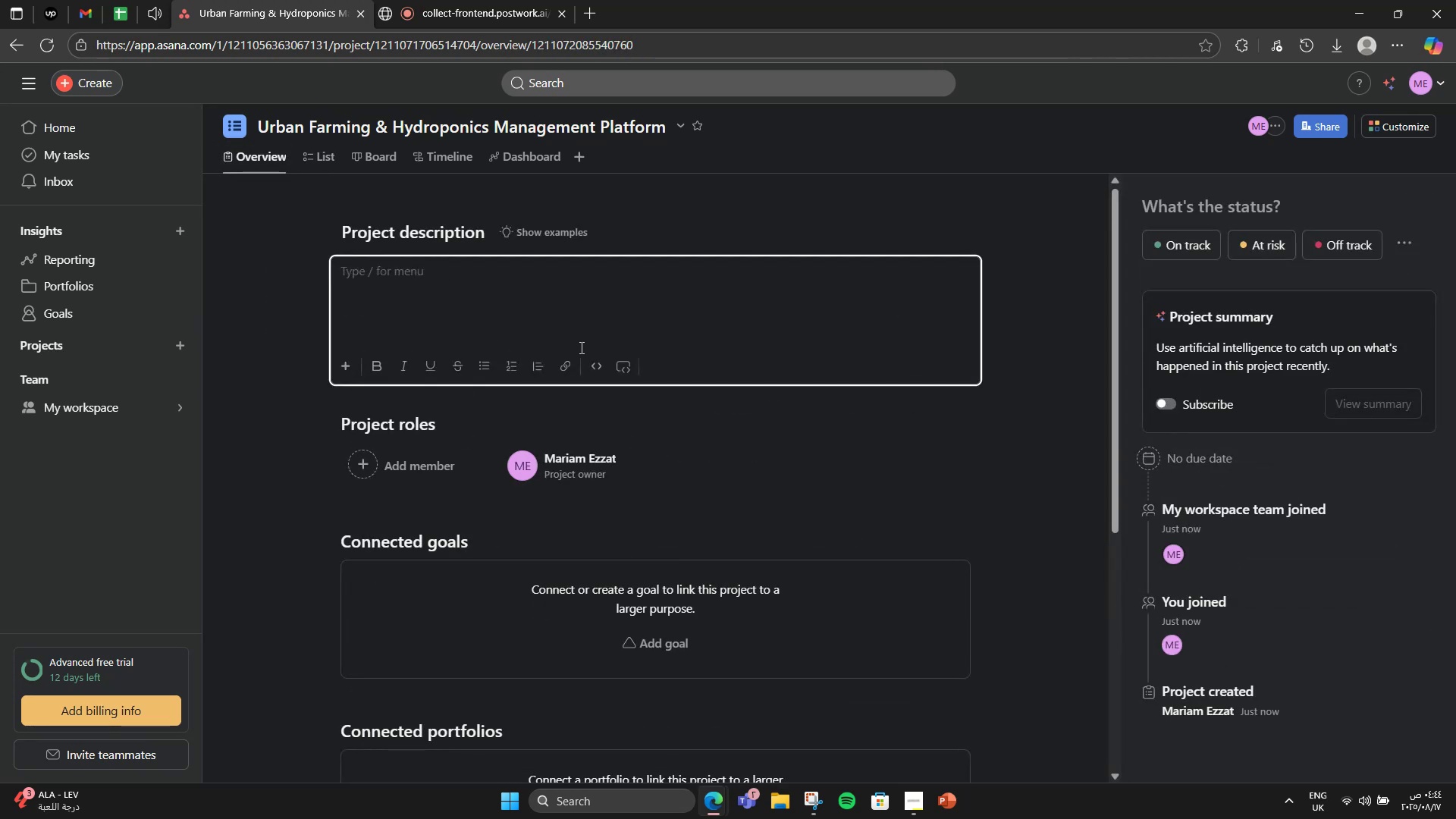 
type(R)
key(Backspace)
type(This project will create a digital management platfo)
key(Backspace)
type(r)
key(Backspace)
type(orm for urban )
 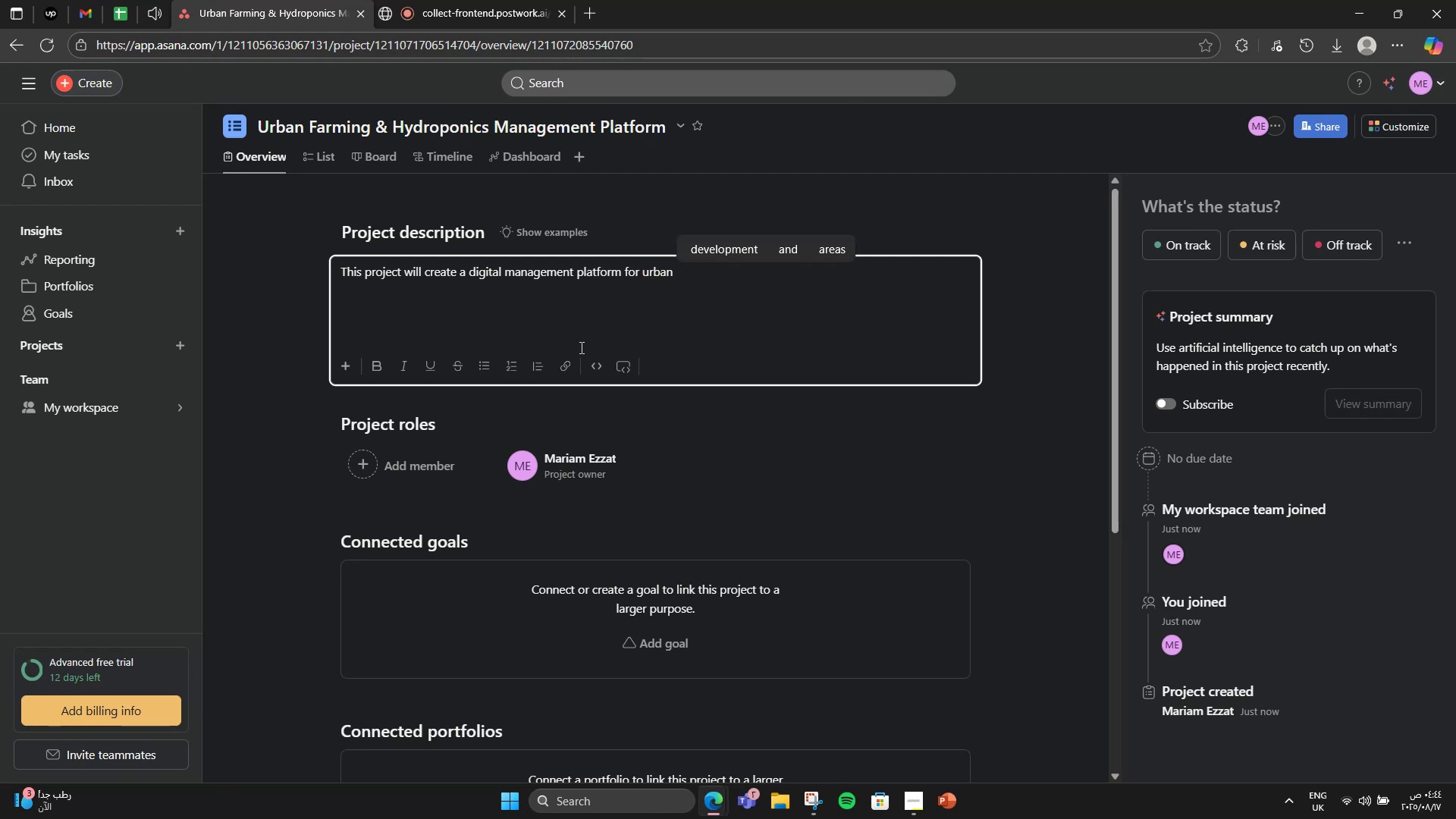 
type(farming and hydroponics system )
key(Backspace)
type(s. The goal o)
key(Backspace)
type(is to help individuals )
key(Backspace)
type(, resturants )
key(Backspace)
type(,a )
key(Backspace)
key(Backspace)
type( a)
 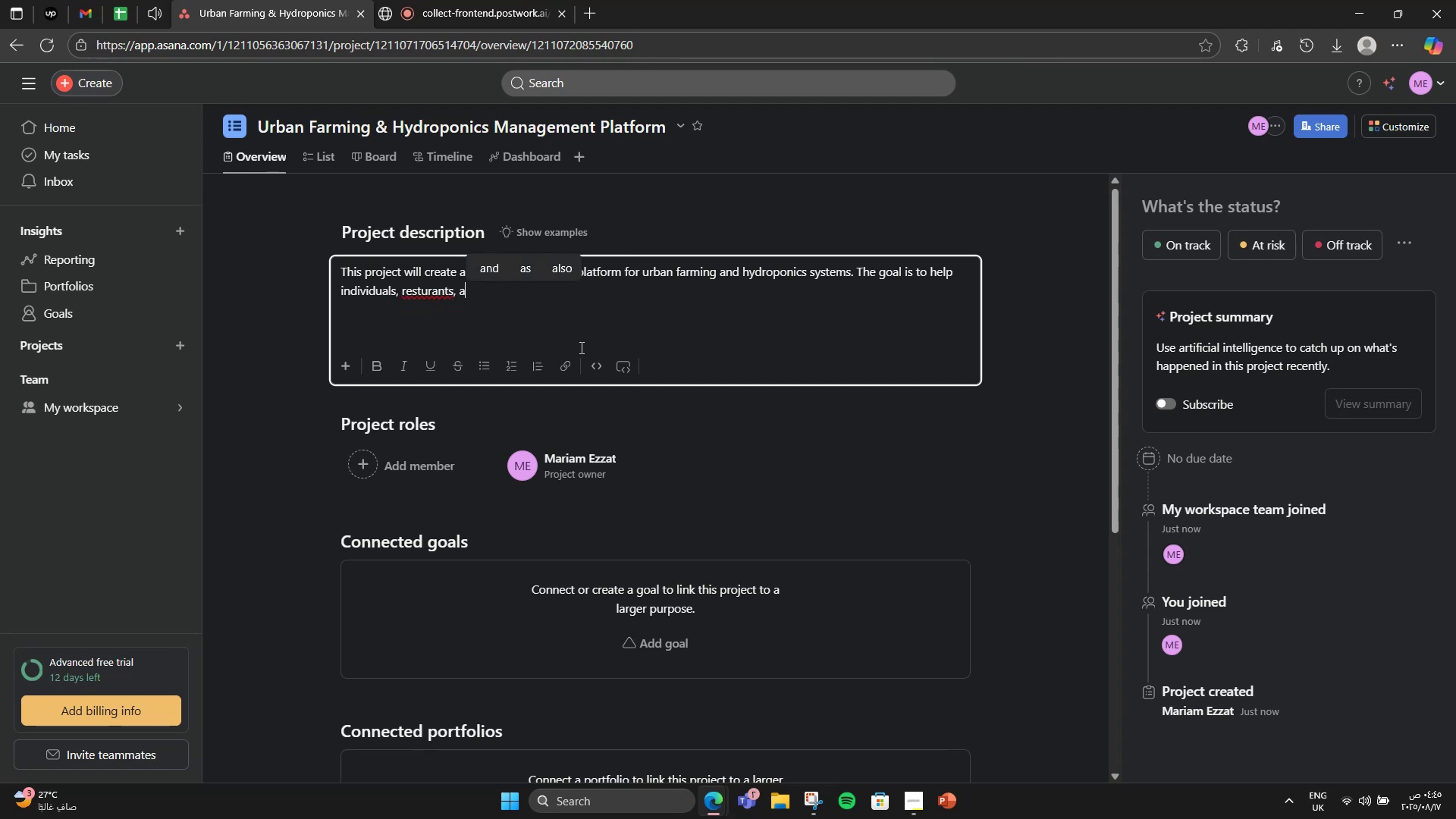 
hold_key(key=Backspace, duration=0.71)
 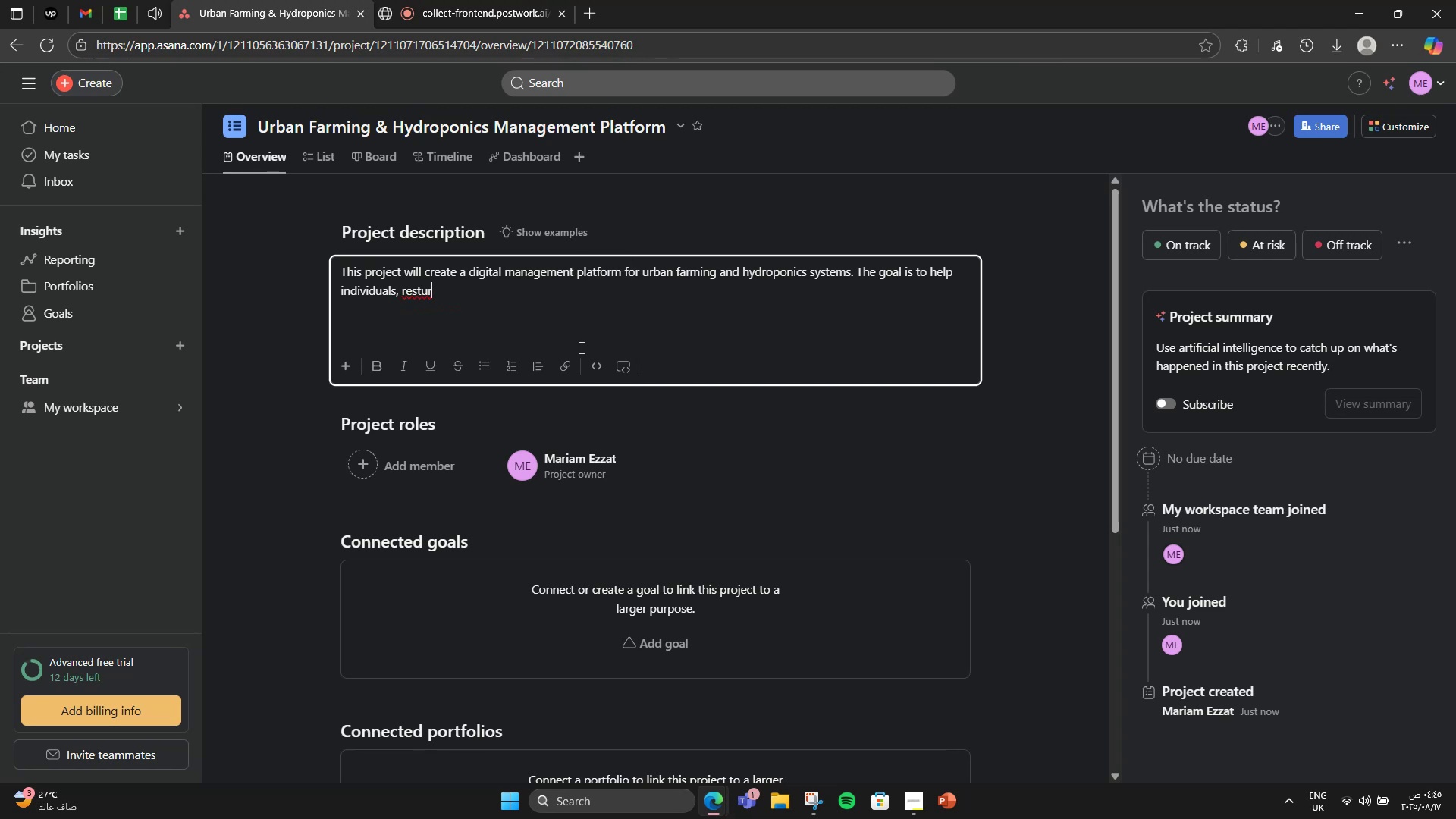 
type(ants )
key(Backspace)
 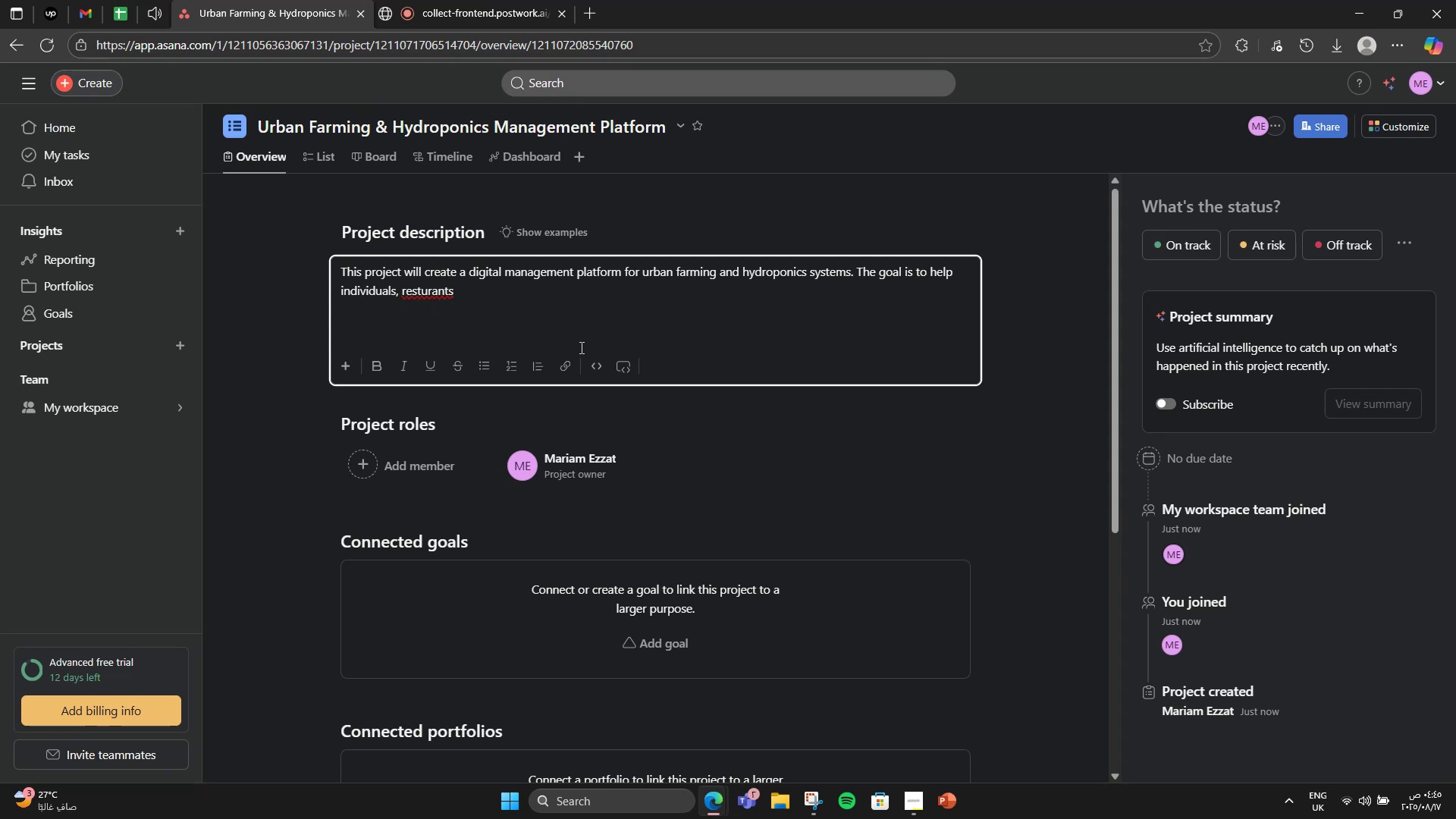 
key(Backspace)
type(aurant )
key(Backspace)
type(sm)
key(Backspace)
type(, and organizations manage their indoor farms efficiently wir)
key(Backspace)
type(th features like real-time sensor monitoring (huma)
key(Backspace)
type(udity )
key(Backspace)
key(Backspace)
key(Backspace)
type(idity )
key(Backspace)
type(, nutrients, light )
key(Backspace)
type() )
key(Backspace)
type(.,)
key(Backspace)
key(Backspace)
type(, AI-driven crop recommendato)
key(Backspace)
type(ionsm)
key(Backspace)
type(, and coomunity )
key(Backspace)
type(muinty )
key(Backspace)
key(Backspace)
type(n)
key(Backspace)
key(Backspace)
type(nity )
key(Backspace)
key(Backspace)
type( marketplace )
key(Backspace)
type(s for e)
key(Backspace)
type(selling ptr)
key(Backspace)
key(Backspace)
type(roduce. Tg)
key(Backspace)
type(he platform will combine IoT sensors, AI, and sustainability principles to bring farming iinto[F11][F11])
key(Backspace)
key(Backspace)
key(Backspace)
key(Backspace)
type(nto modern urban spaces.)
 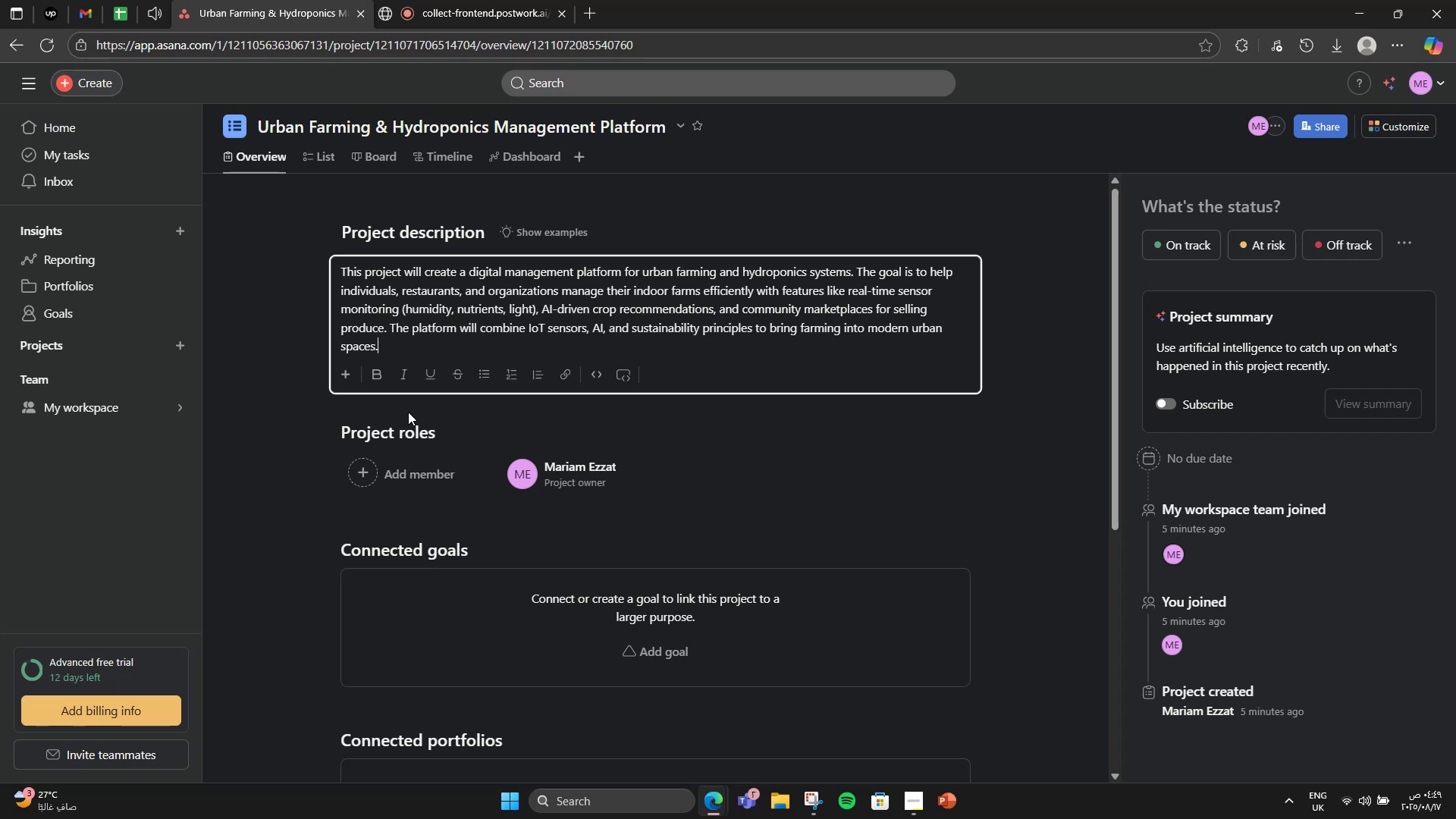 
 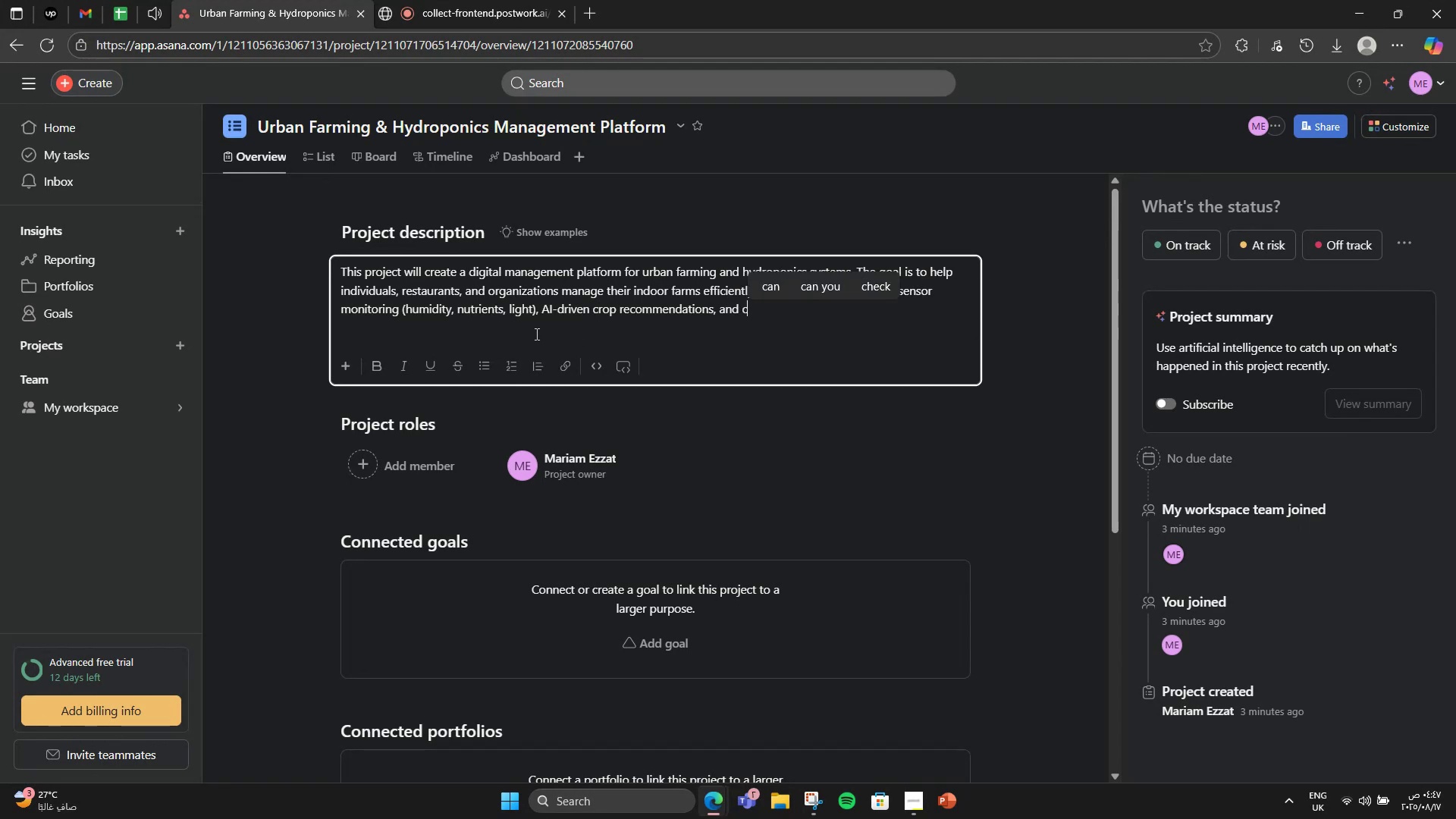 
hold_key(key=ArrowLeft, duration=0.71)
 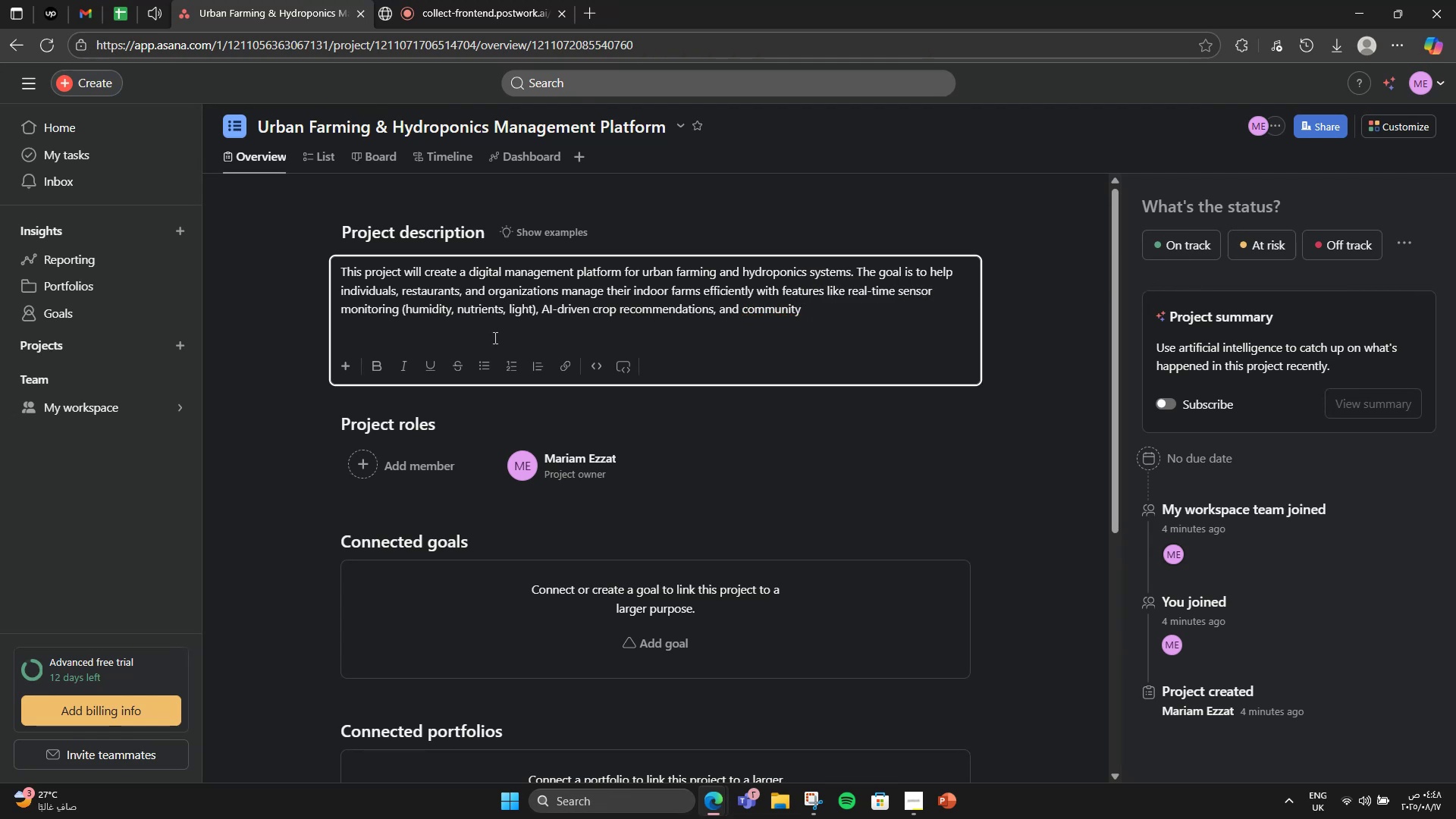 
hold_key(key=ArrowRight, duration=0.93)
 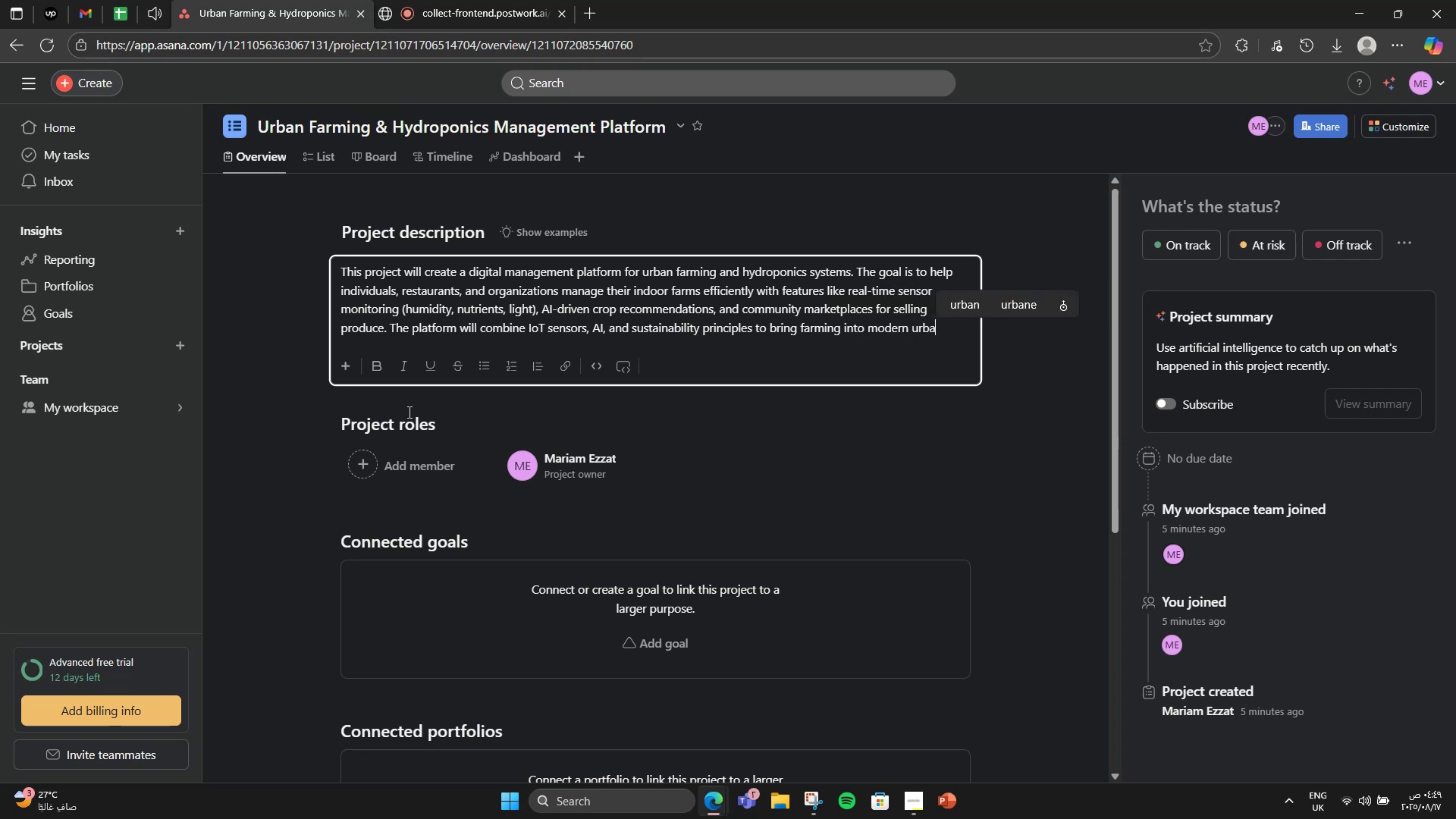 
scroll: coordinate [470, 213], scroll_direction: down, amount: 1.0
 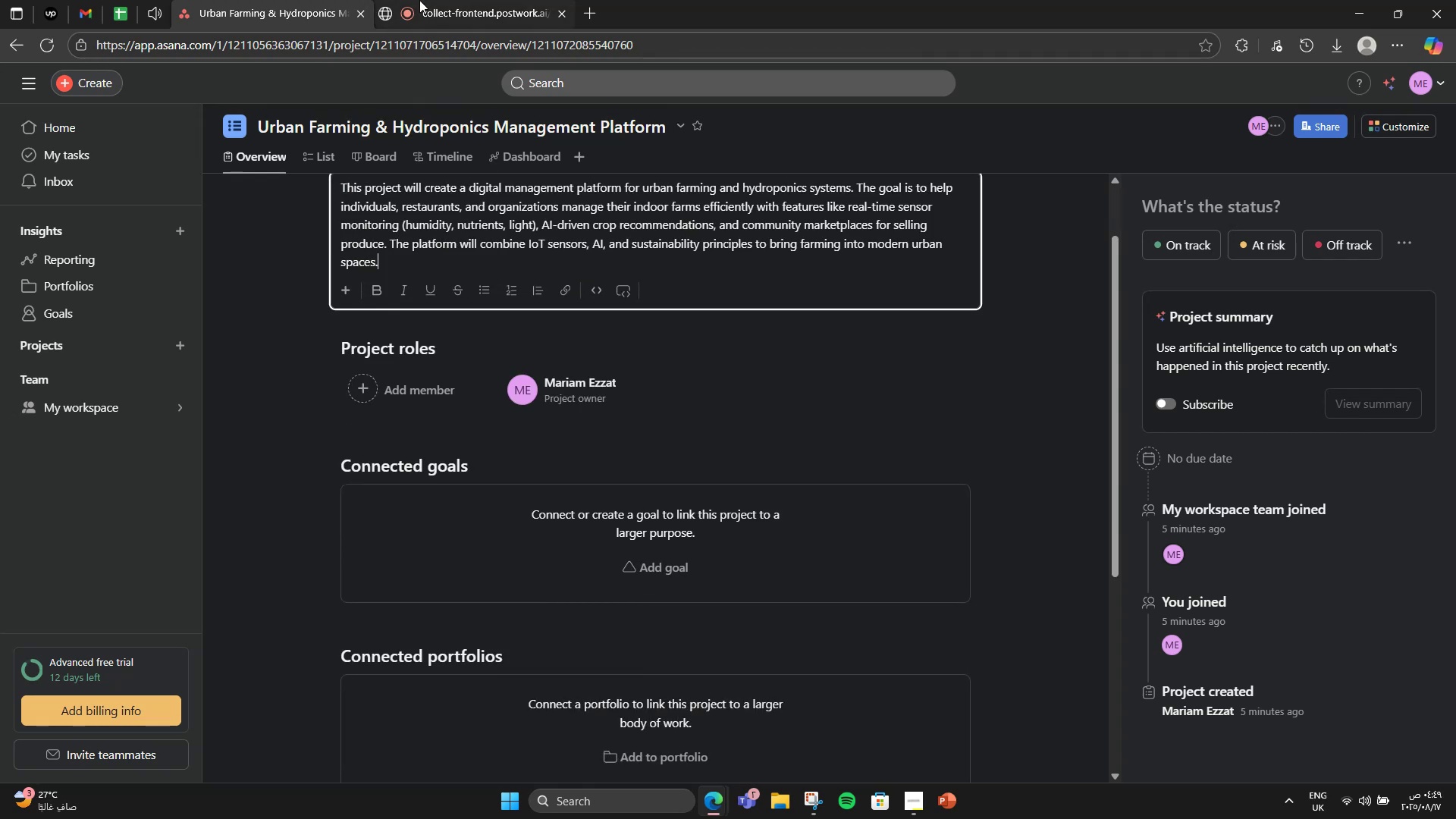 
left_click([424, 0])
 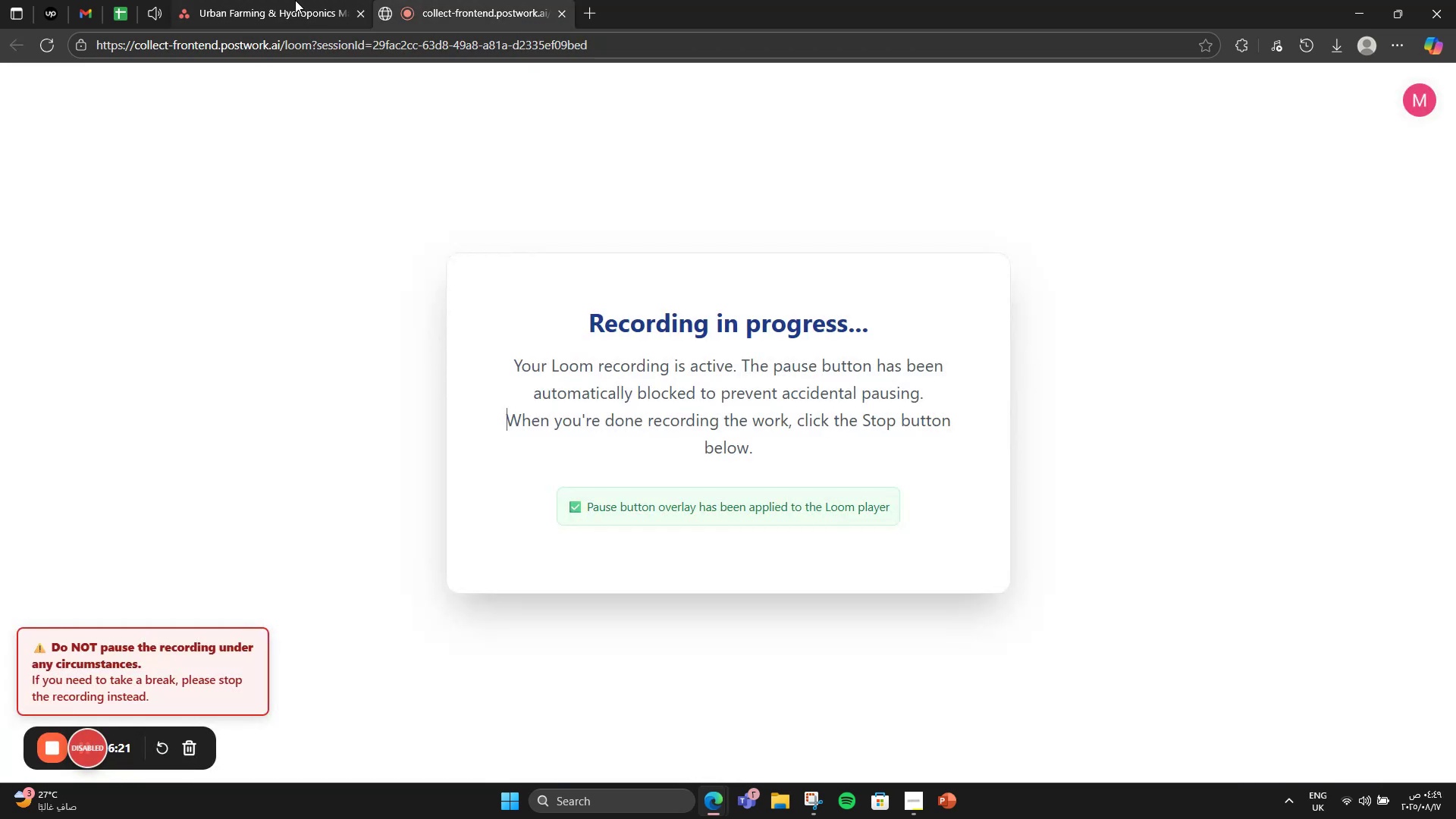 
left_click([293, 0])
 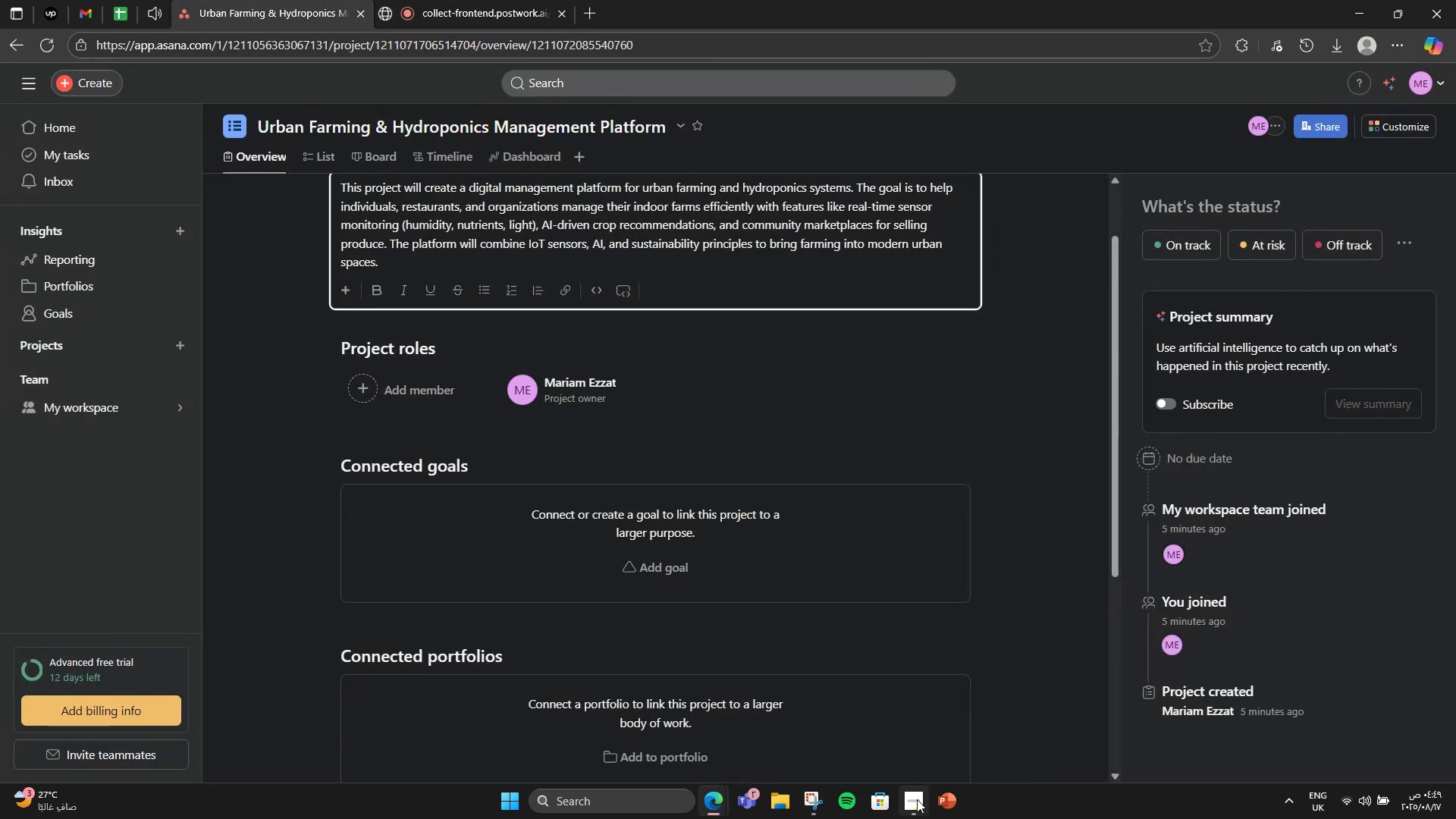 
left_click([921, 796])
 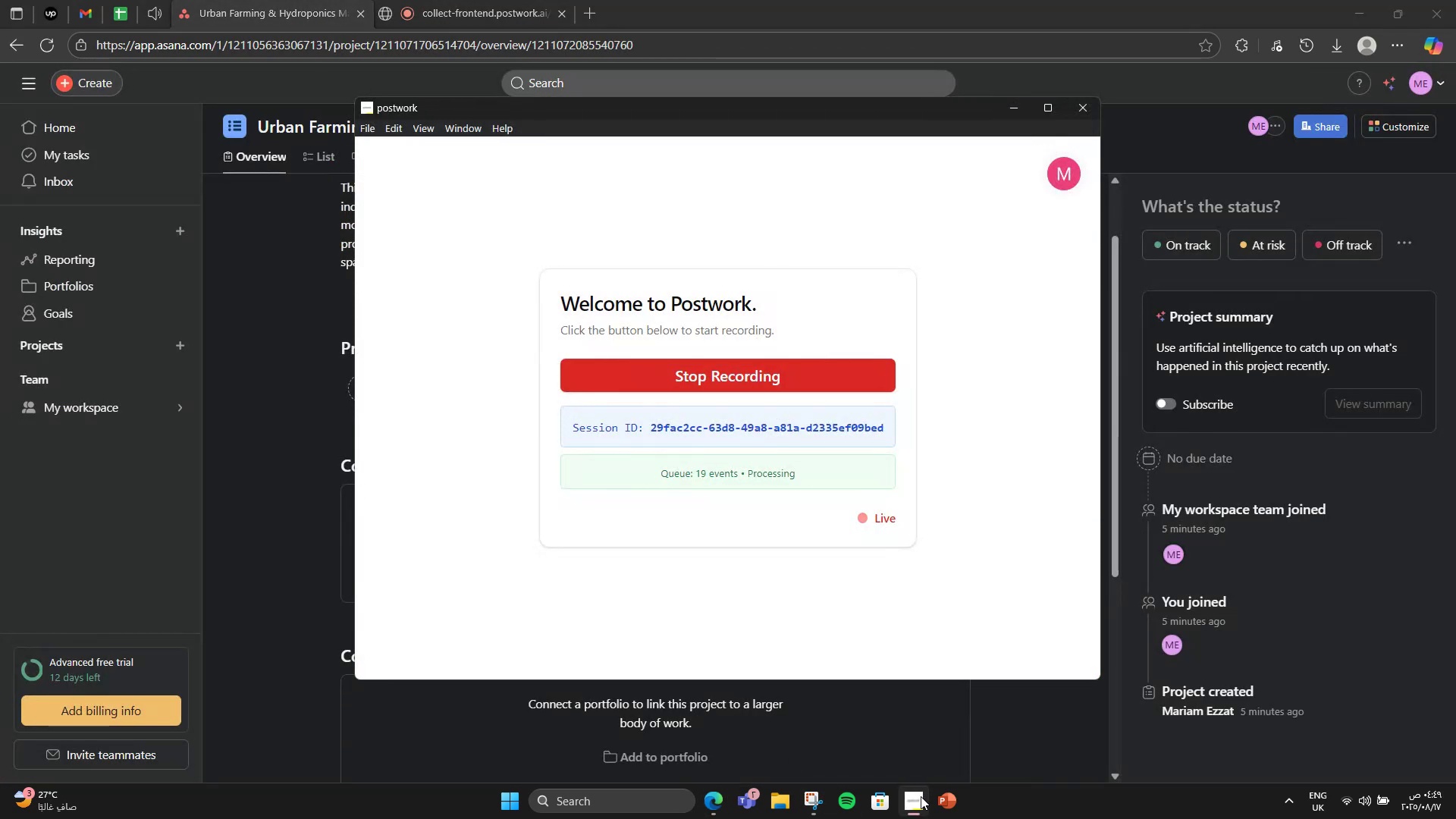 
left_click([921, 796])
 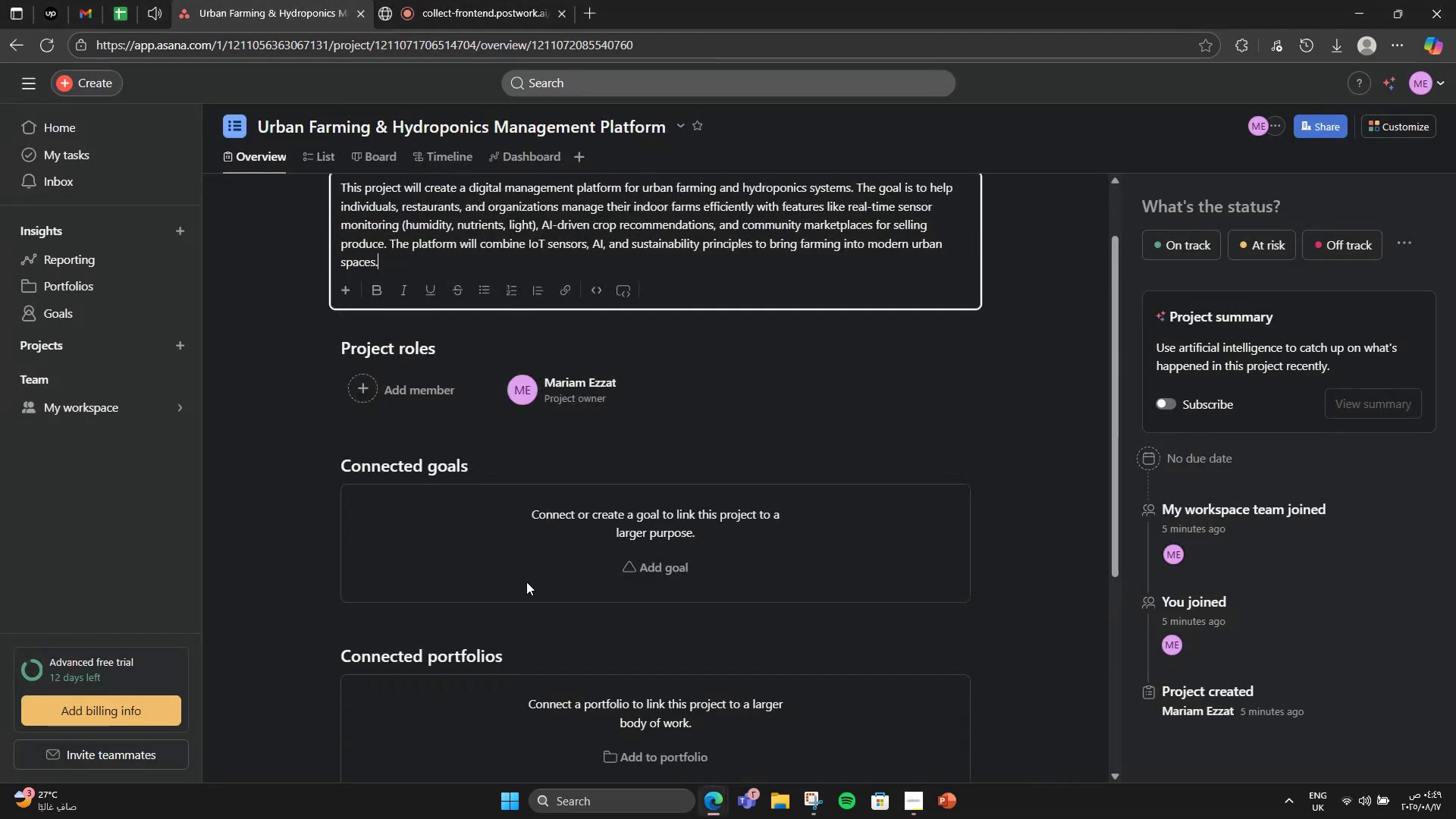 
scroll: coordinate [366, 488], scroll_direction: down, amount: 3.0
 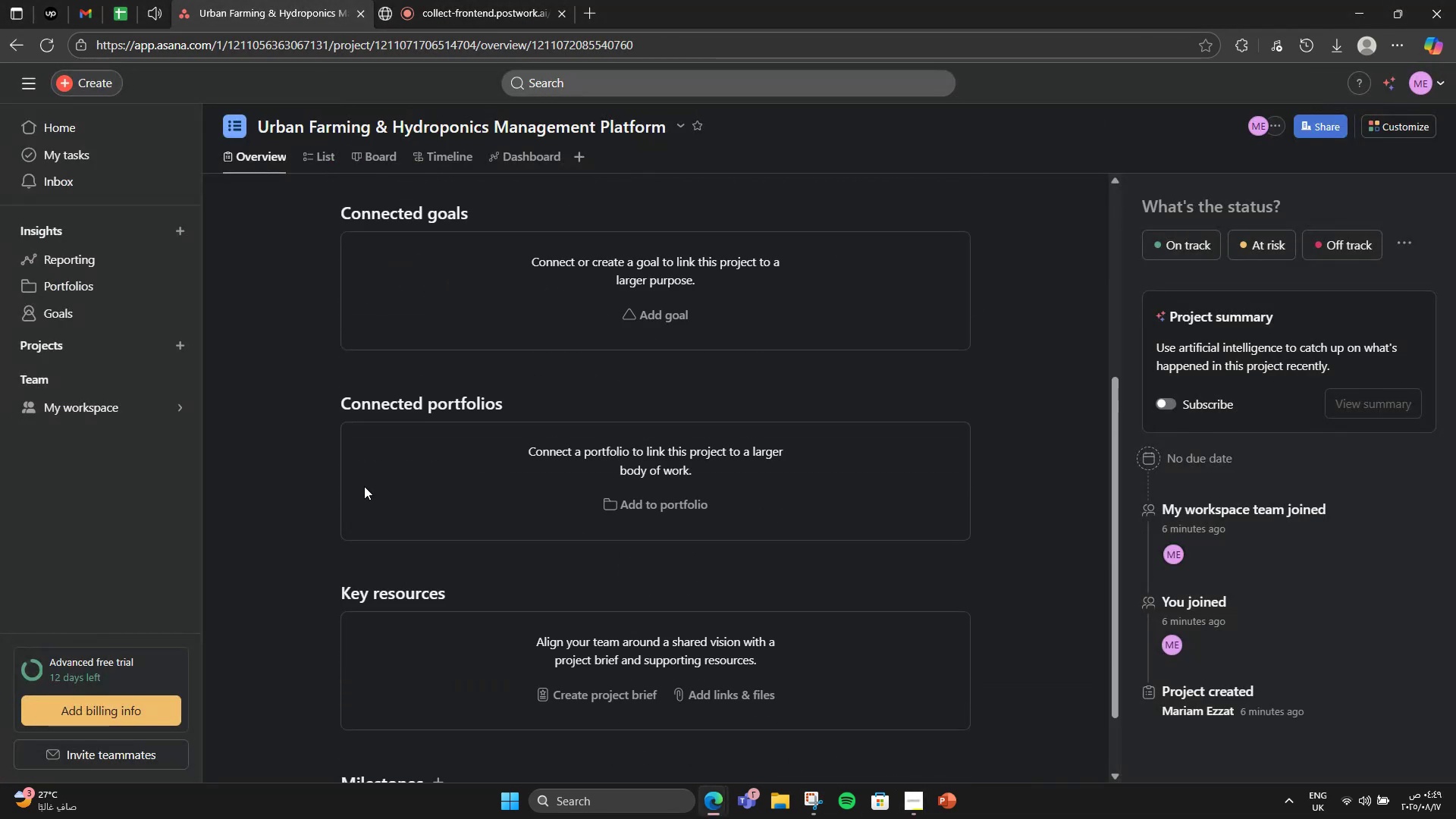 
double_click([632, 319])
 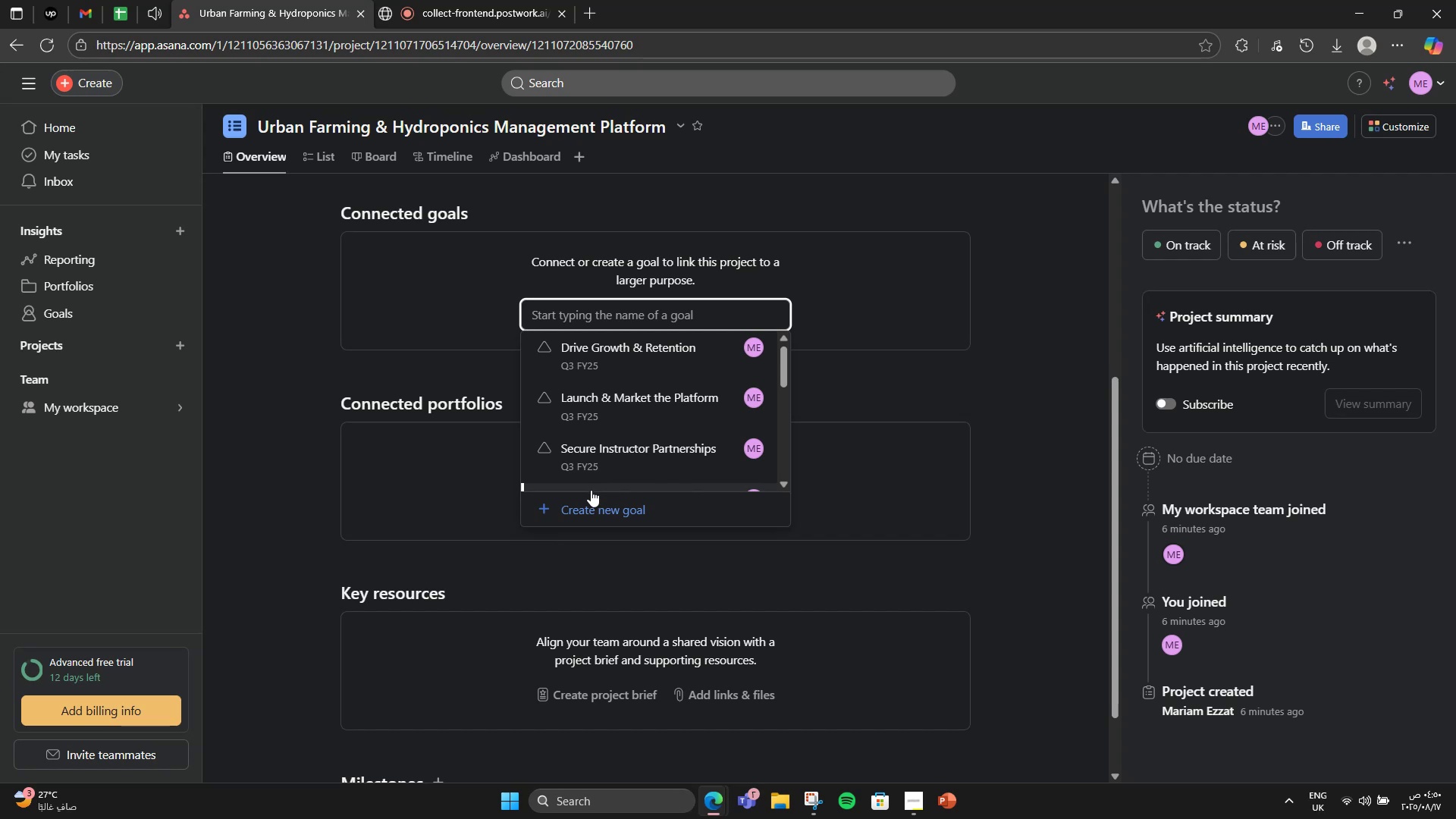 
left_click([588, 500])
 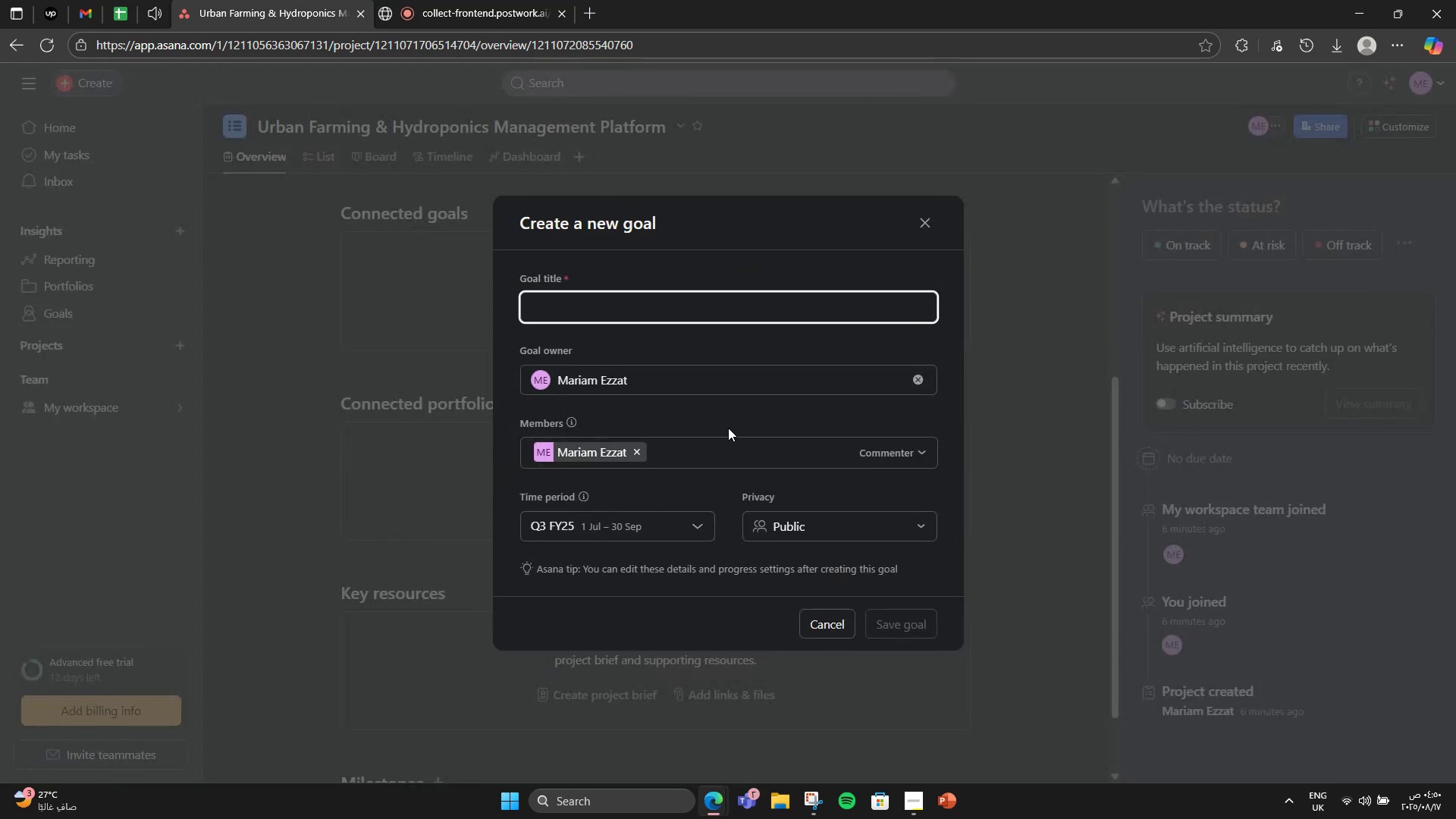 
type(Develop IoT Monitoring System)
 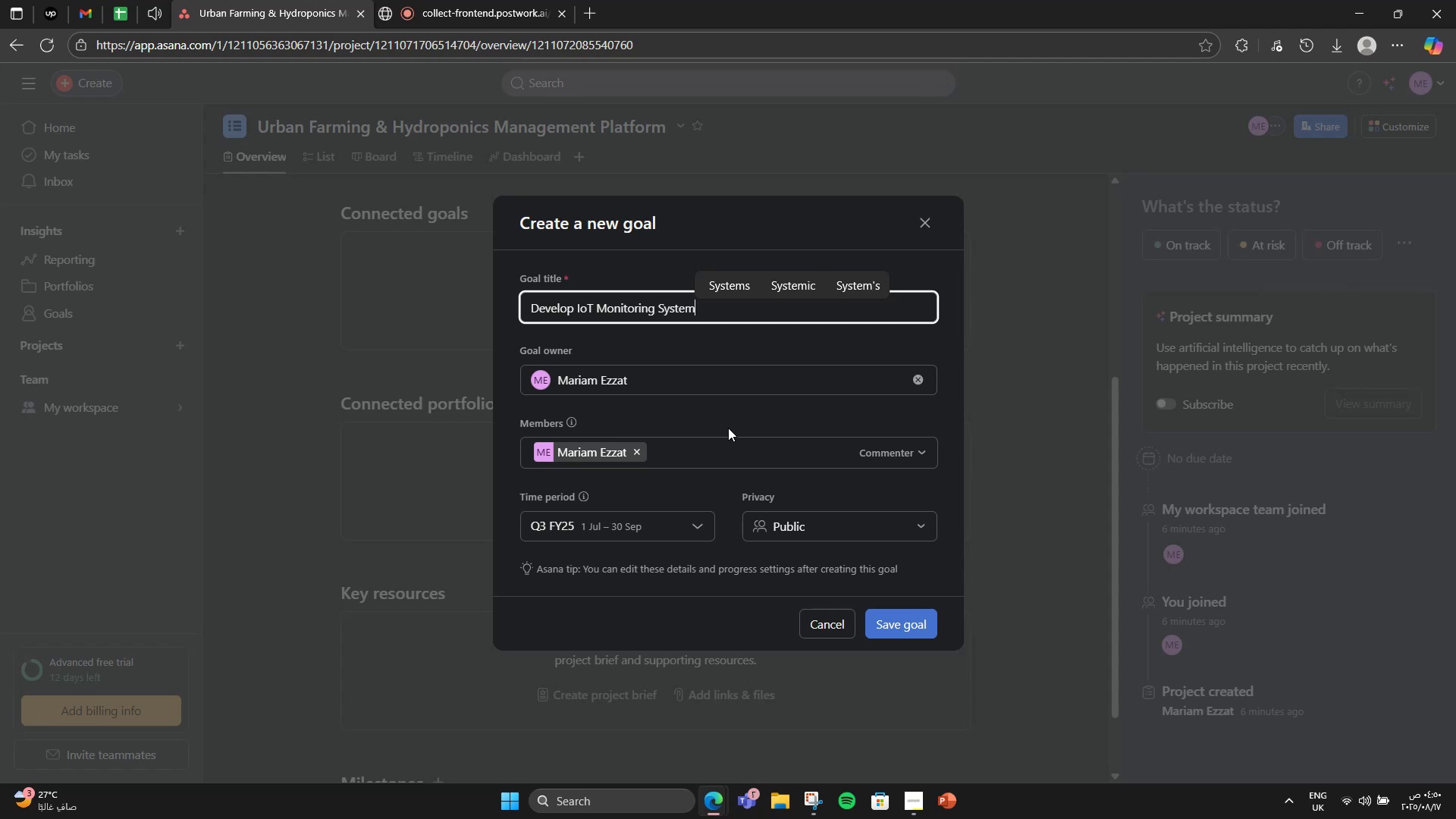 
left_click([892, 617])
 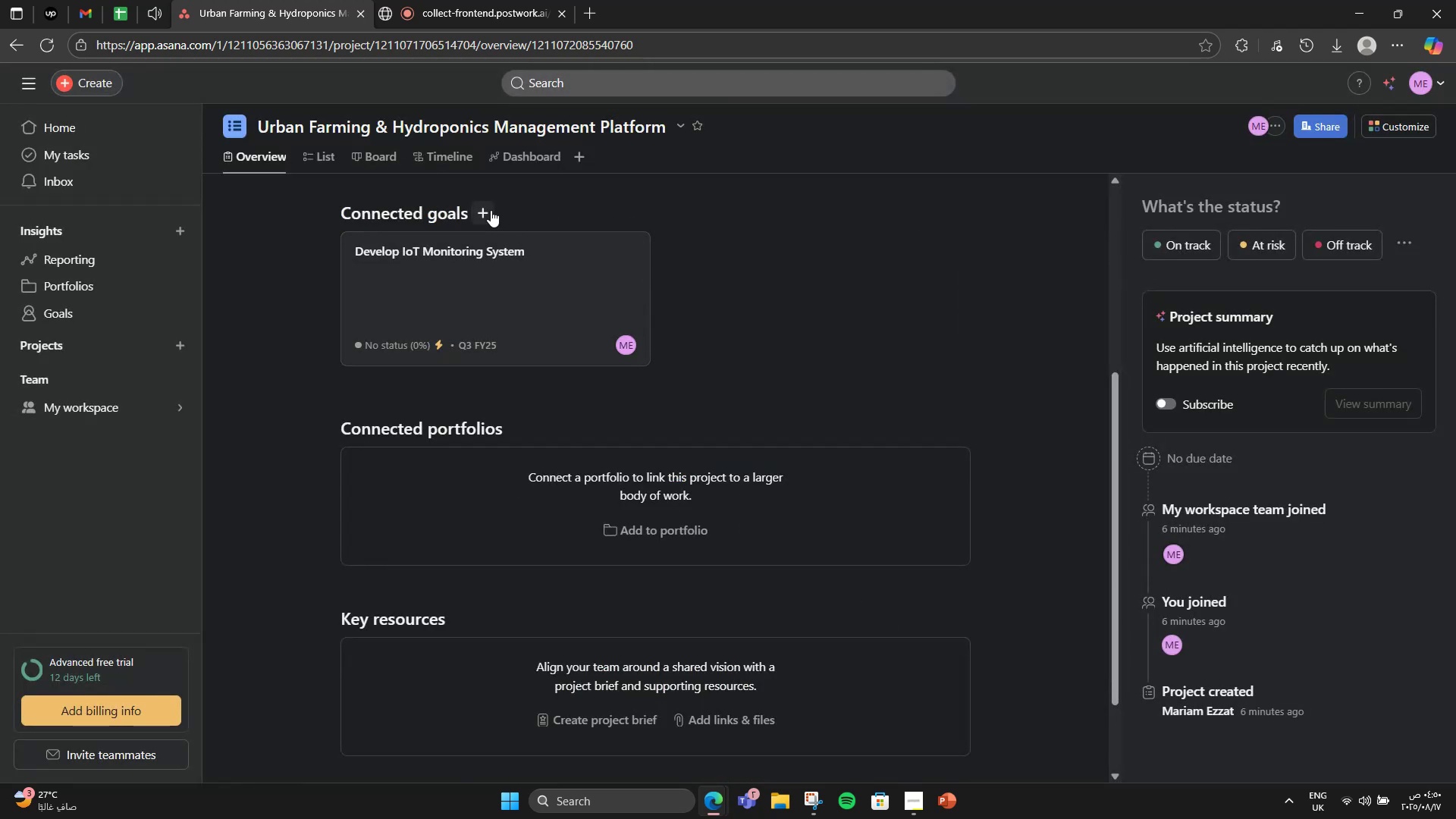 
left_click([491, 210])
 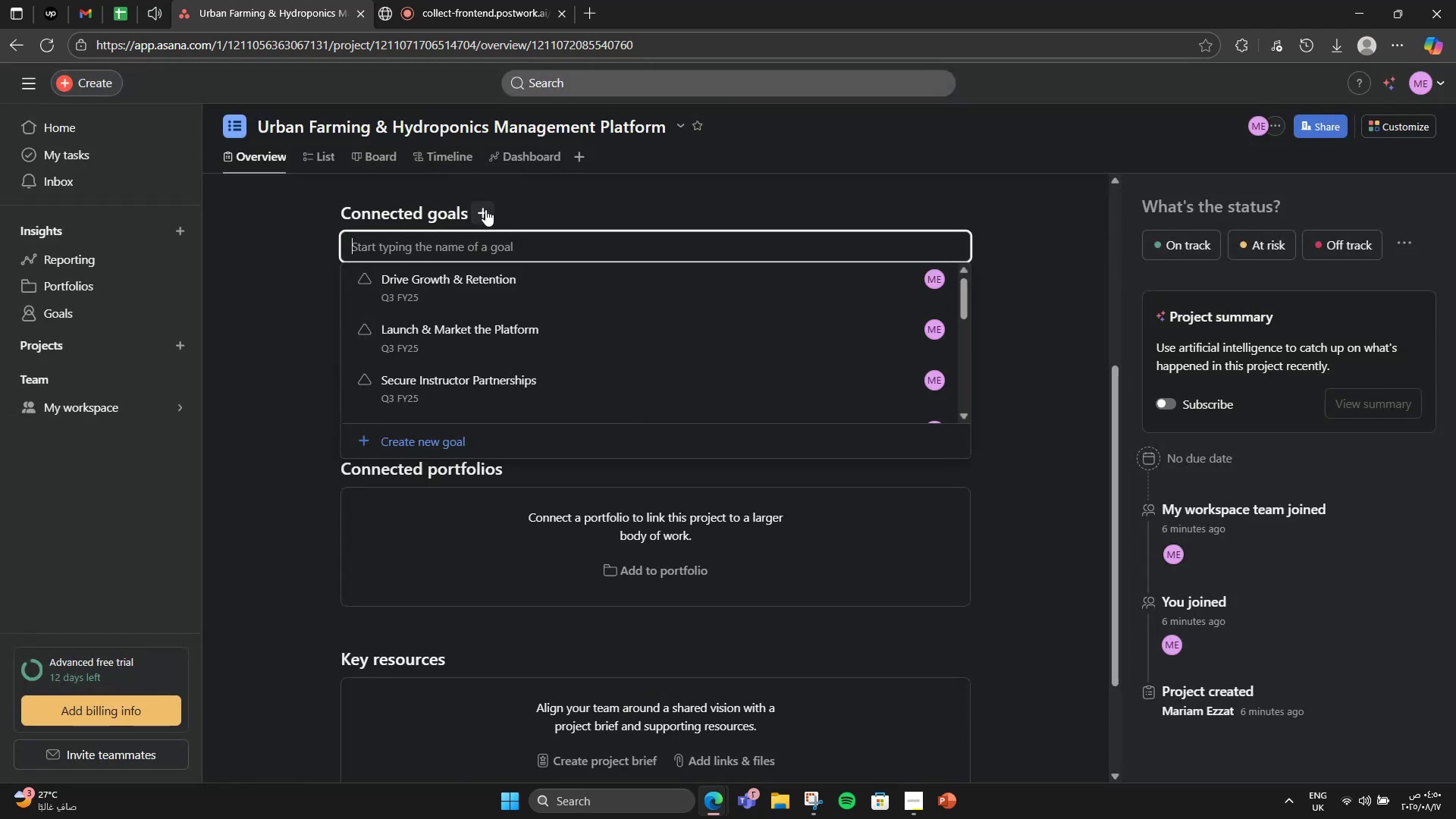 
left_click([475, 428])
 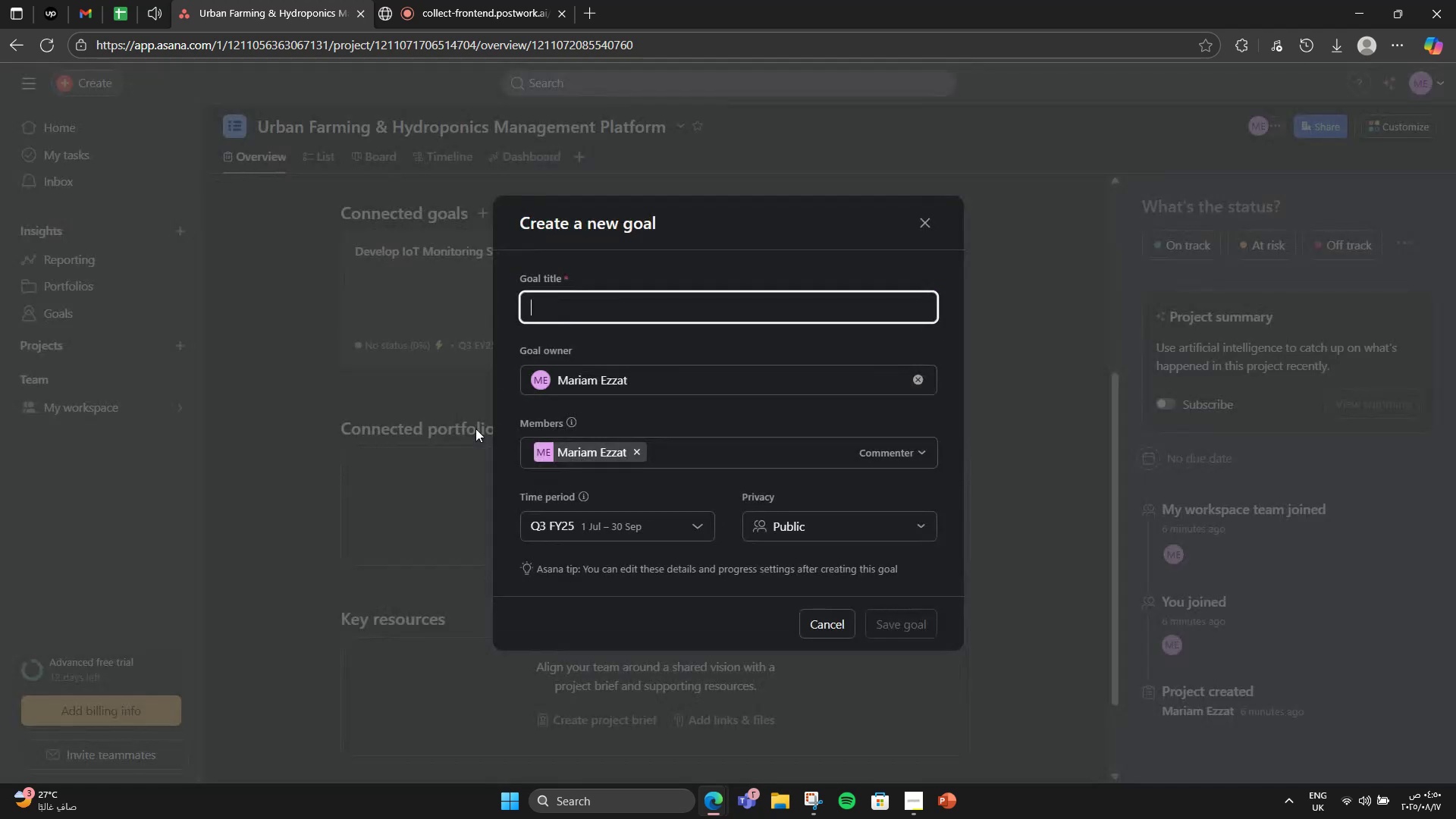 
type(AI CROP R)
key(Backspace)
key(Backspace)
key(Backspace)
key(Backspace)
key(Backspace)
type(rop Recommendation Engine)
 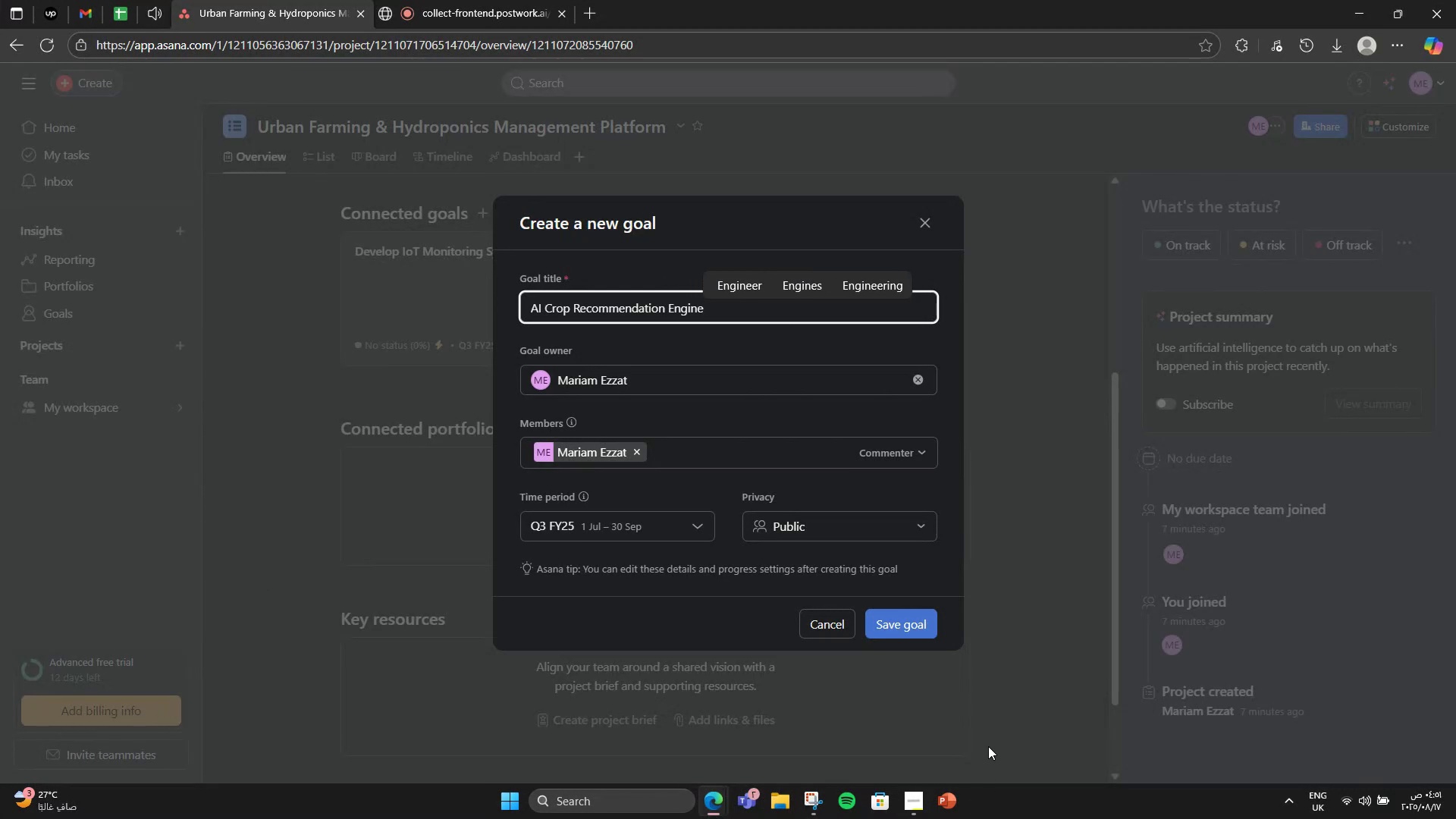 
left_click([905, 623])
 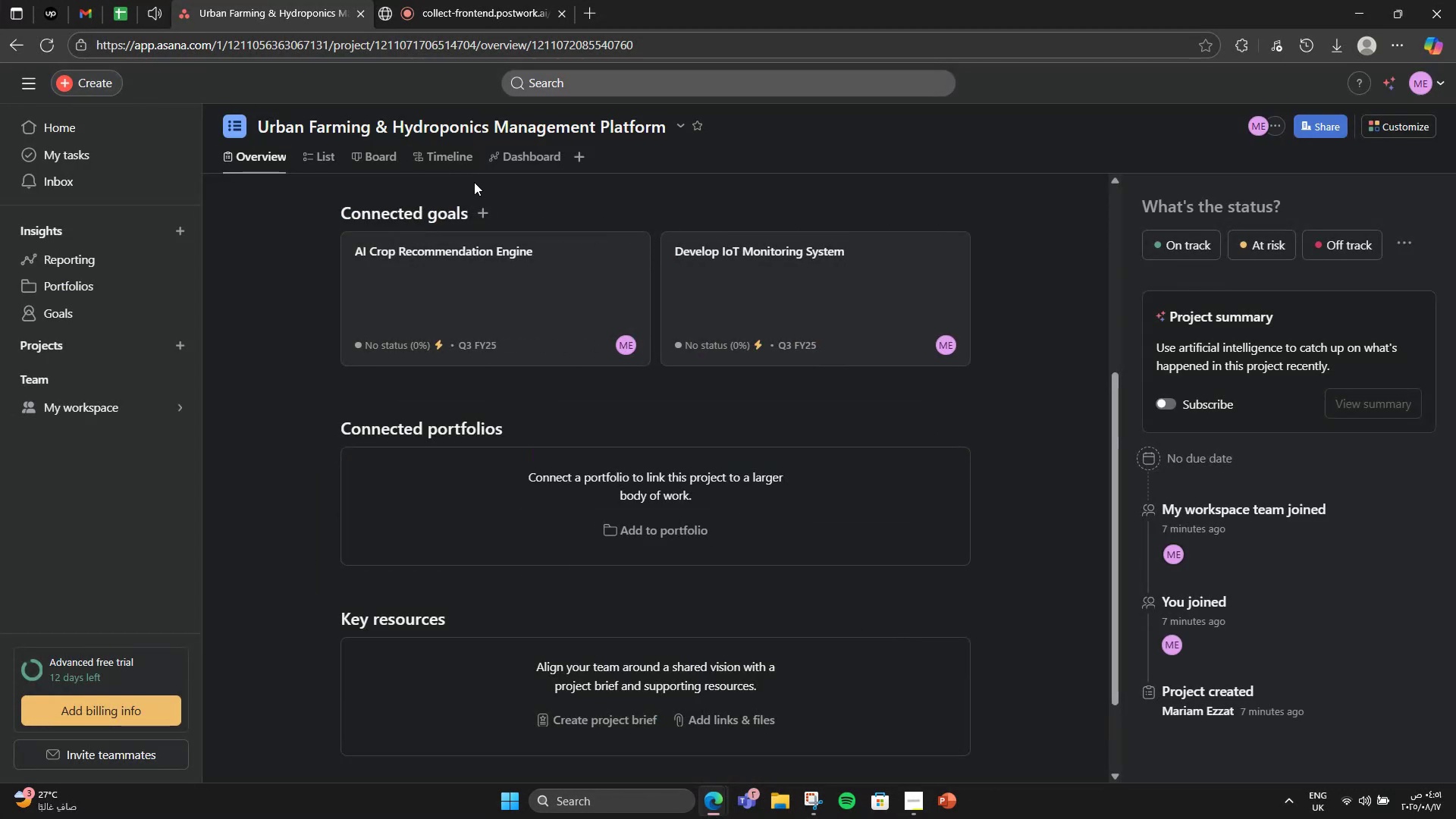 
left_click([483, 207])
 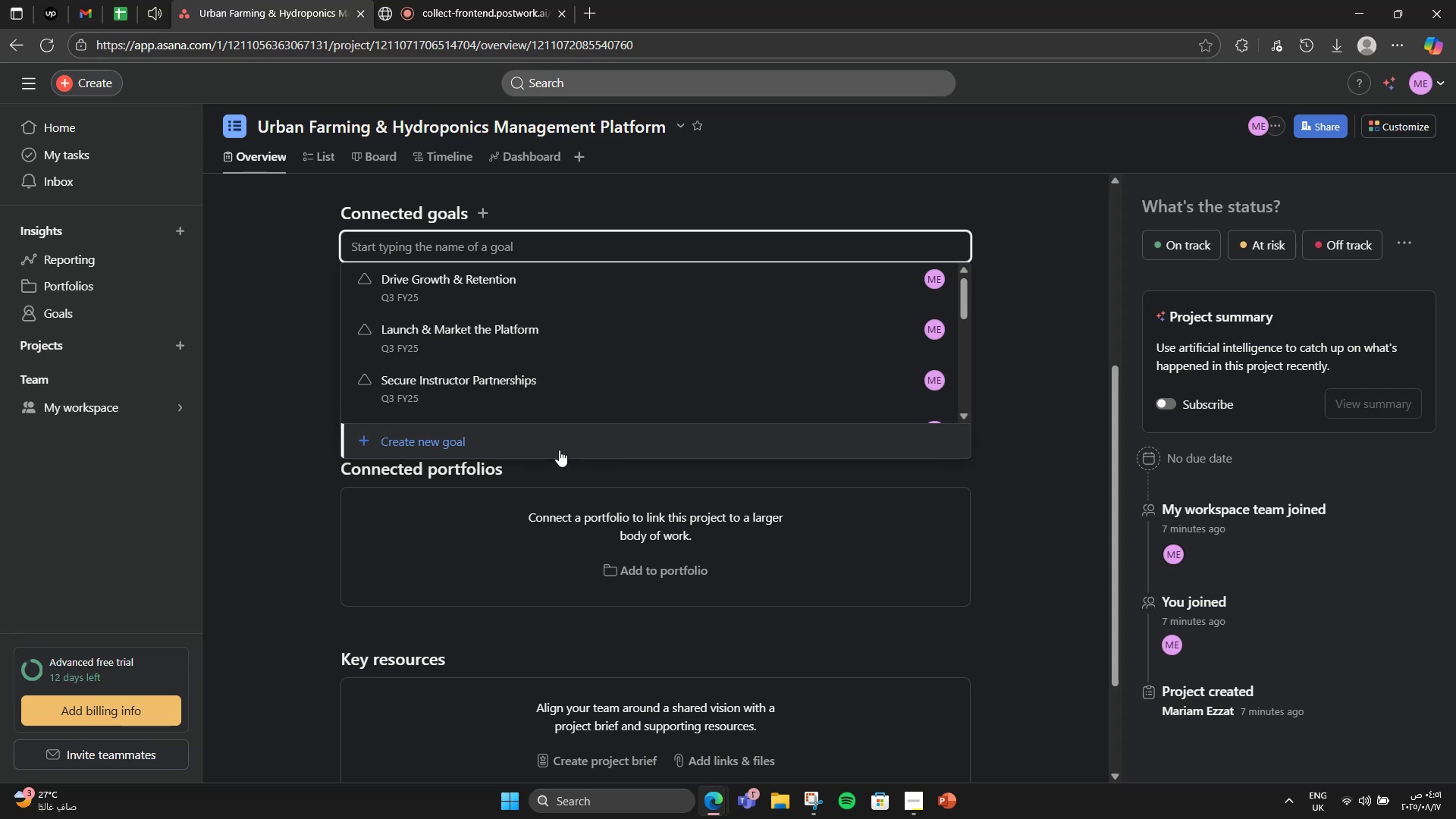 
left_click([559, 450])
 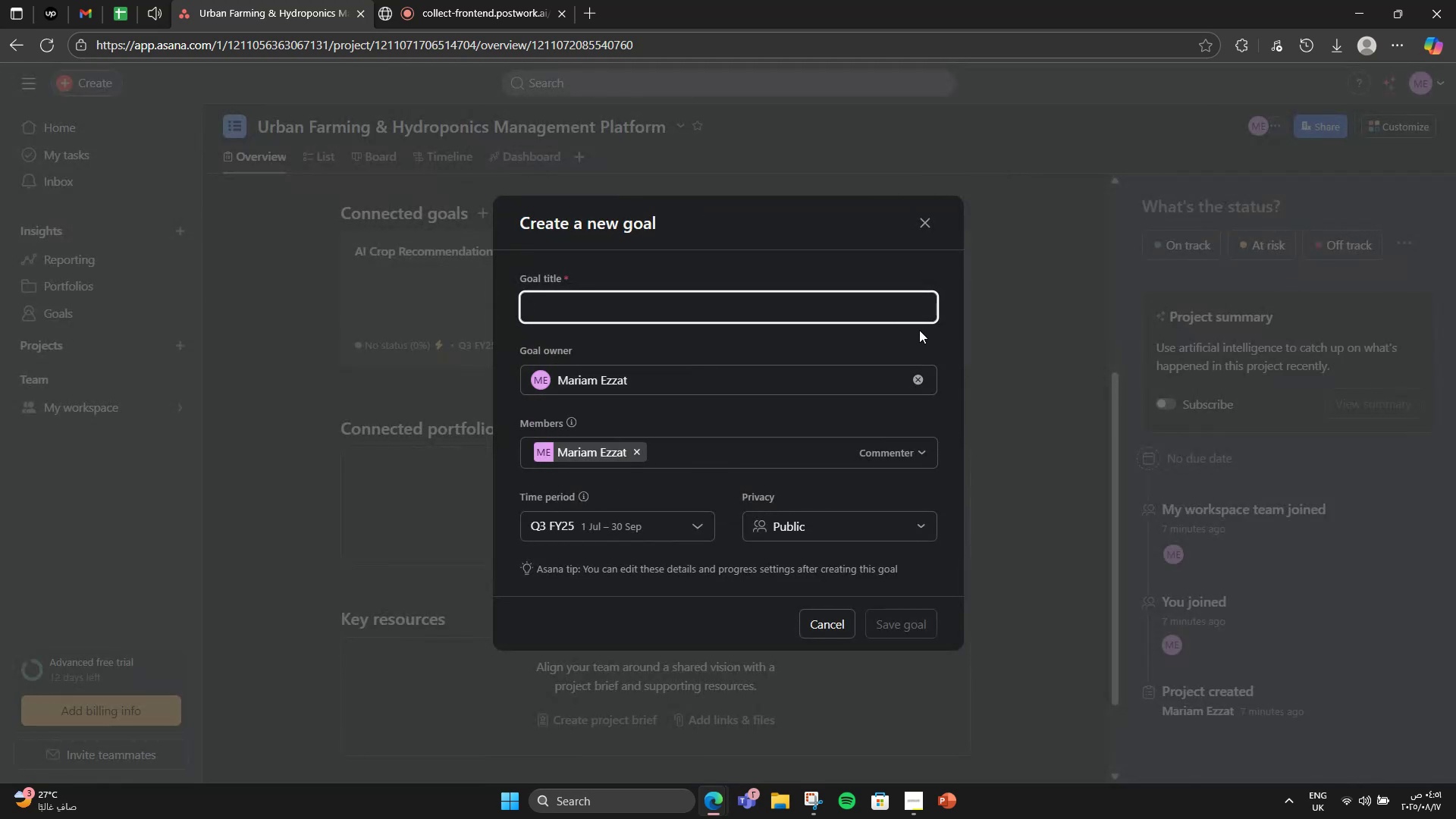 
left_click([897, 310])
 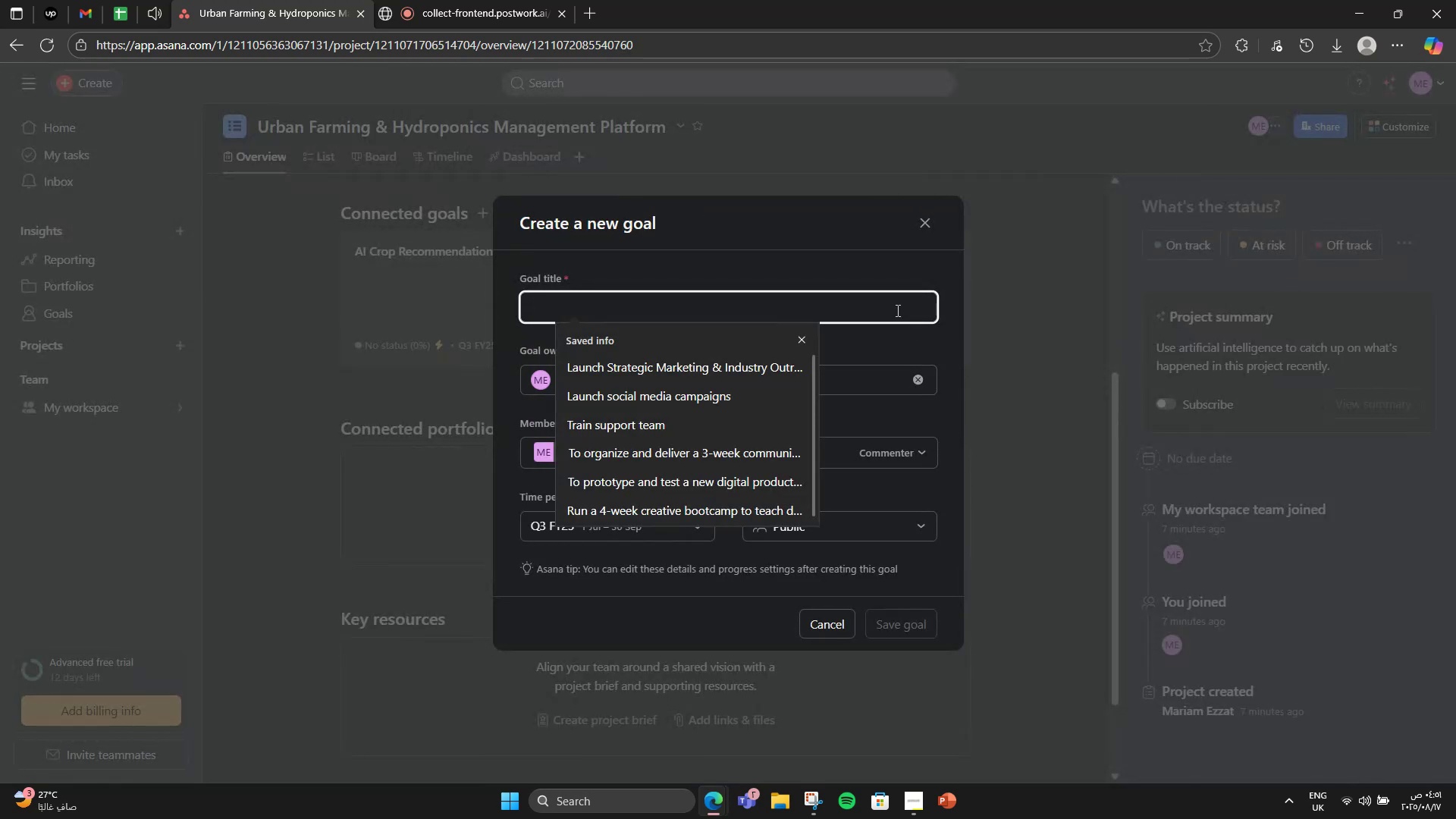 
type(User-Friendly Management App)
 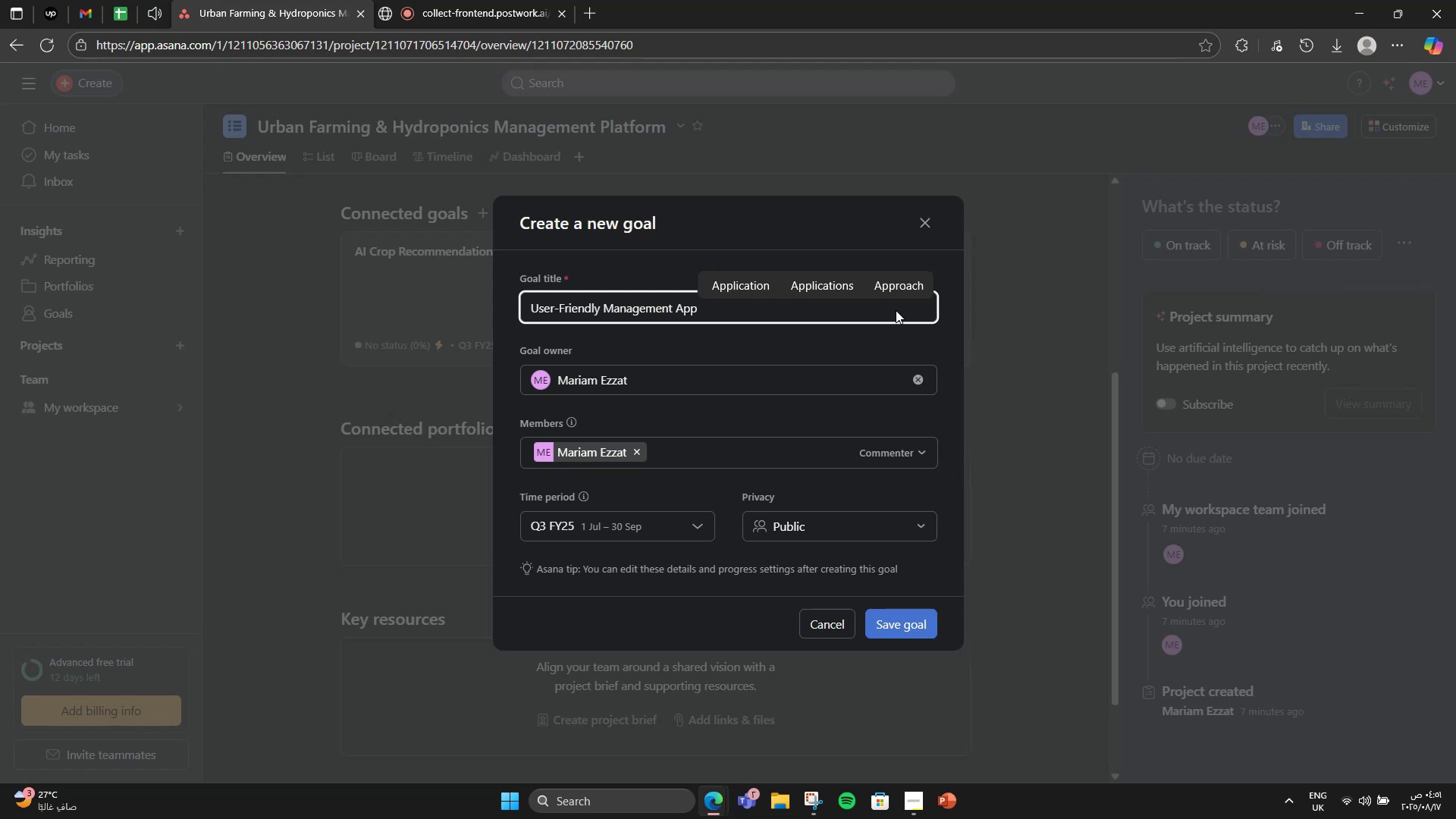 
left_click([912, 635])
 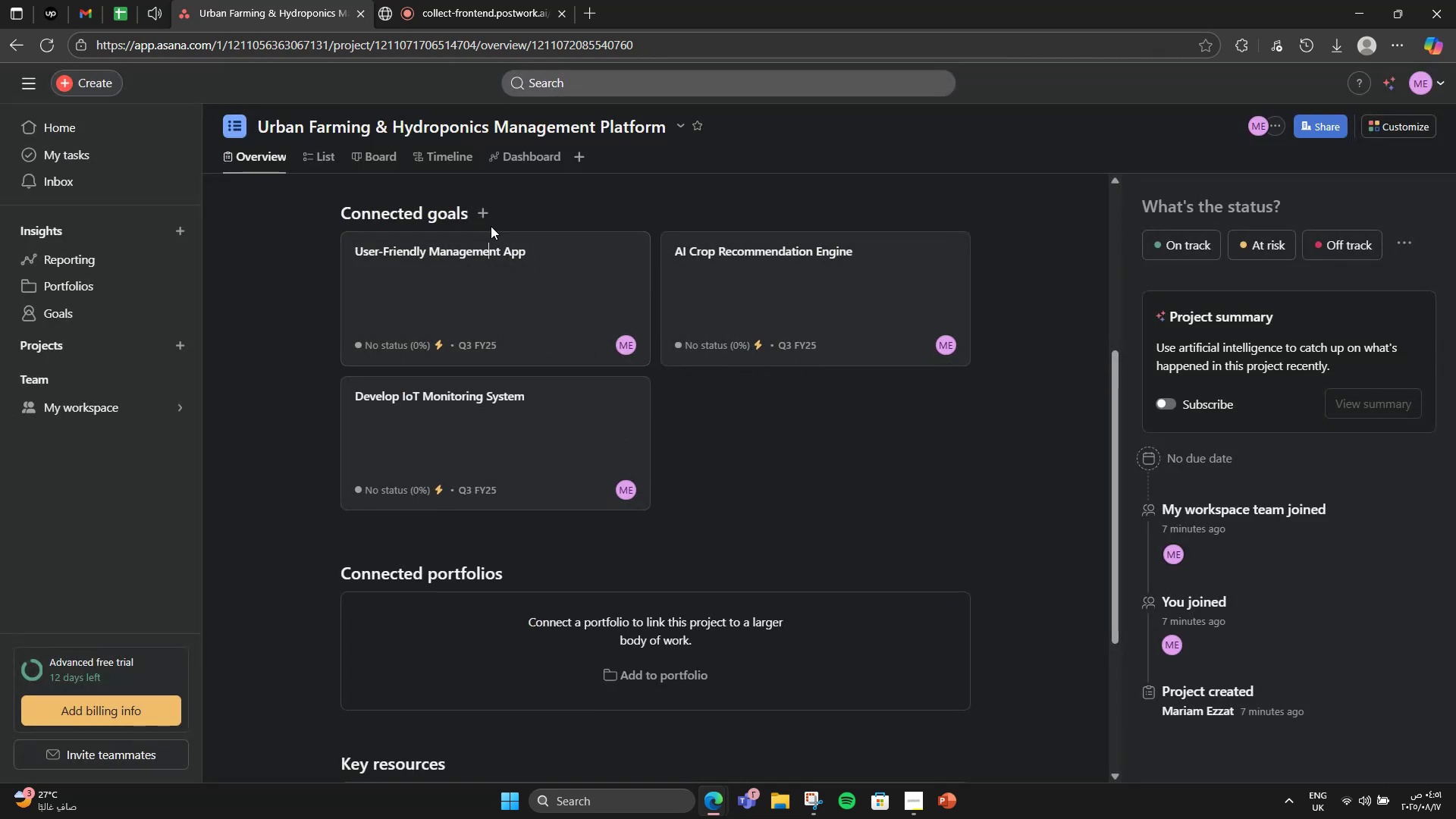 
double_click([483, 215])
 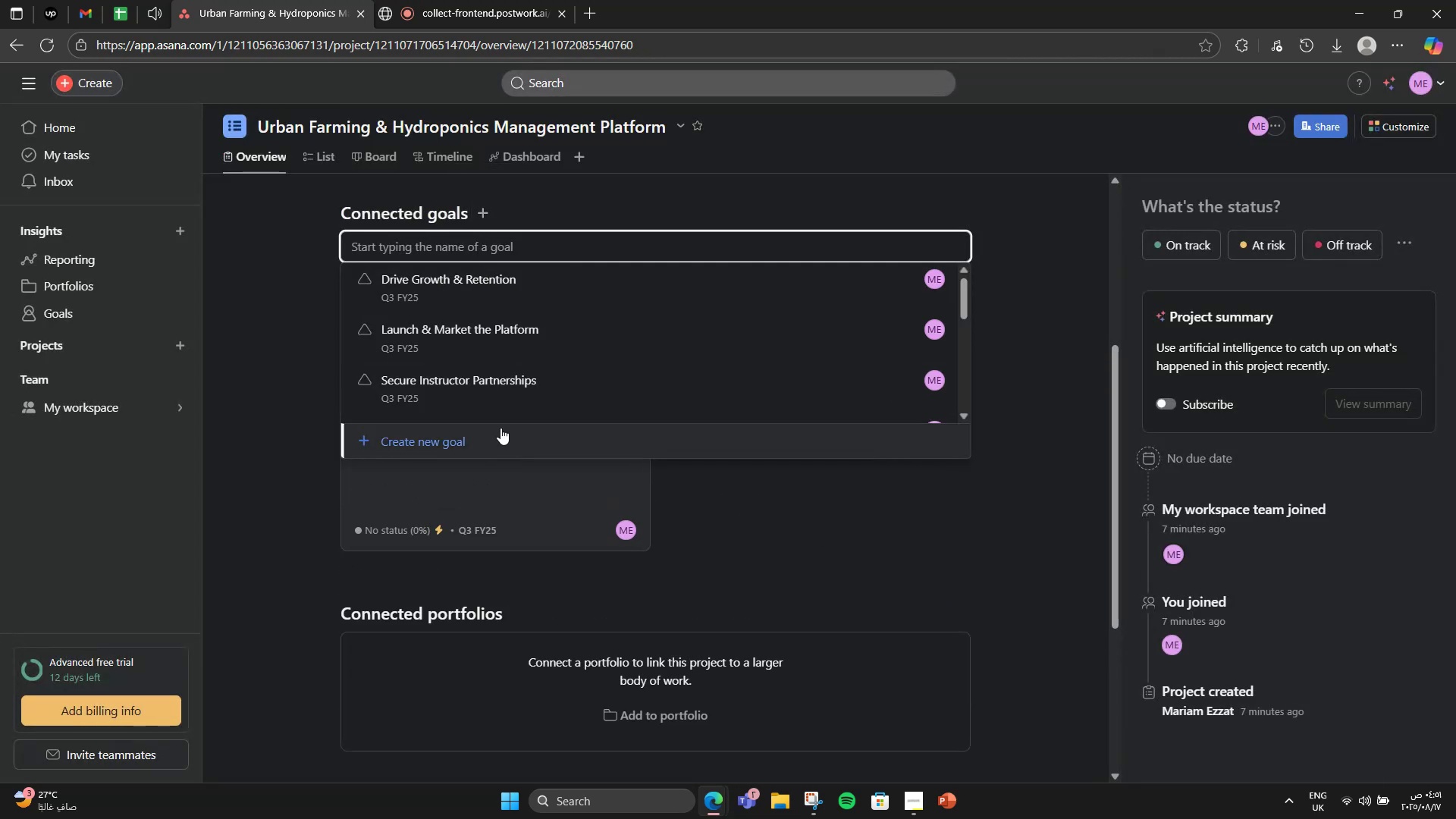 
left_click([510, 438])
 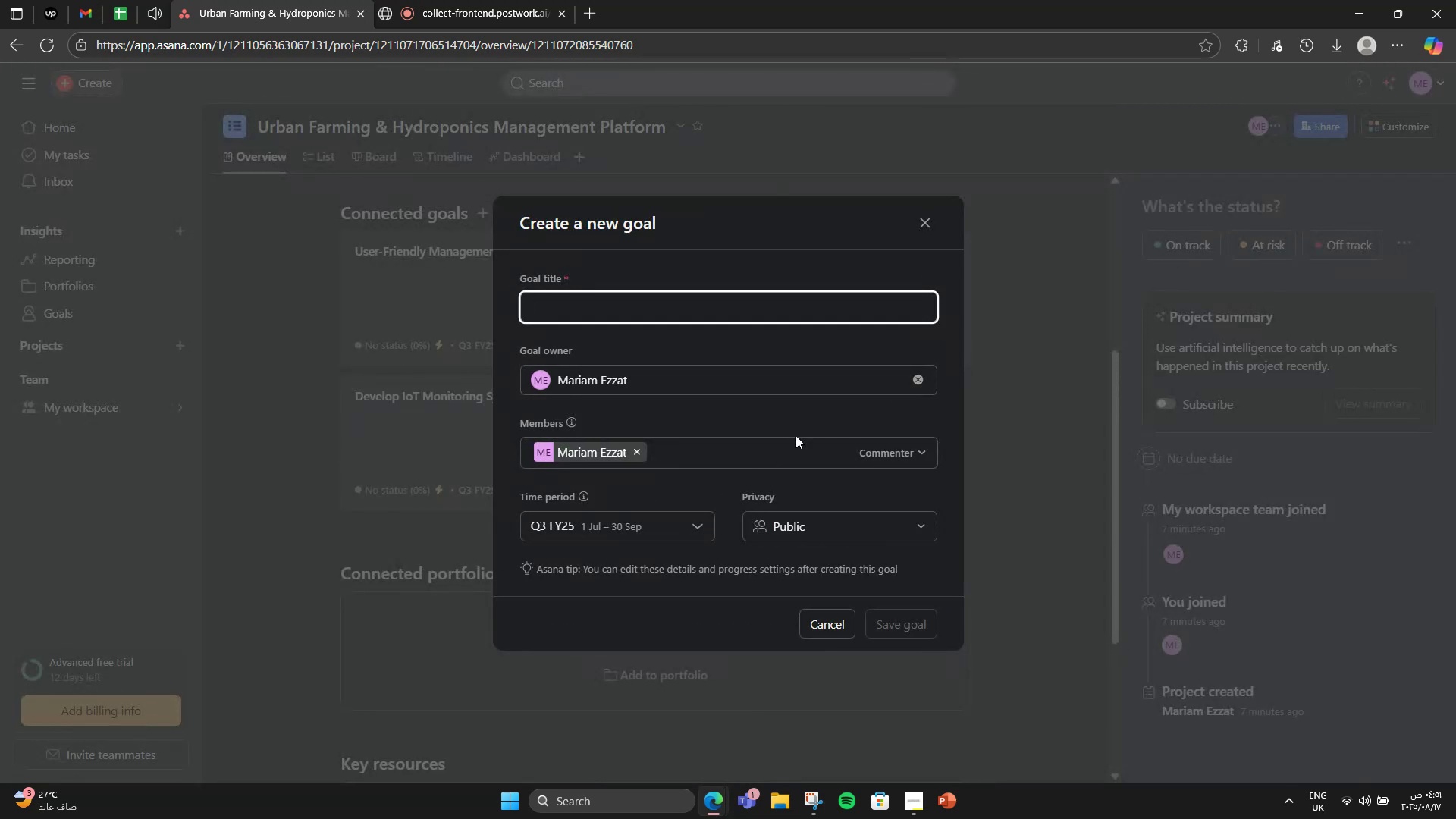 
type(Marketplace Integration)
 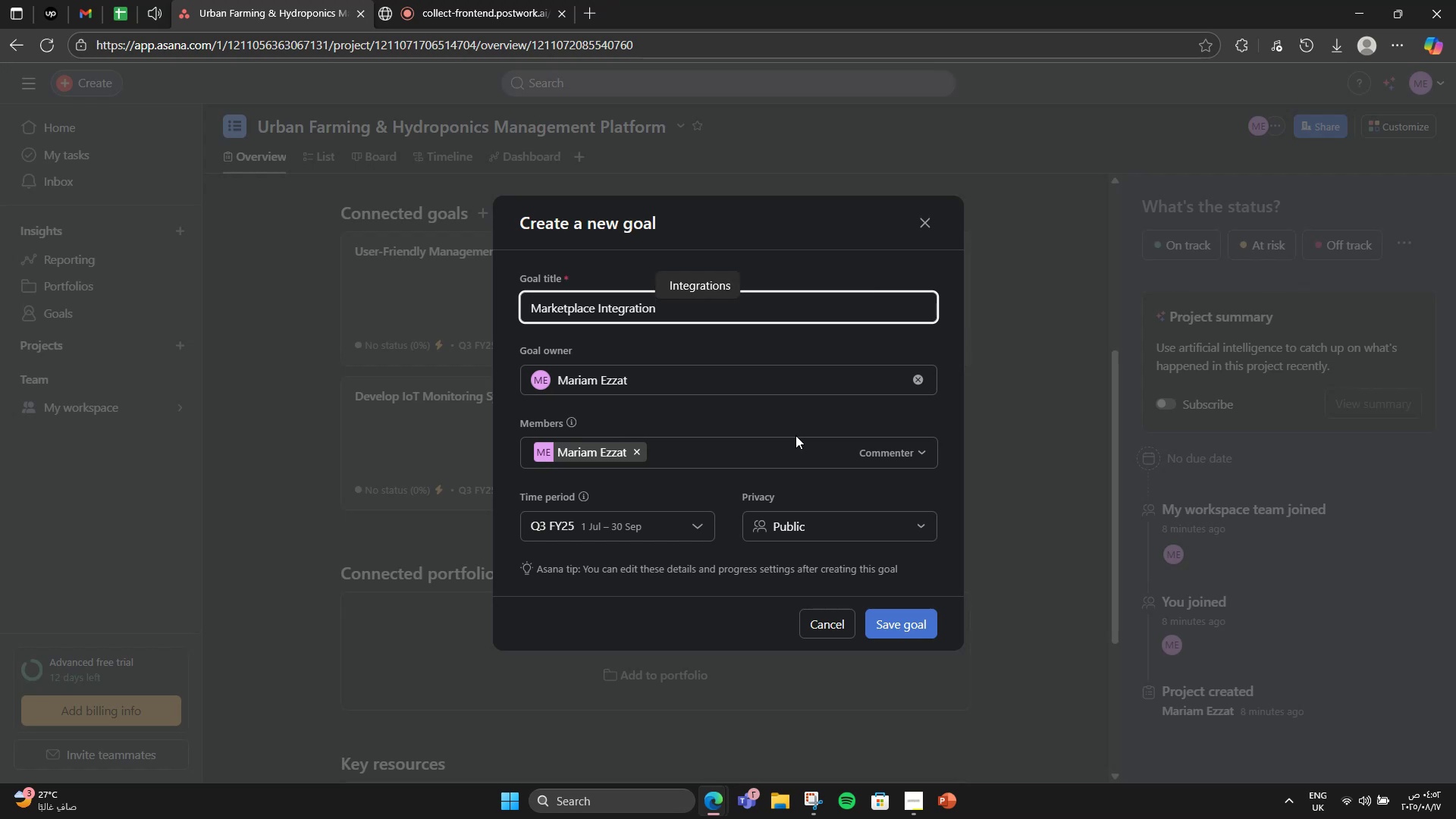 
left_click([893, 615])
 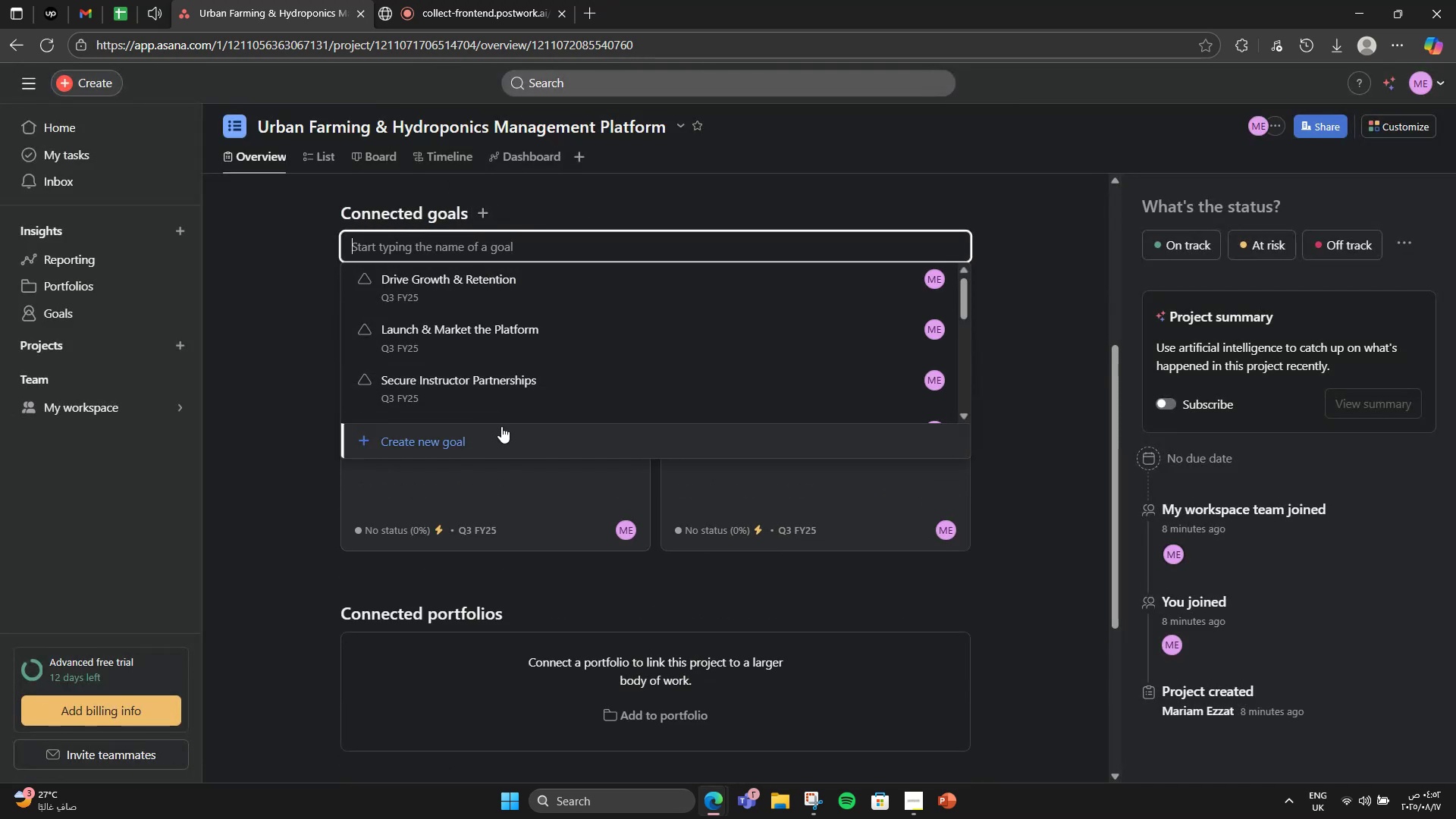 
left_click([501, 426])
 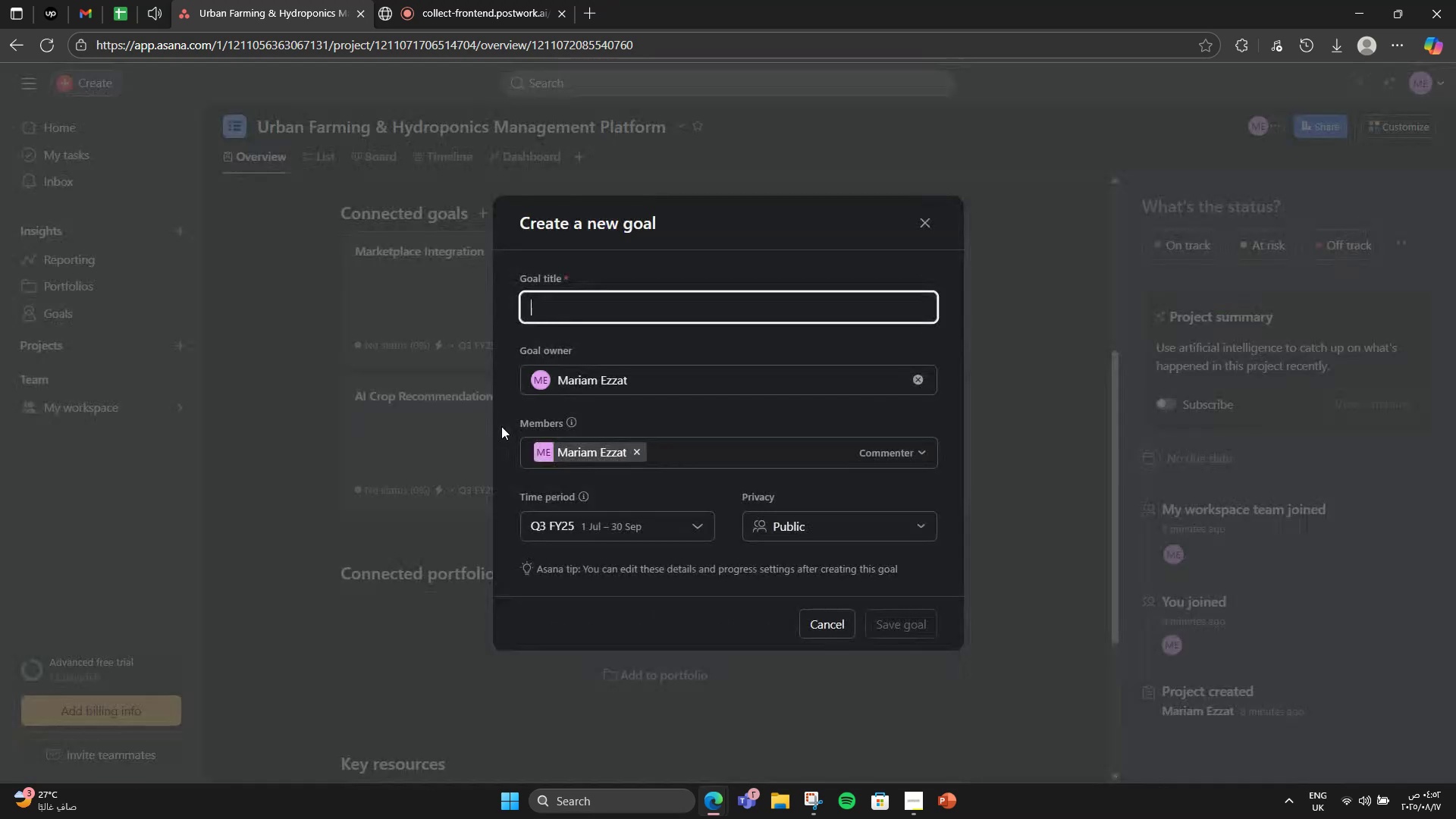 
type(Sustainability & Education)
 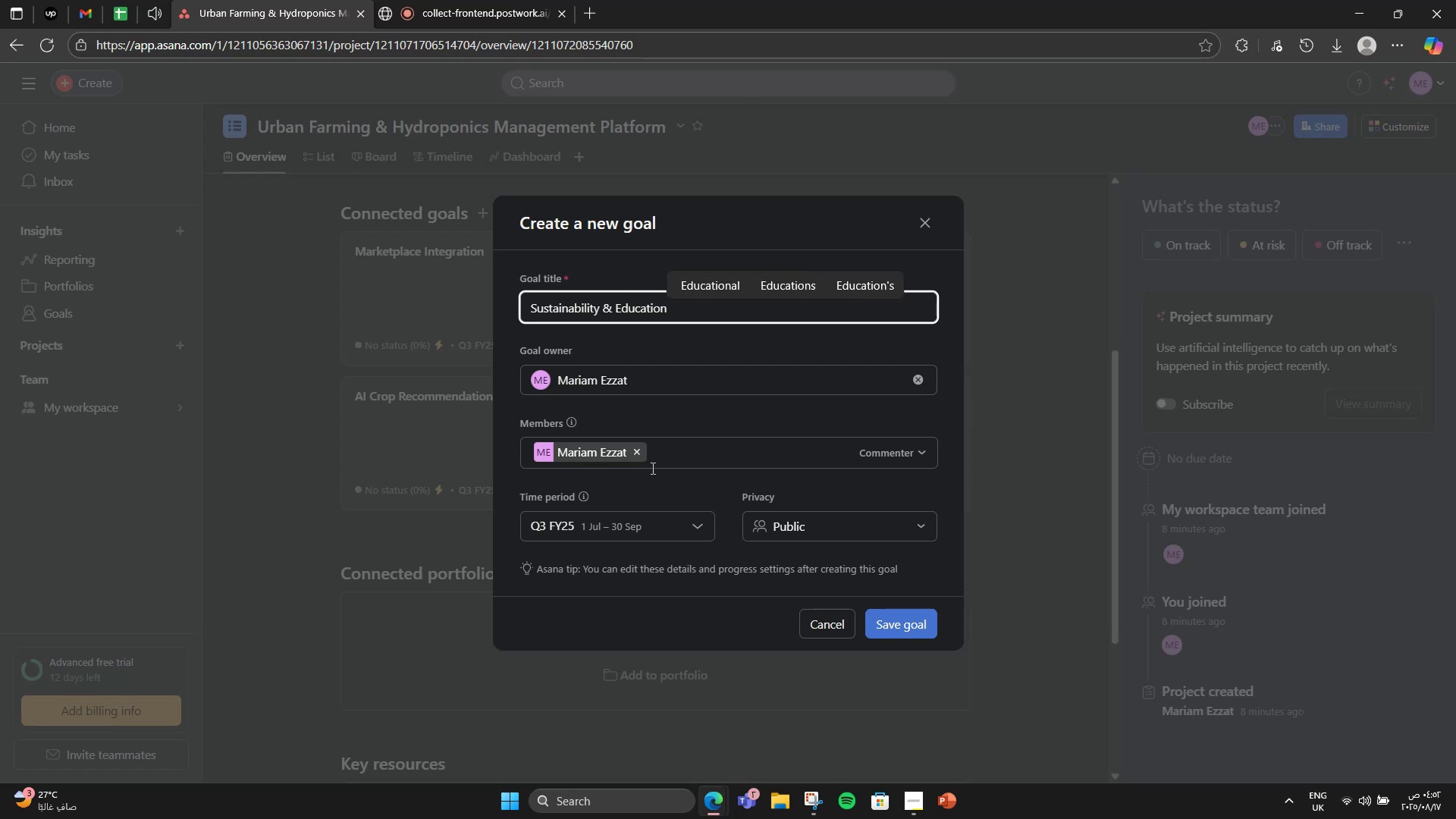 
left_click([926, 623])
 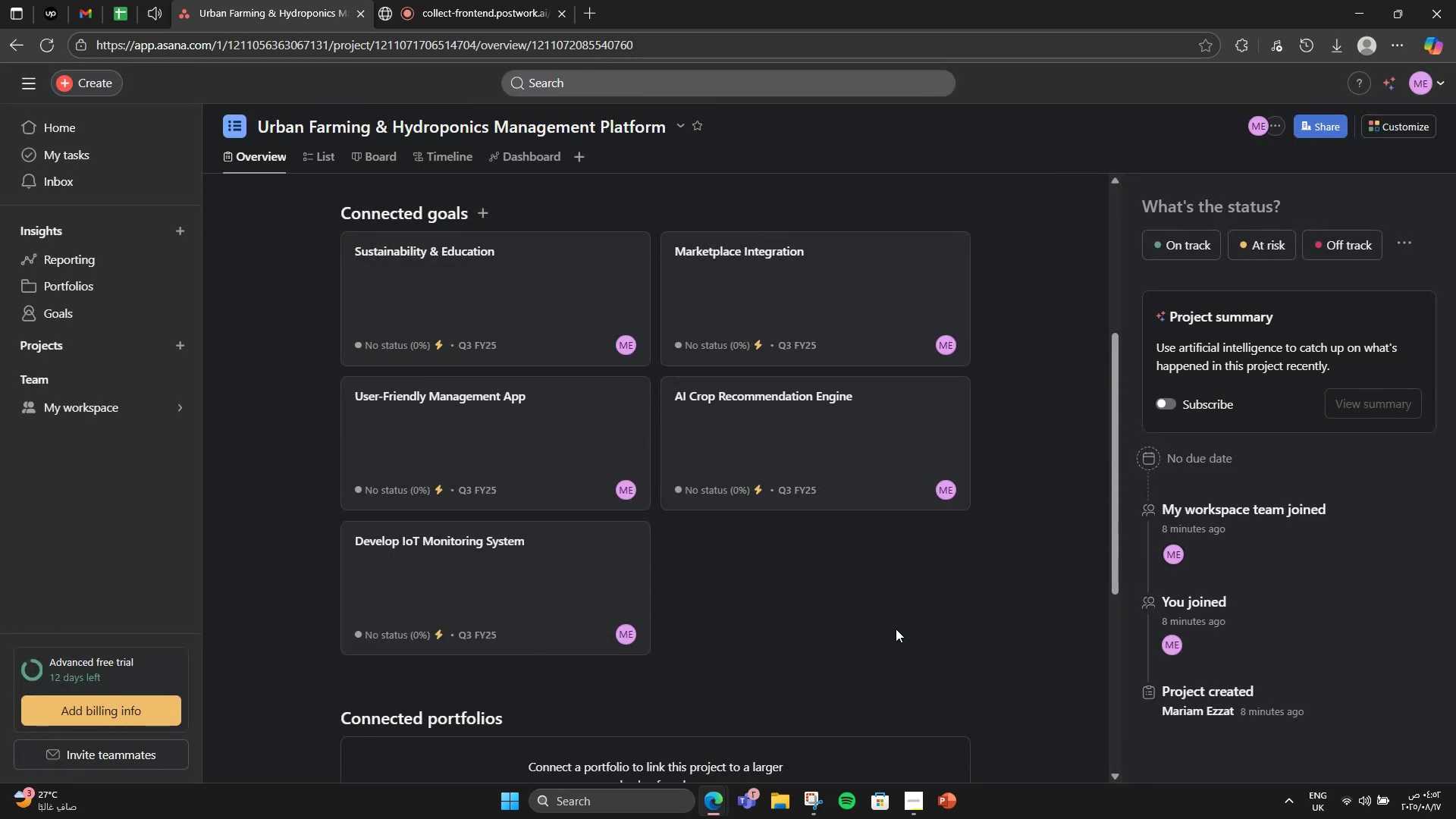 
wait(7.3)
 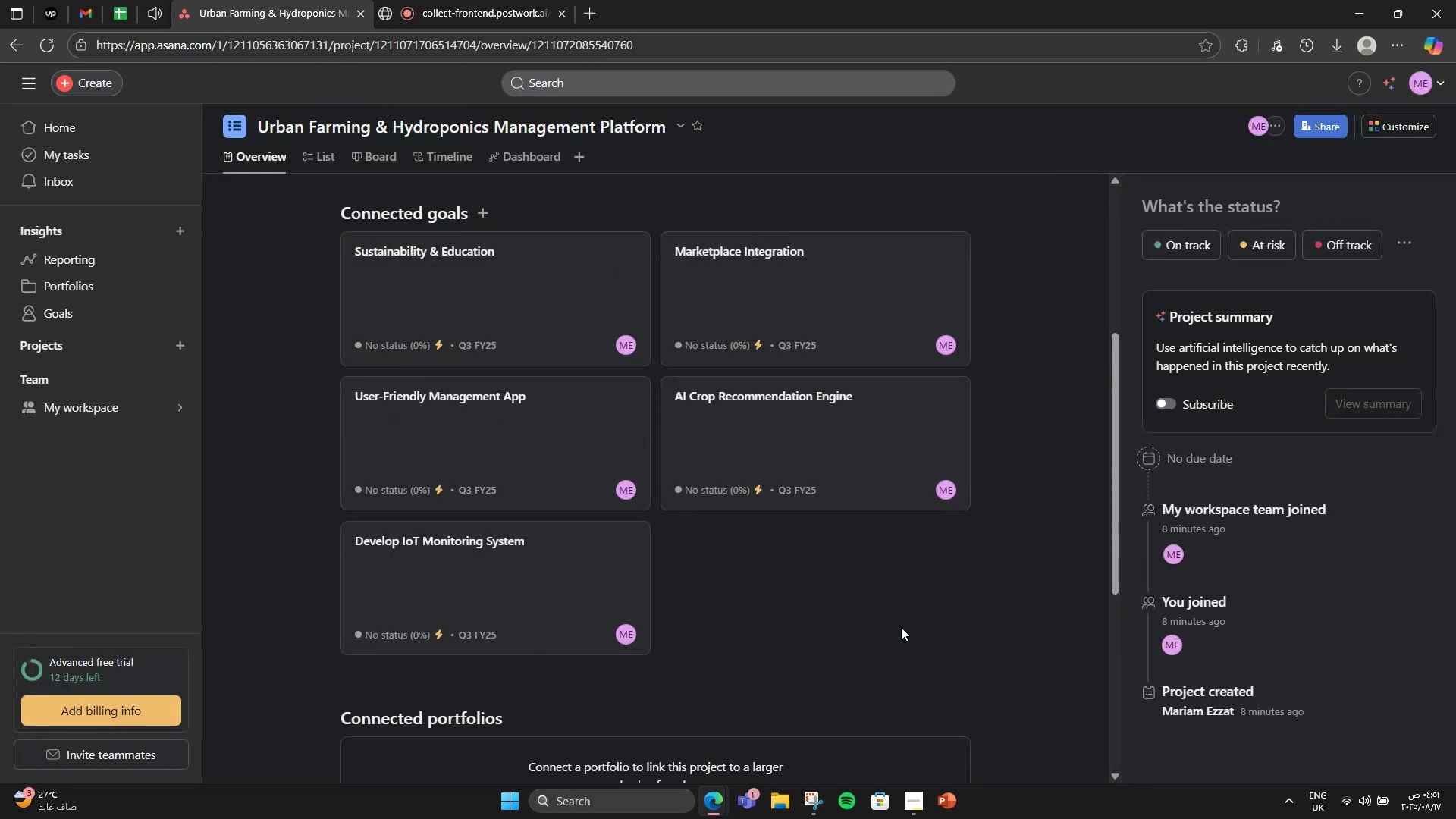 
left_click([595, 560])
 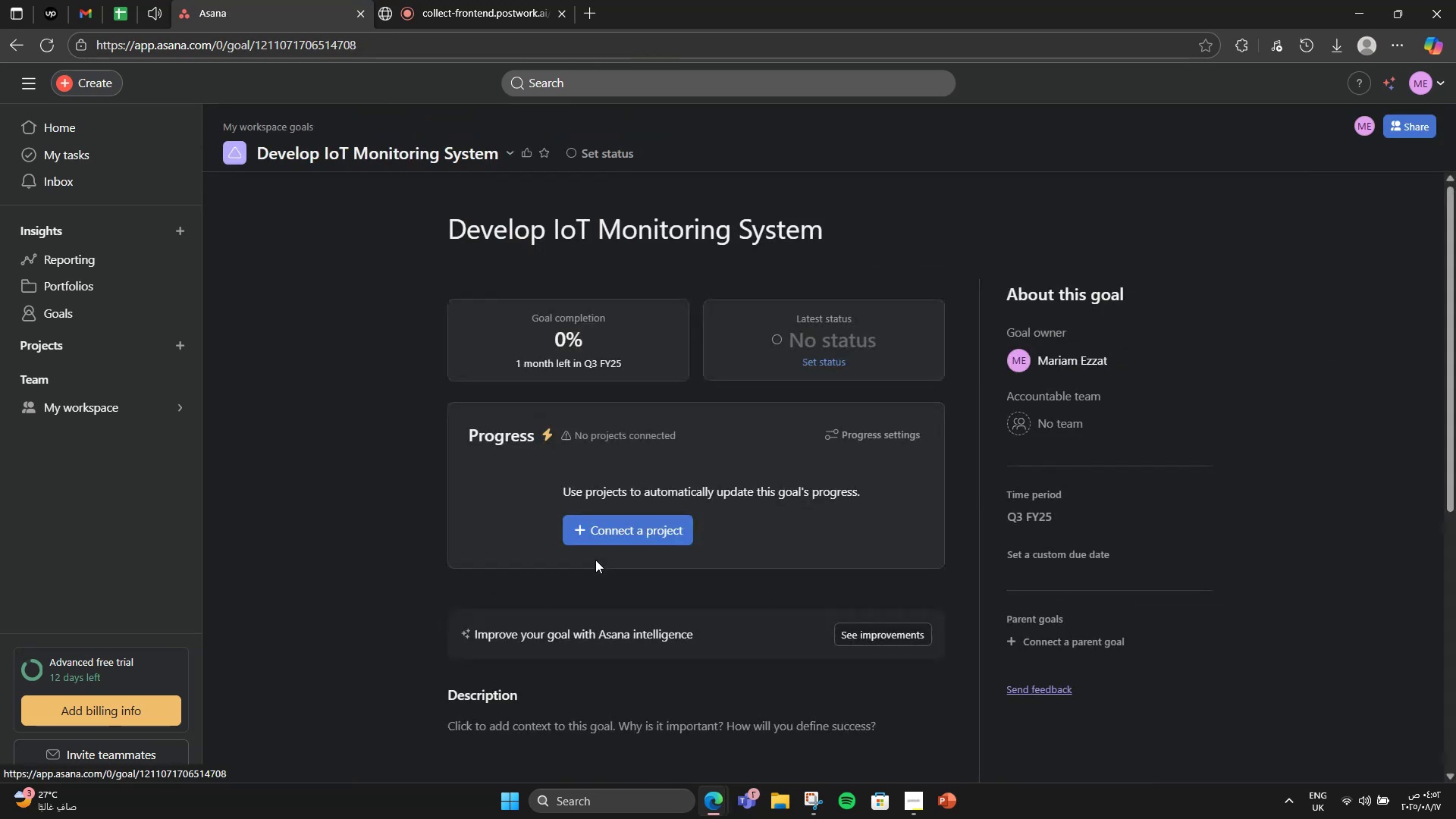 
scroll: coordinate [595, 560], scroll_direction: down, amount: 5.0
 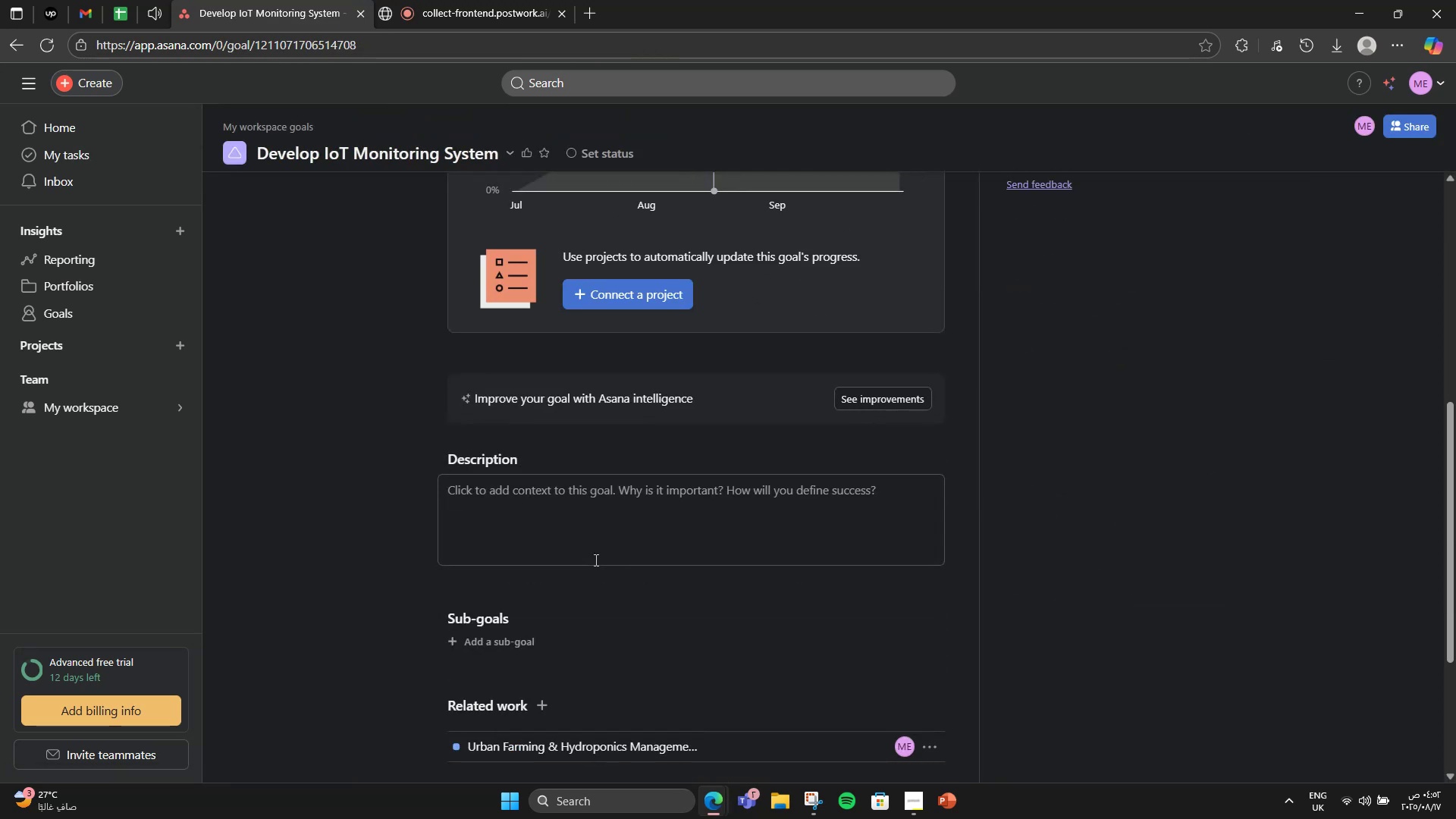 
left_click([595, 560])
 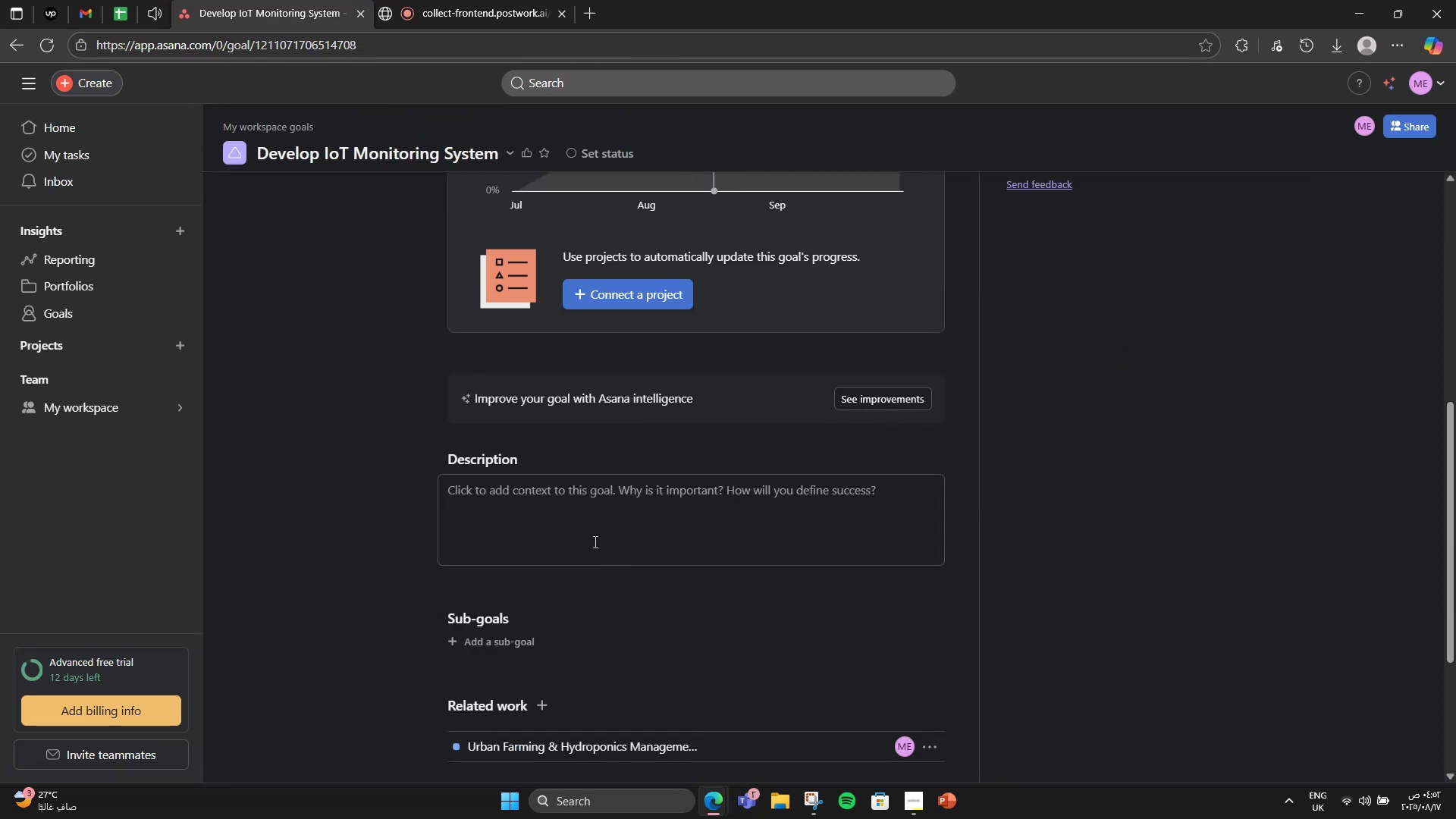 
left_click([594, 541])
 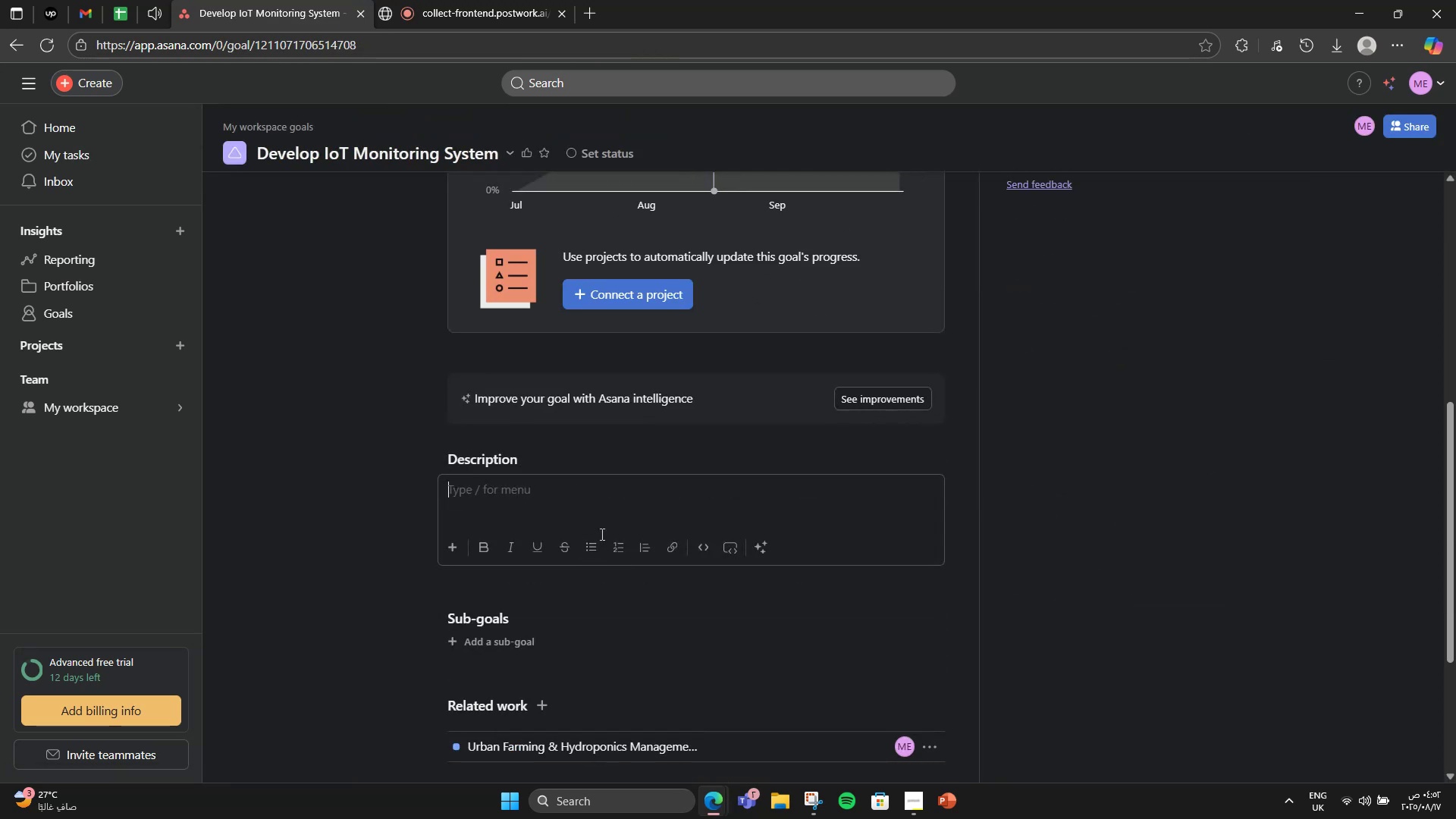 
type(Build sensor-based)
 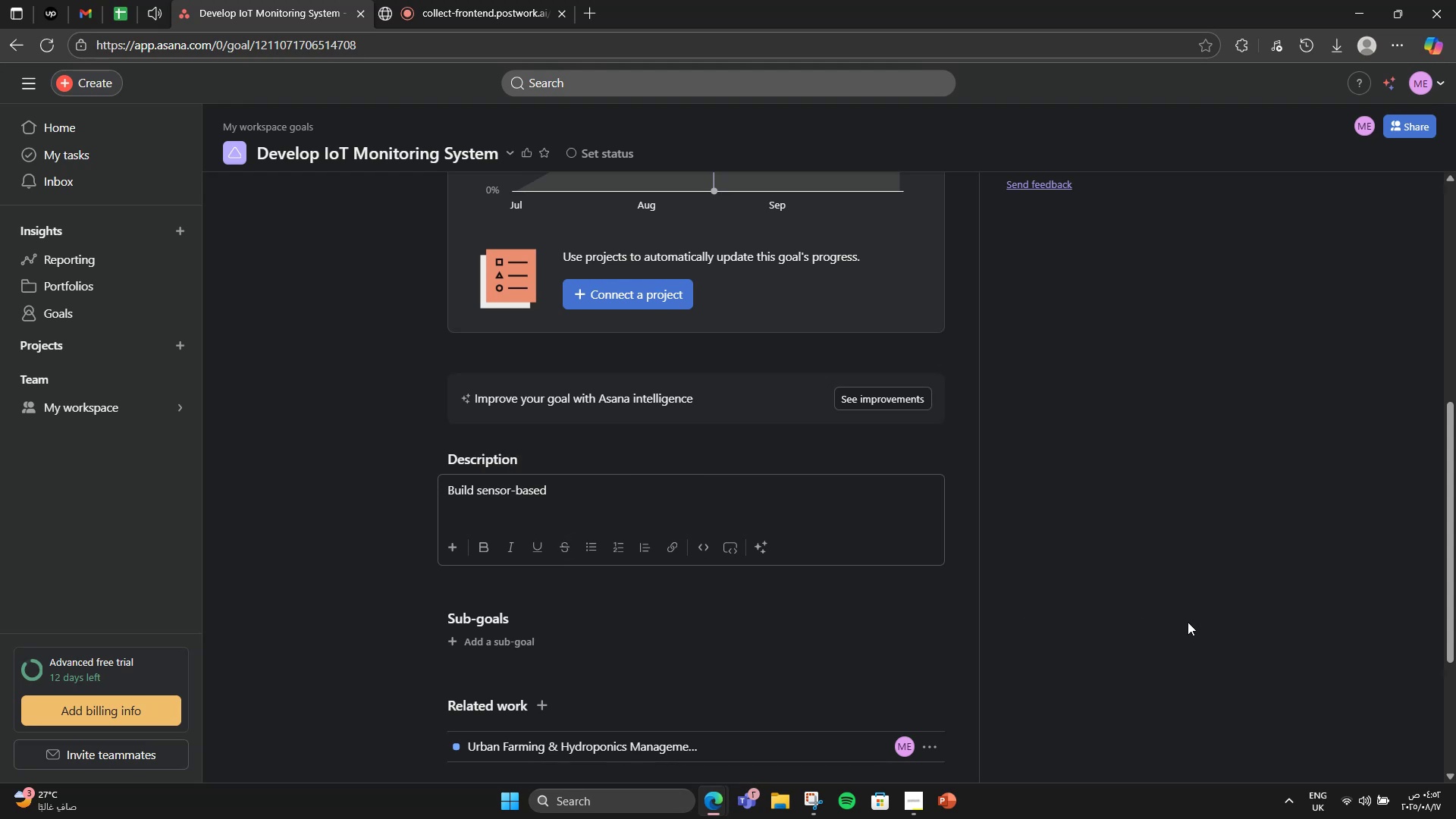 
type(monitoring)
 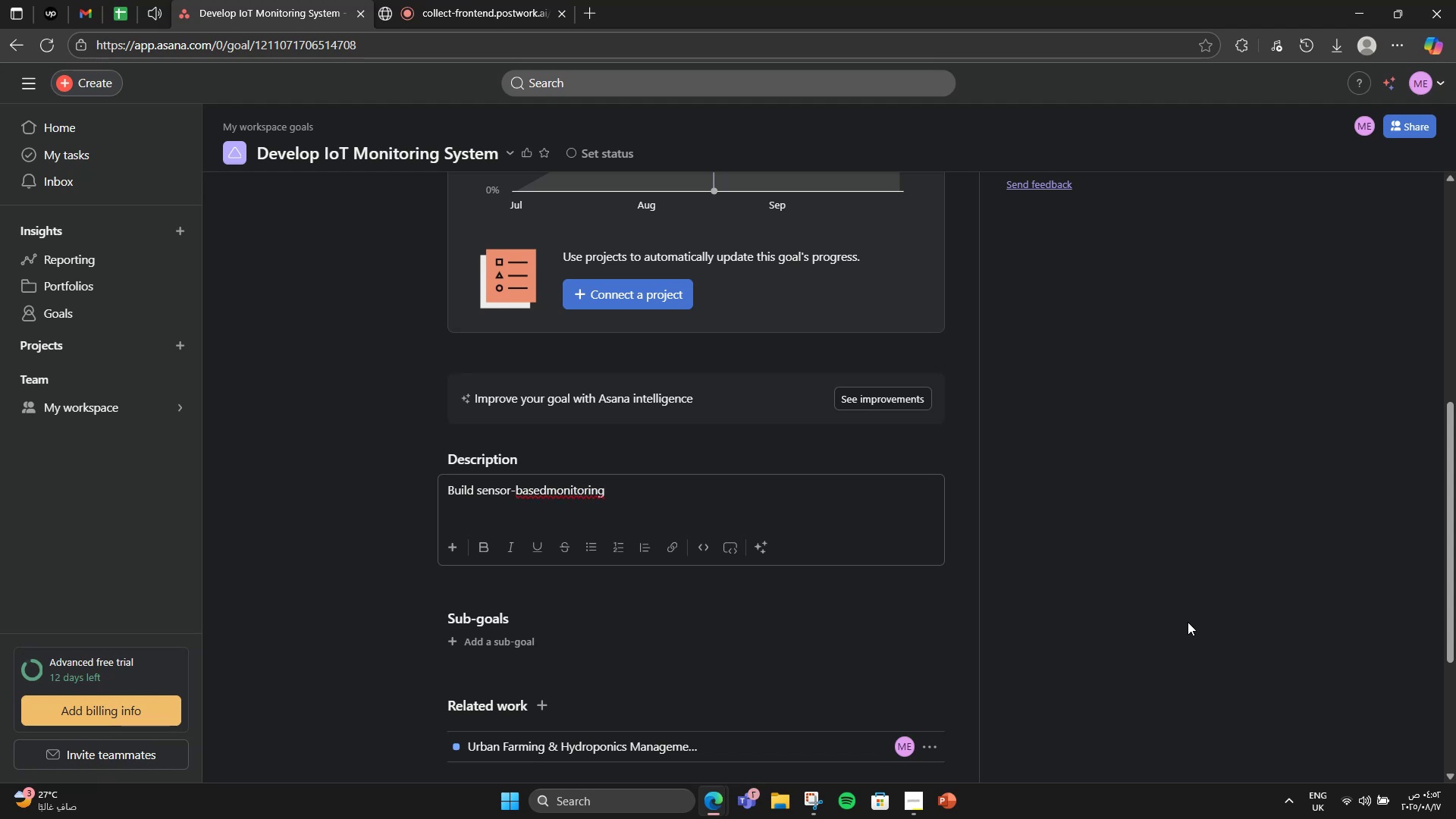 
hold_key(key=ArrowLeft, duration=0.82)
 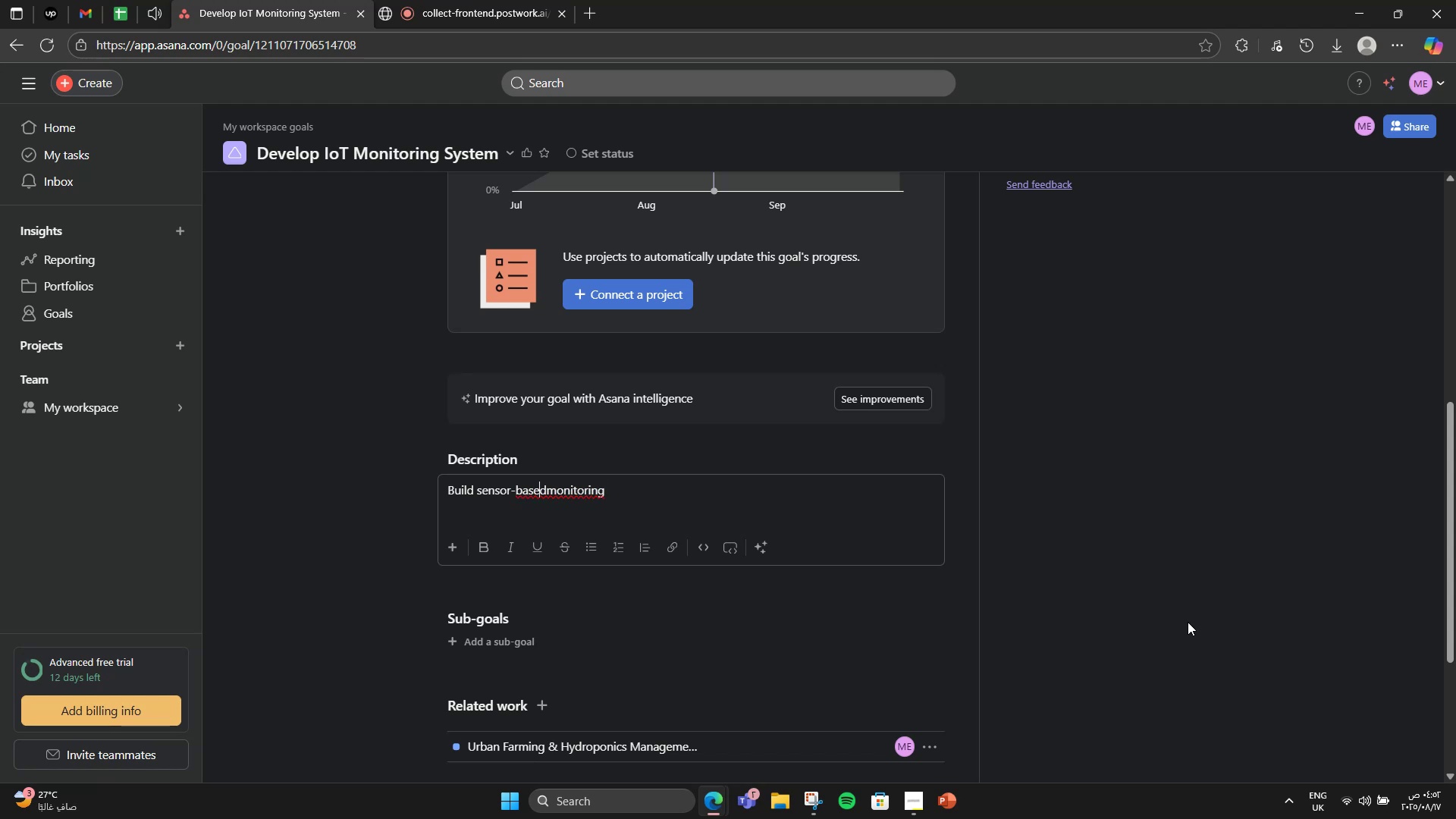 
key(ArrowRight)
 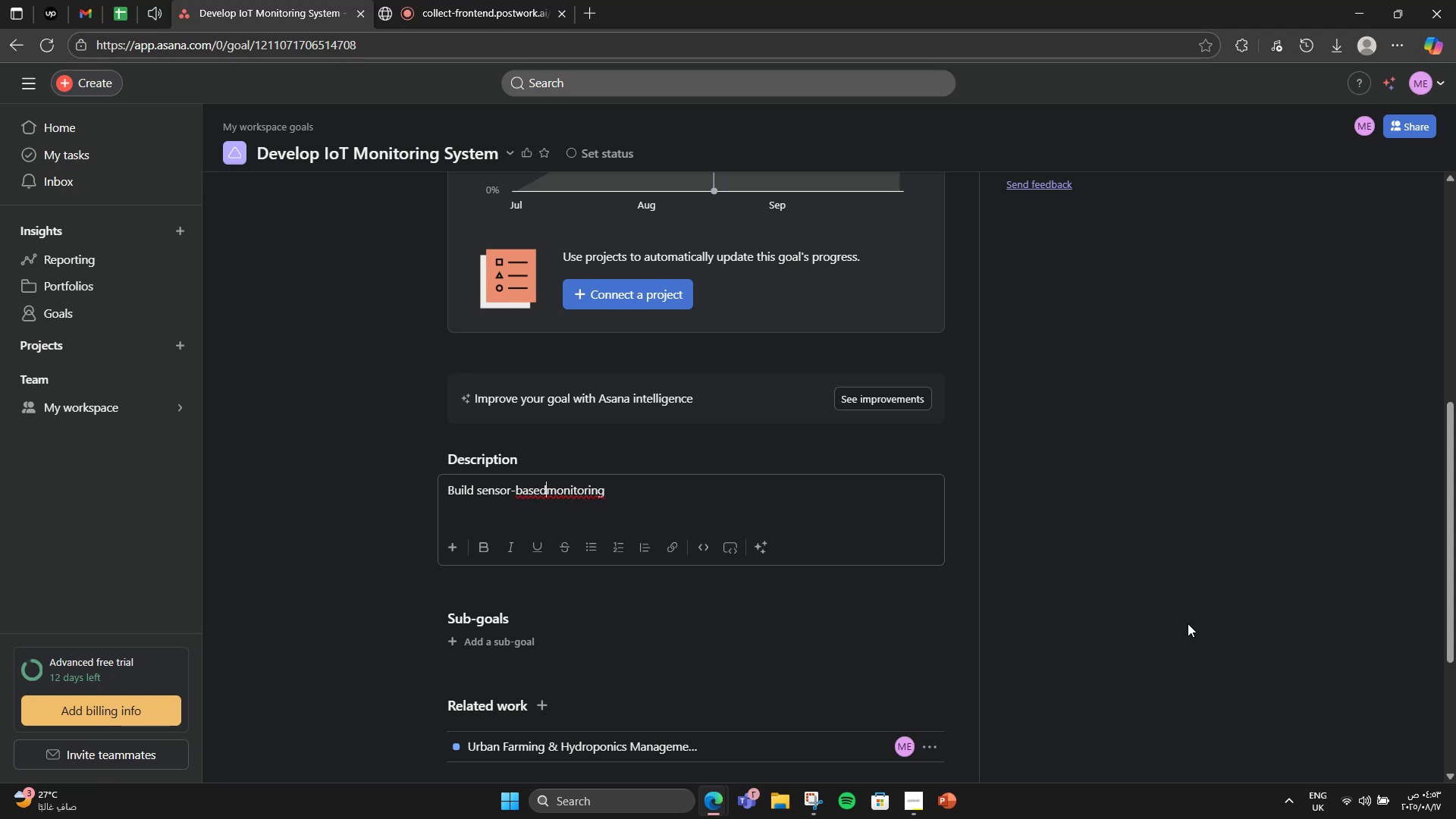 
type(  for m)
key(Backspace)
type(nutrie )
key(Backspace)
type(nts, water, humidity, and light.)
 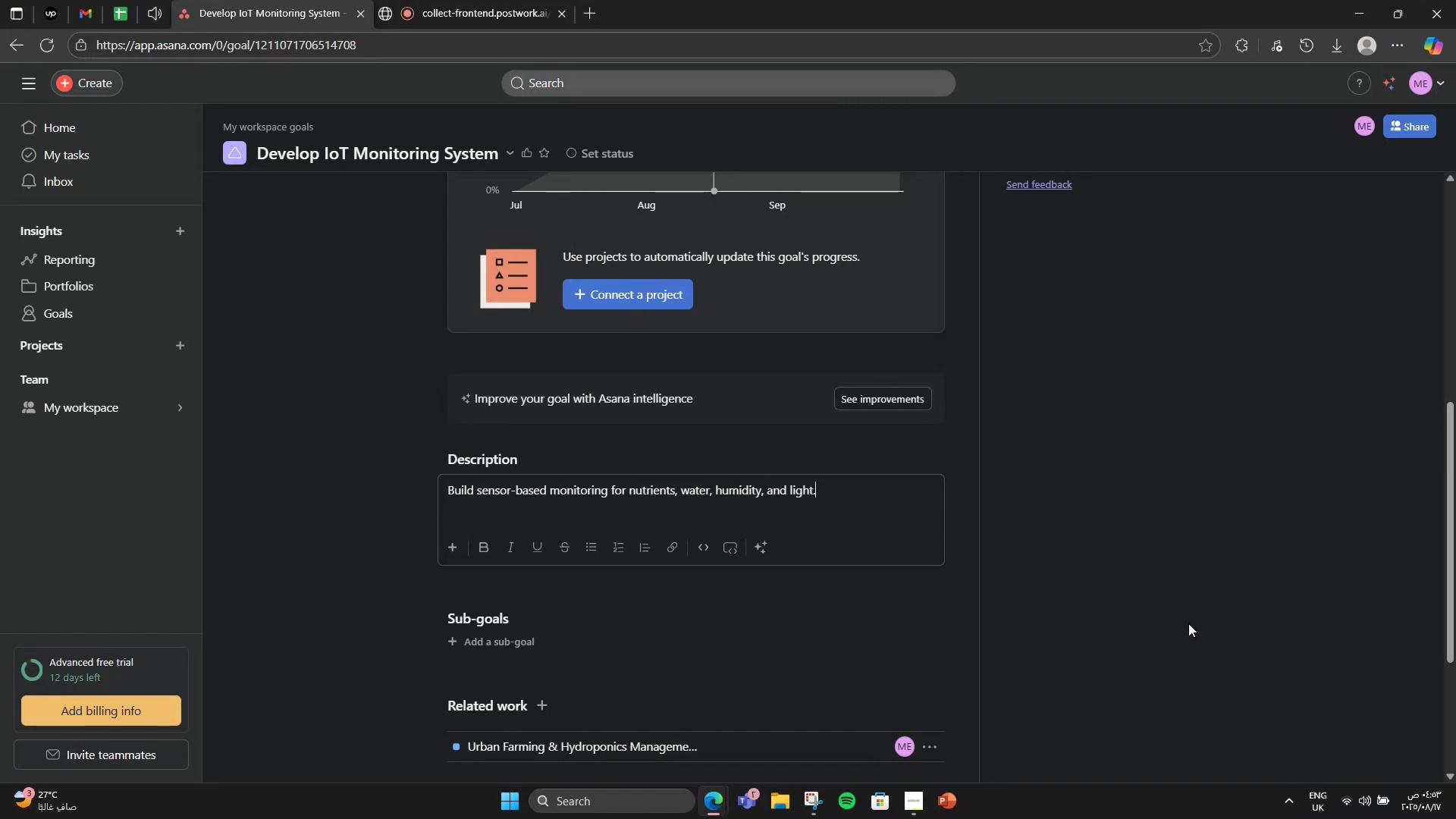 
hold_key(key=ArrowRight, duration=0.81)
 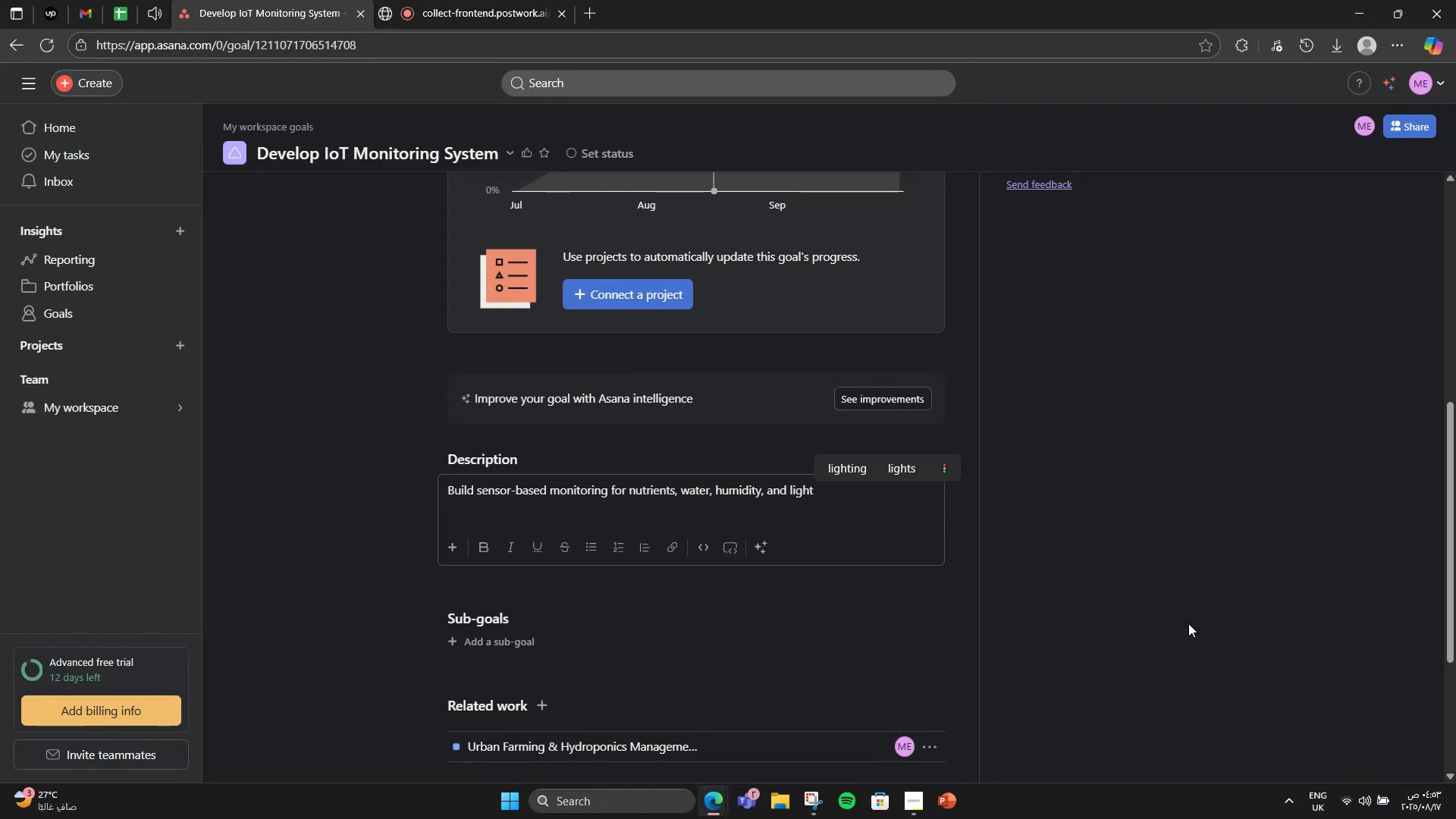 
scroll: coordinate [689, 538], scroll_direction: up, amount: 4.0
 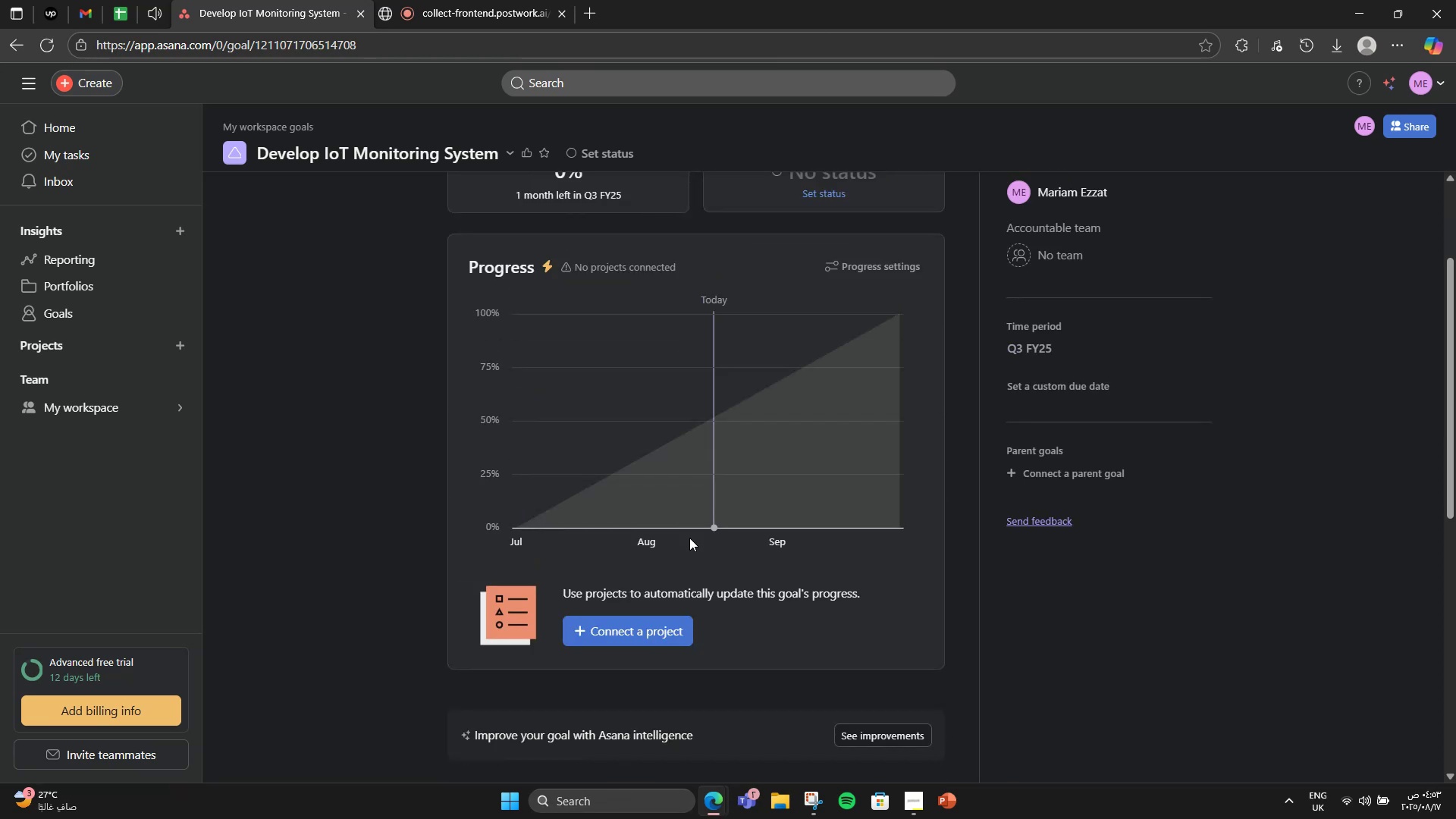 
mouse_move([701, 502])
 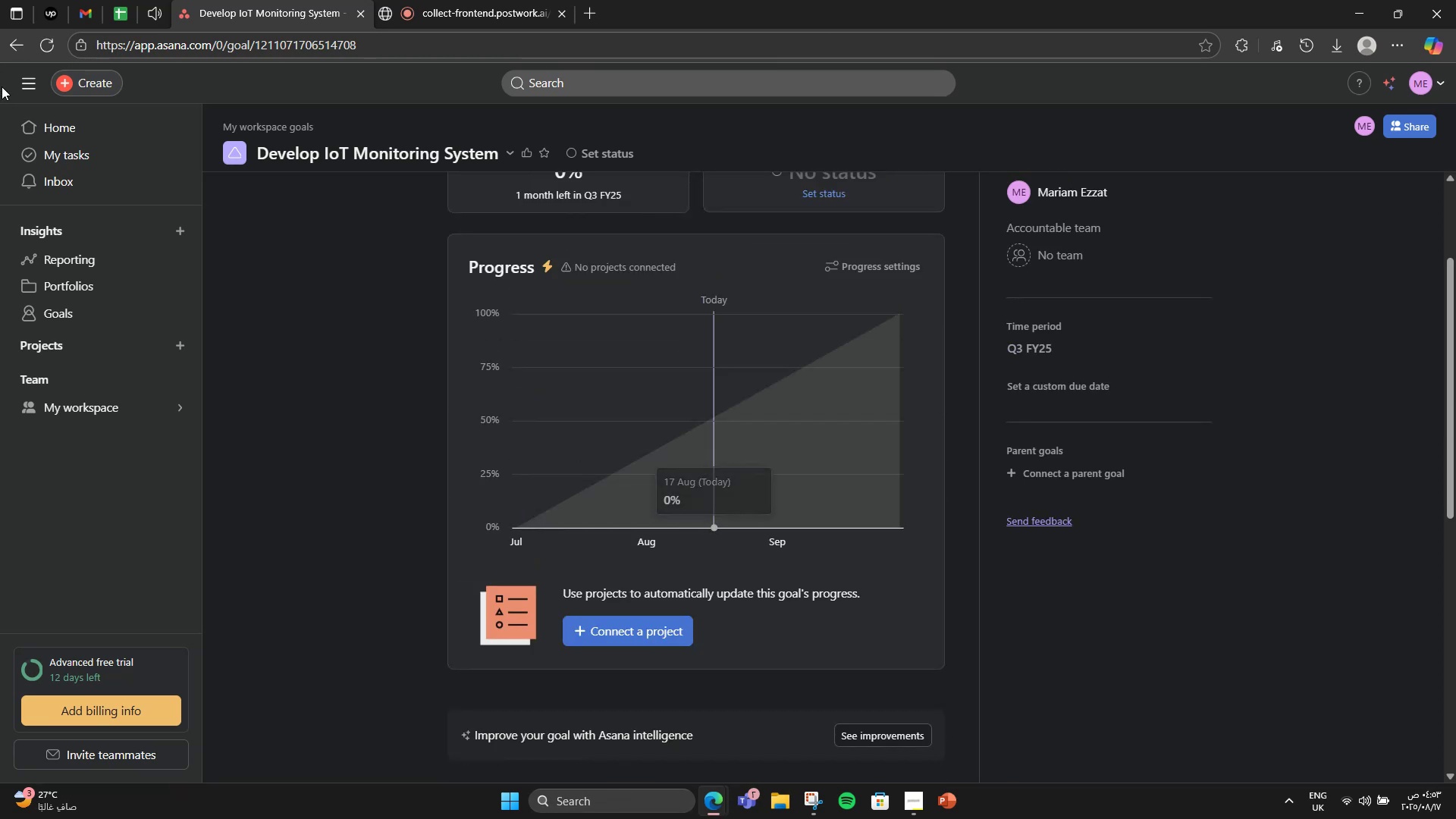 
left_click([0, 42])
 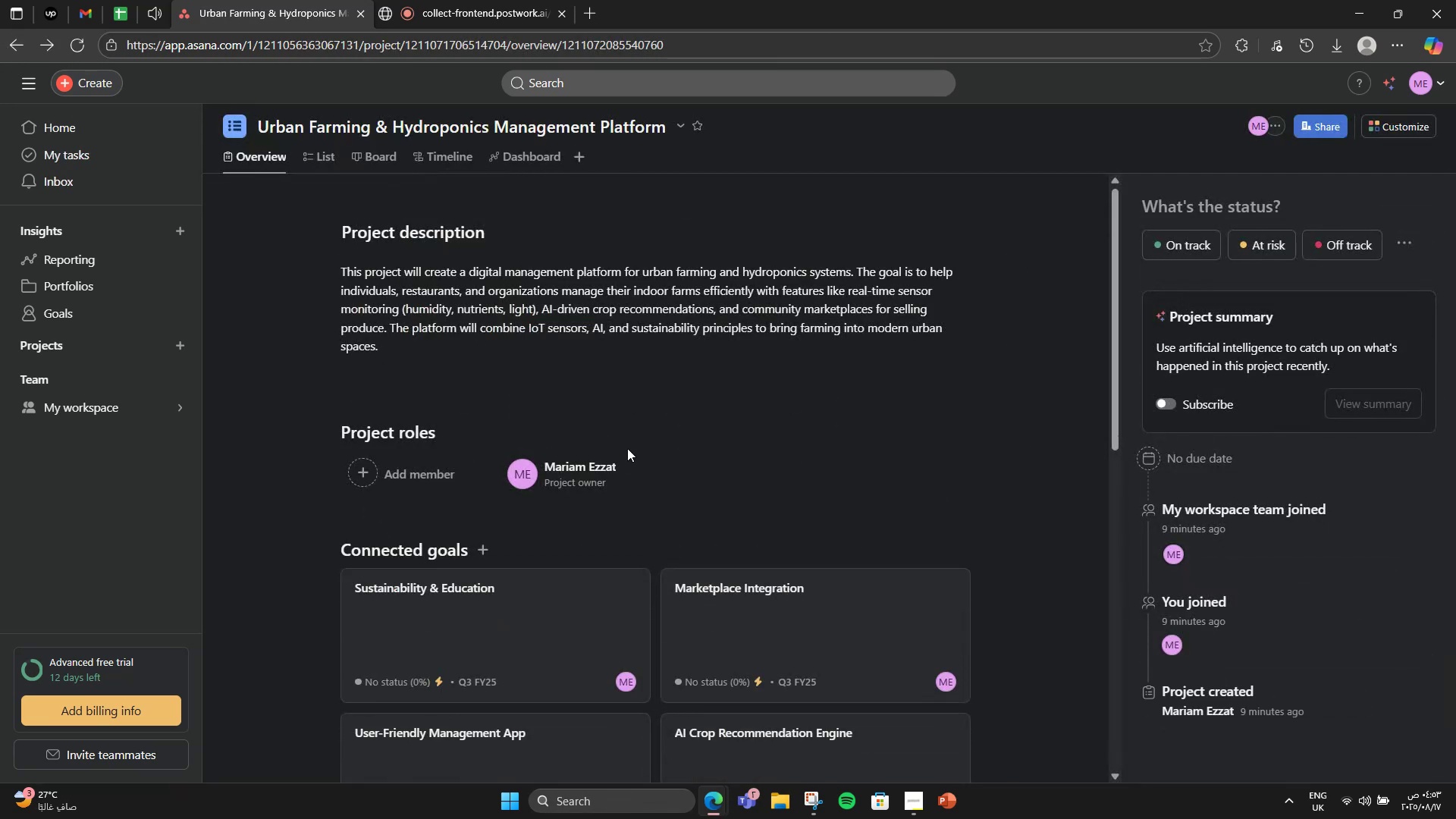 
scroll: coordinate [627, 448], scroll_direction: down, amount: 4.0
 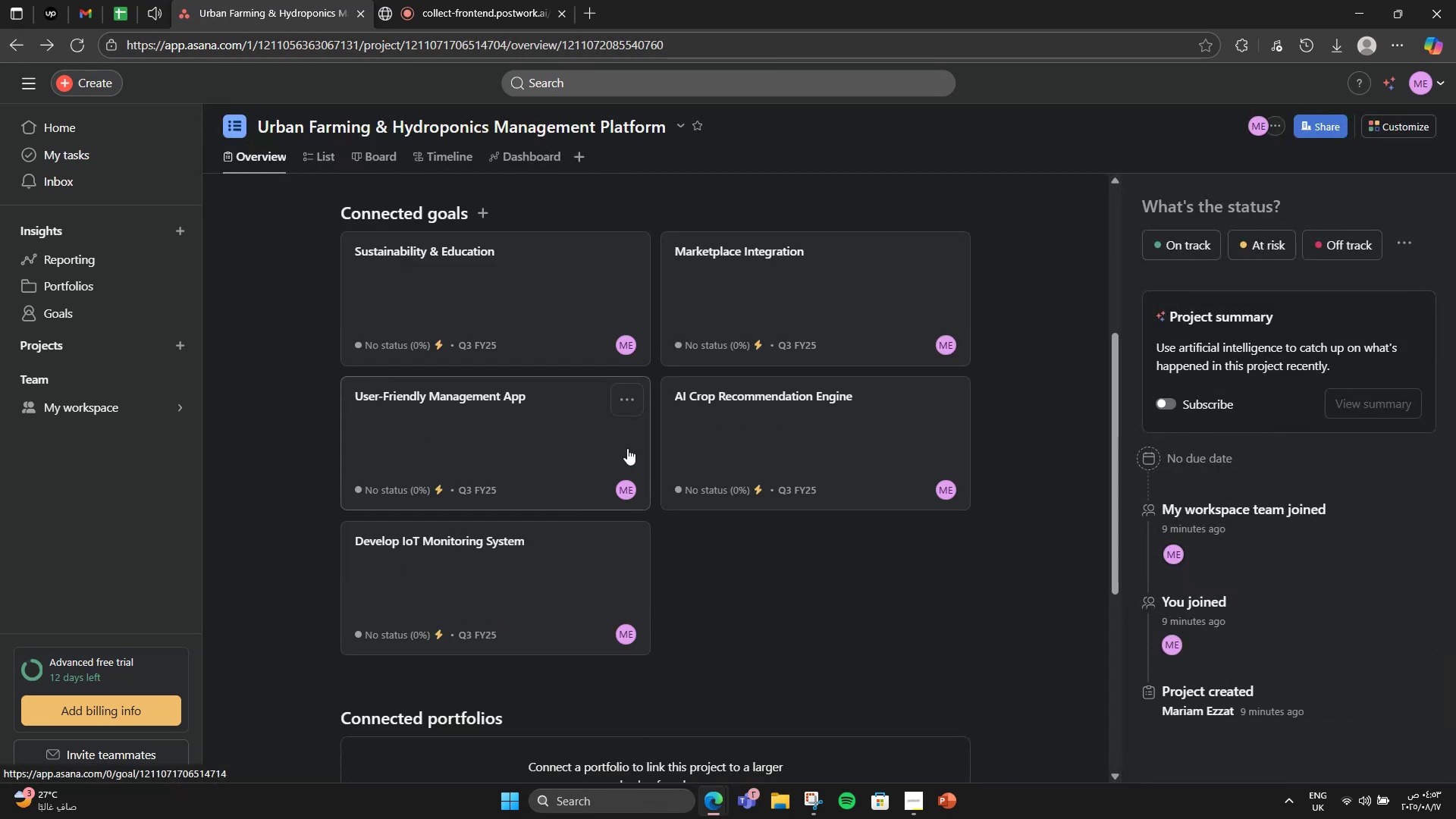 
left_click([699, 417])
 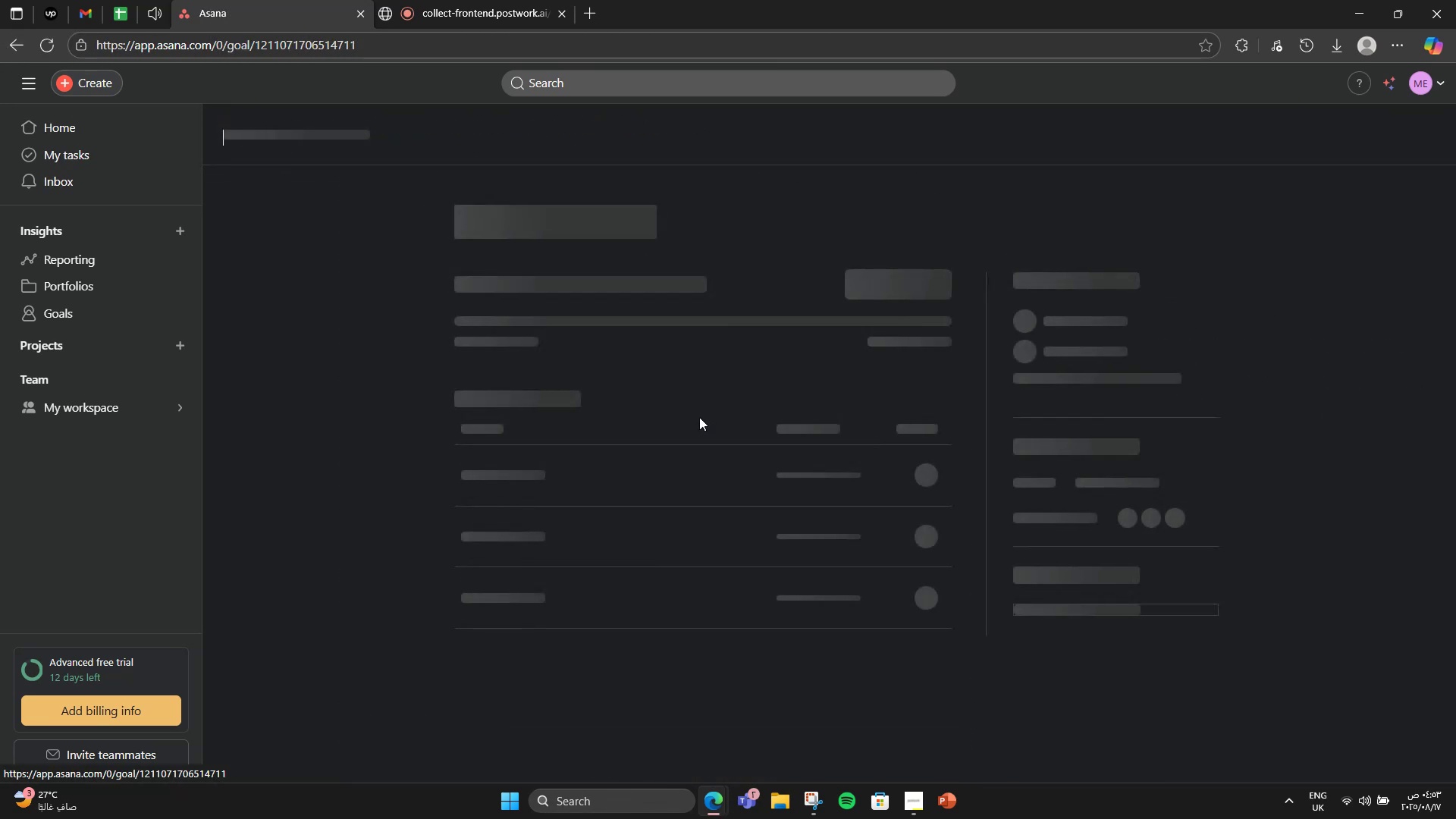 
scroll: coordinate [640, 655], scroll_direction: down, amount: 6.0
 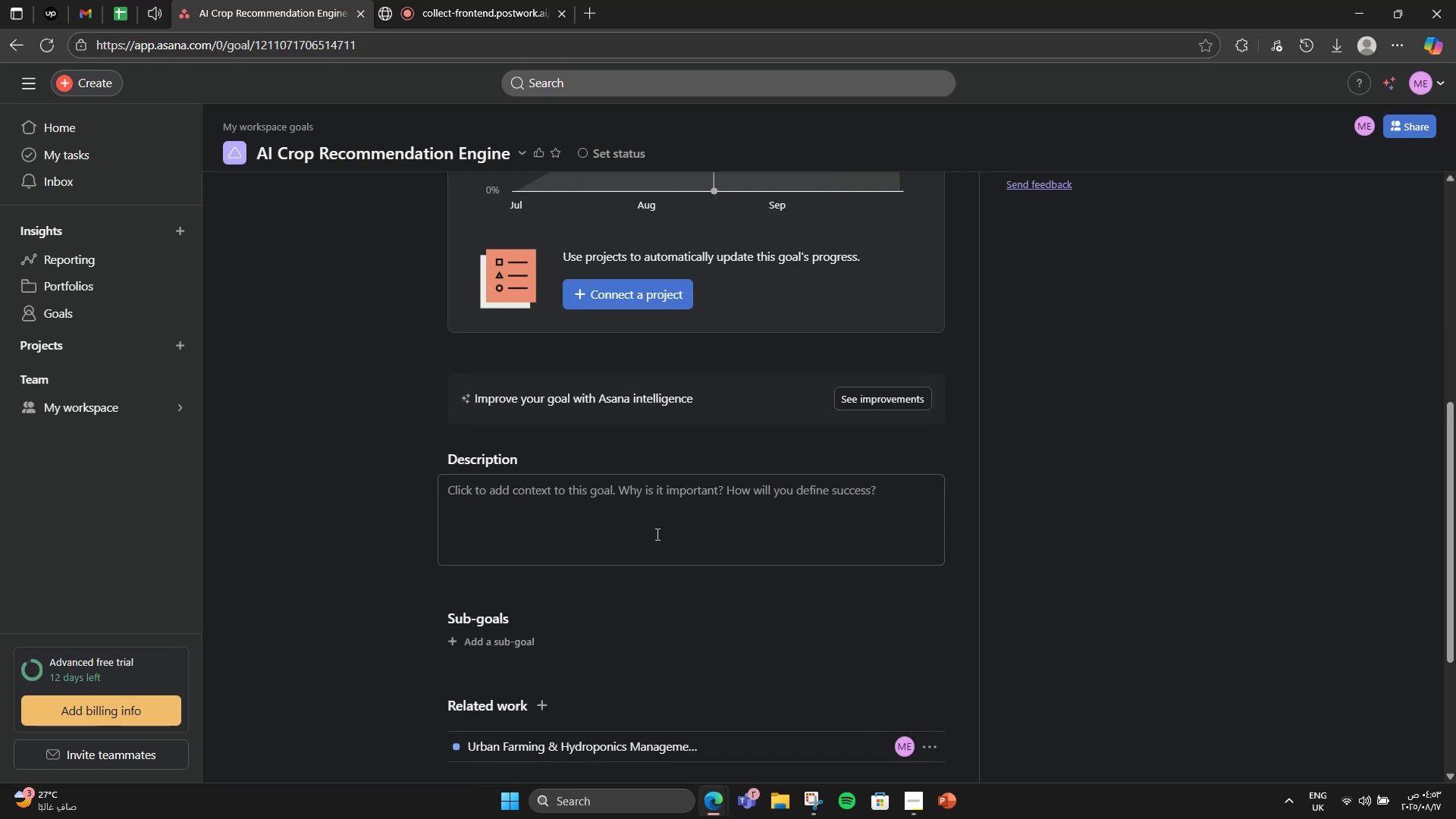 
left_click([656, 534])
 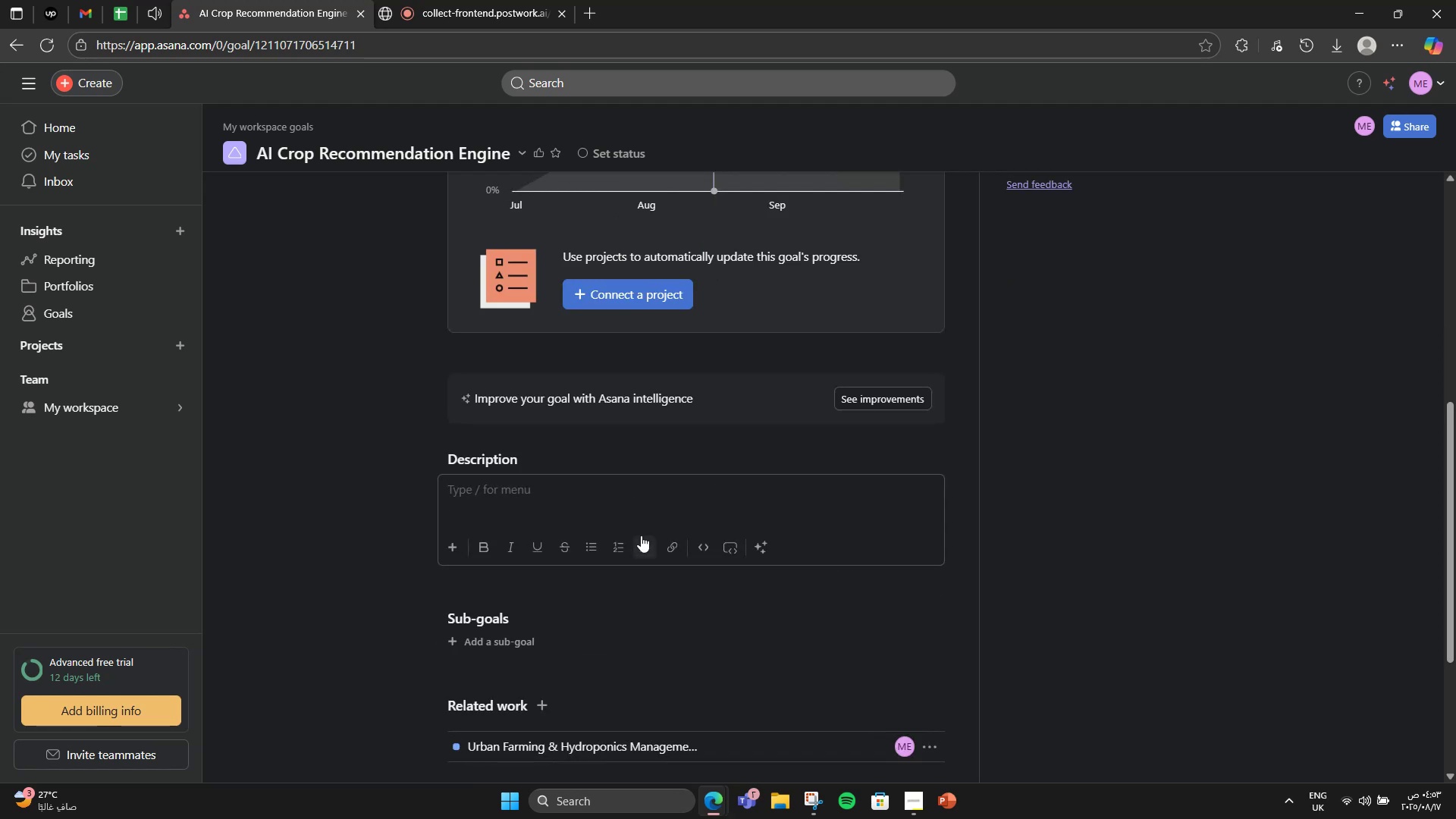 
type(Create an AI engine that recommends crops and optimizes growth cycles.)
 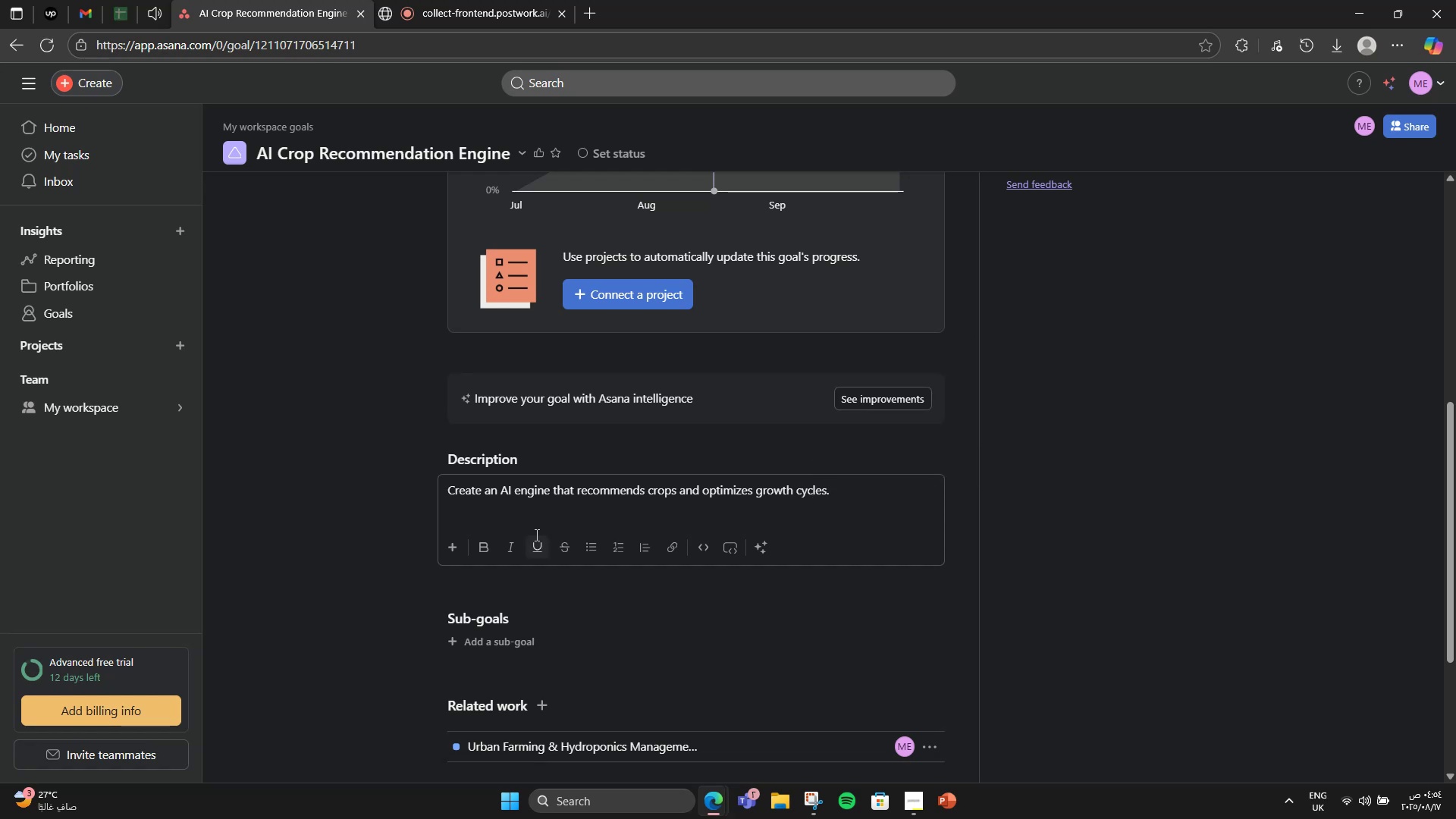 
wait(5.16)
 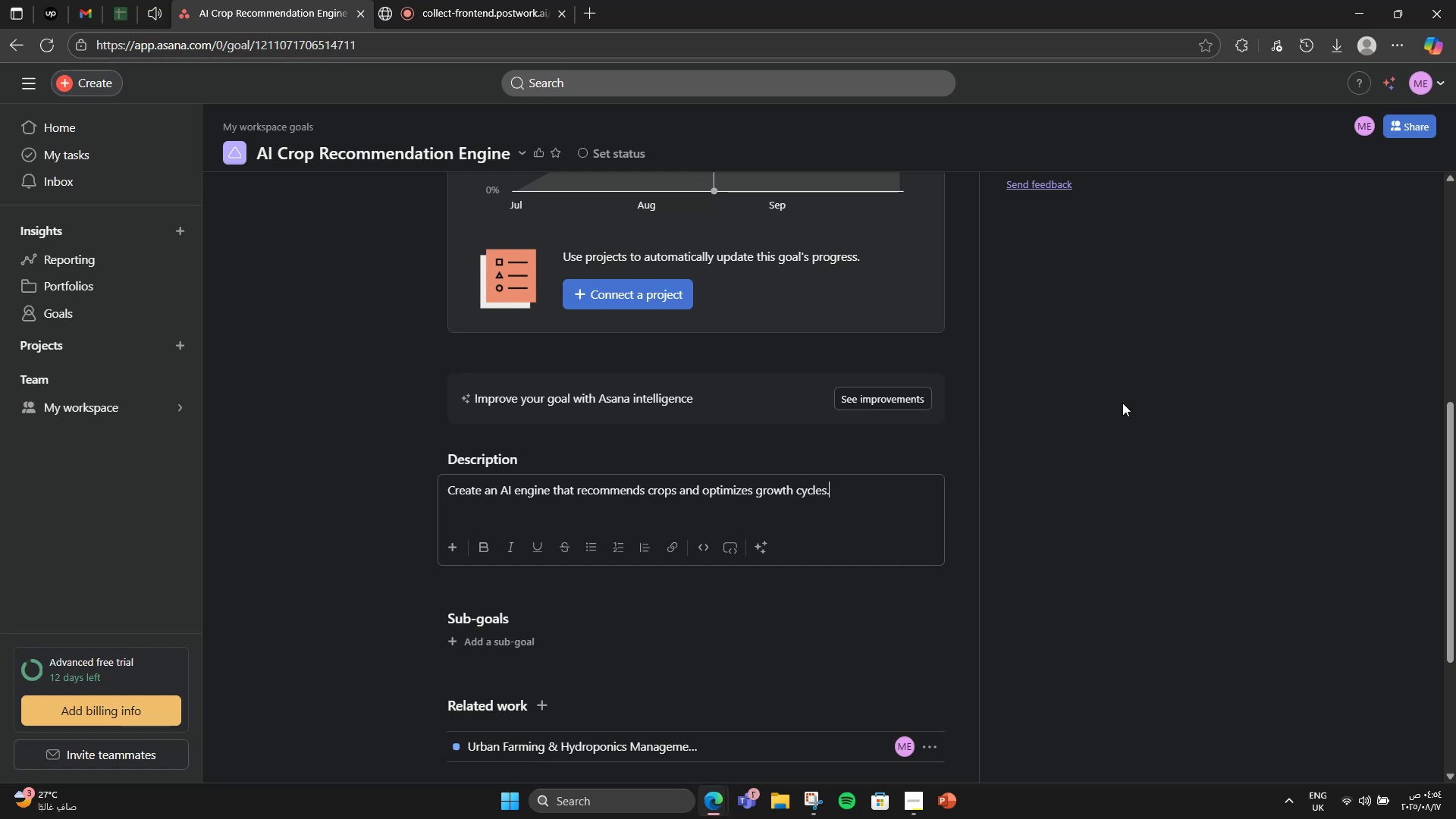 
left_click([15, 51])
 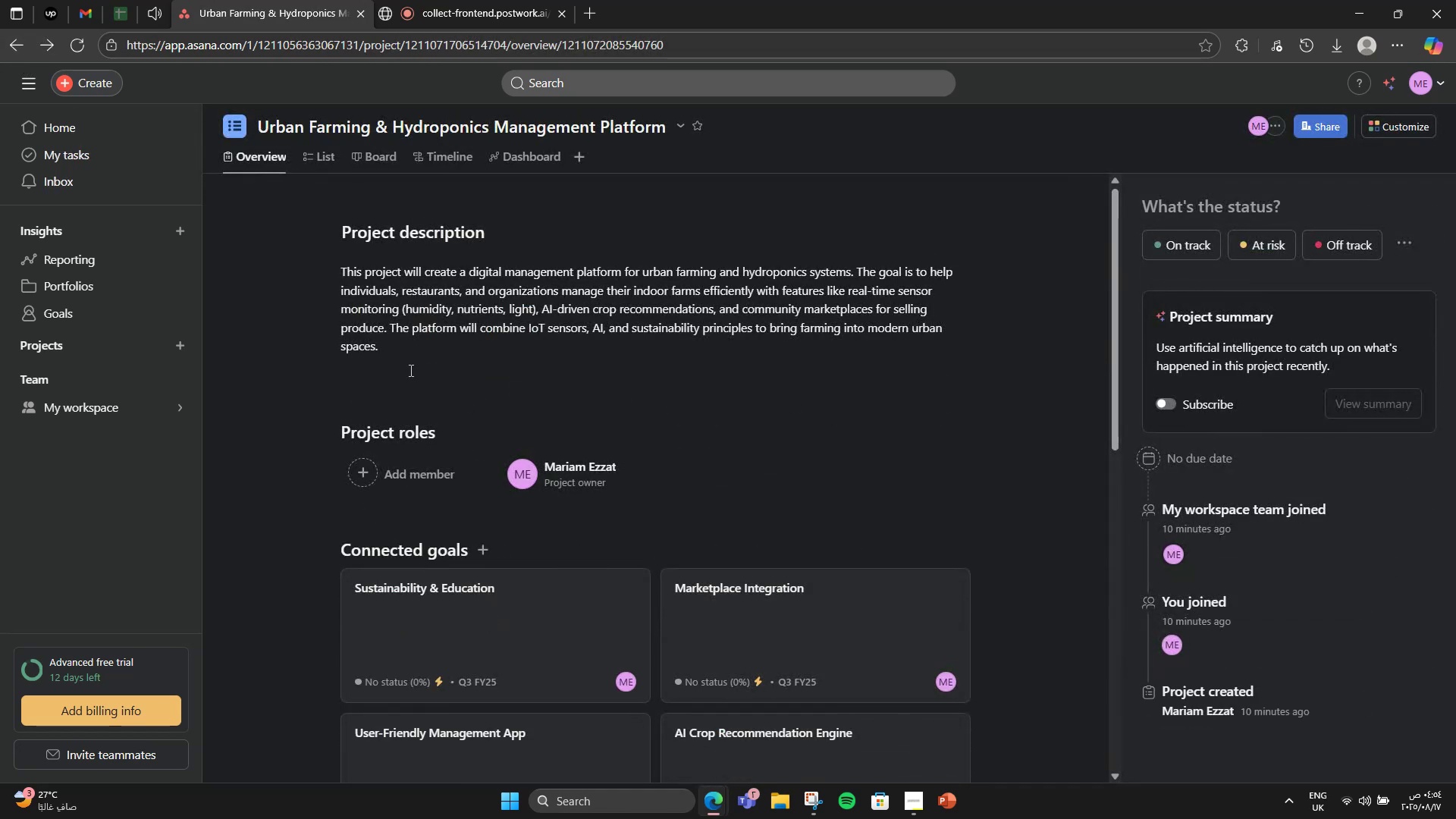 
scroll: coordinate [574, 425], scroll_direction: down, amount: 3.0
 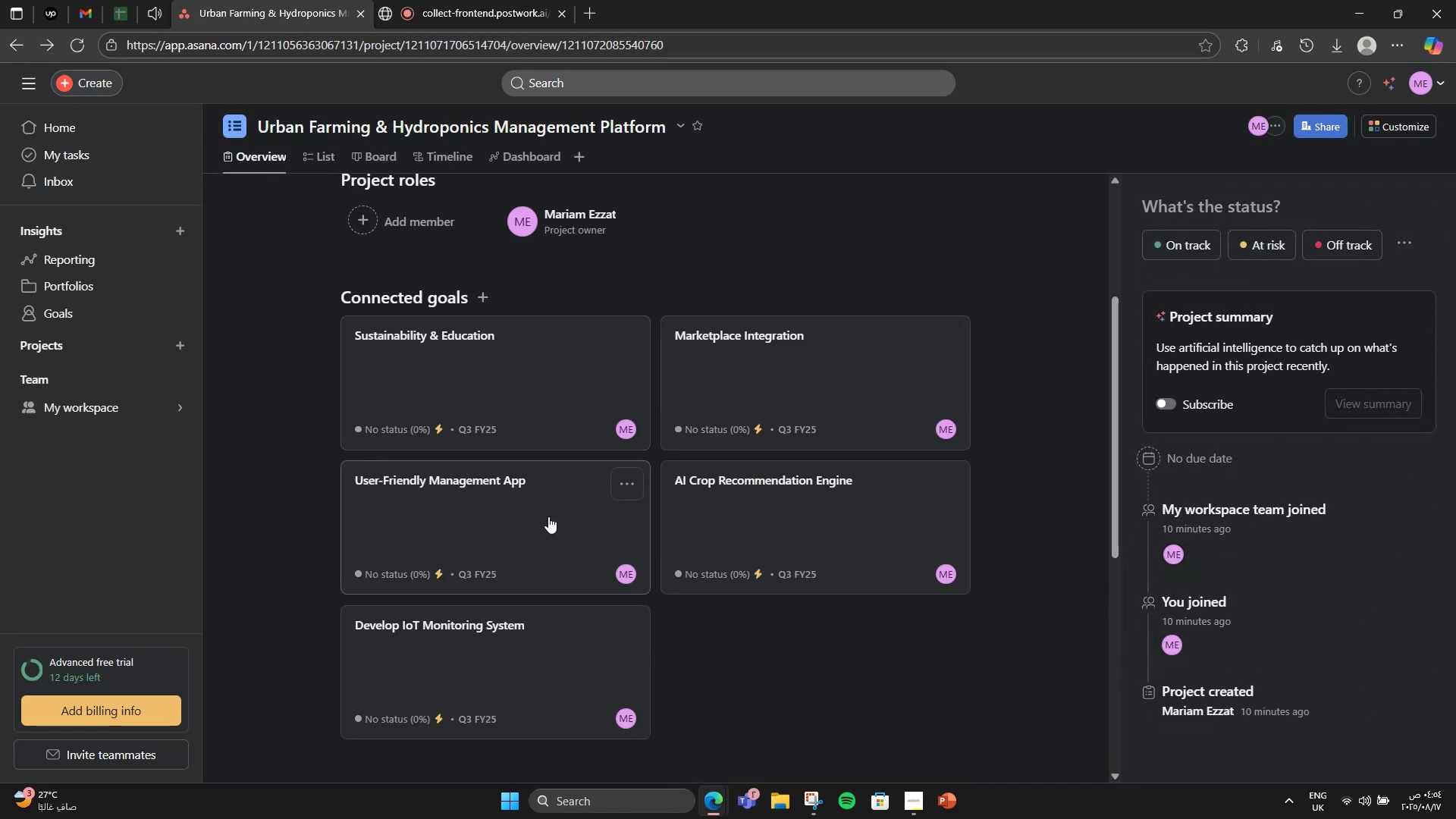 
left_click([551, 516])
 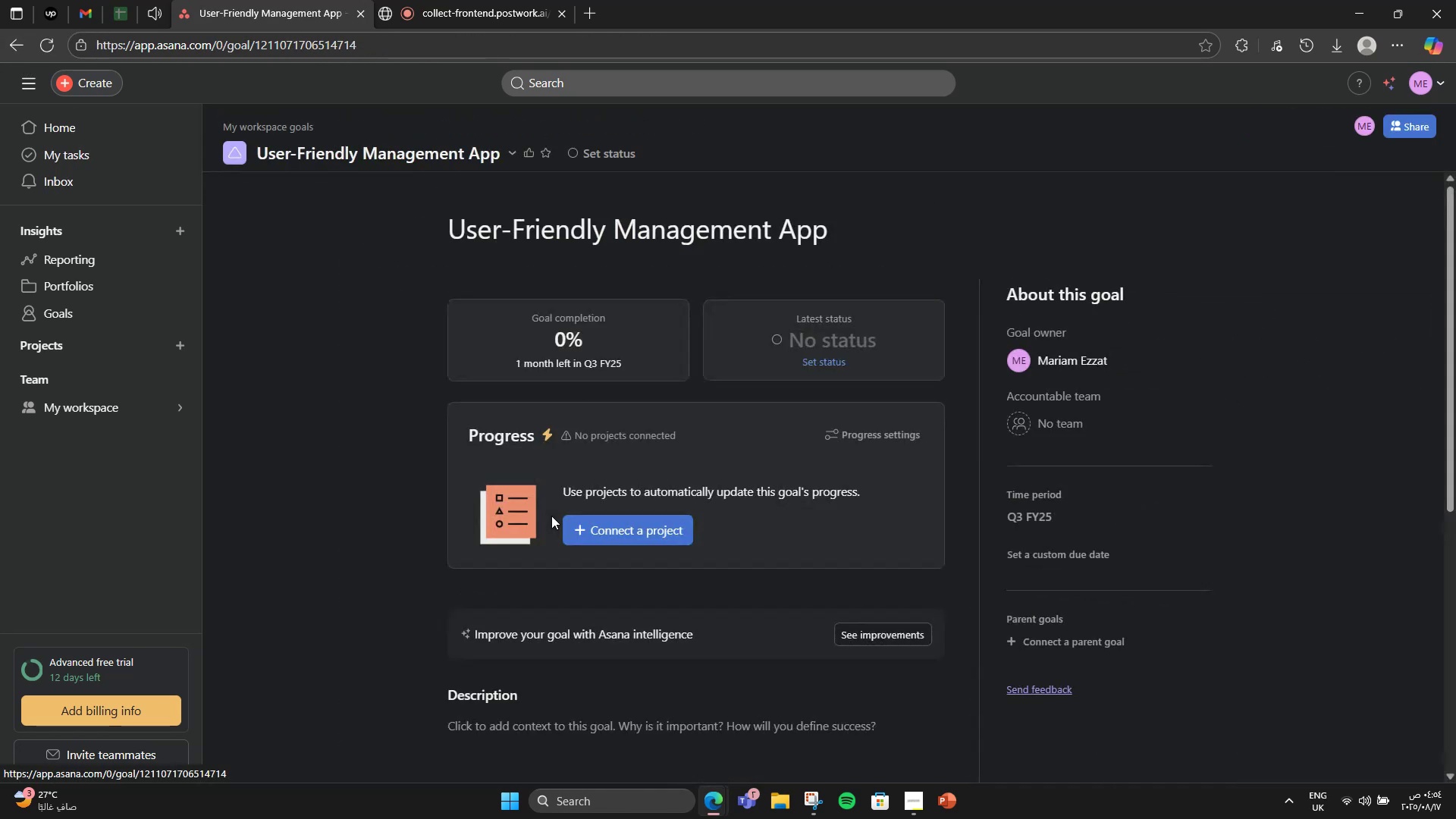 
scroll: coordinate [613, 670], scroll_direction: down, amount: 6.0
 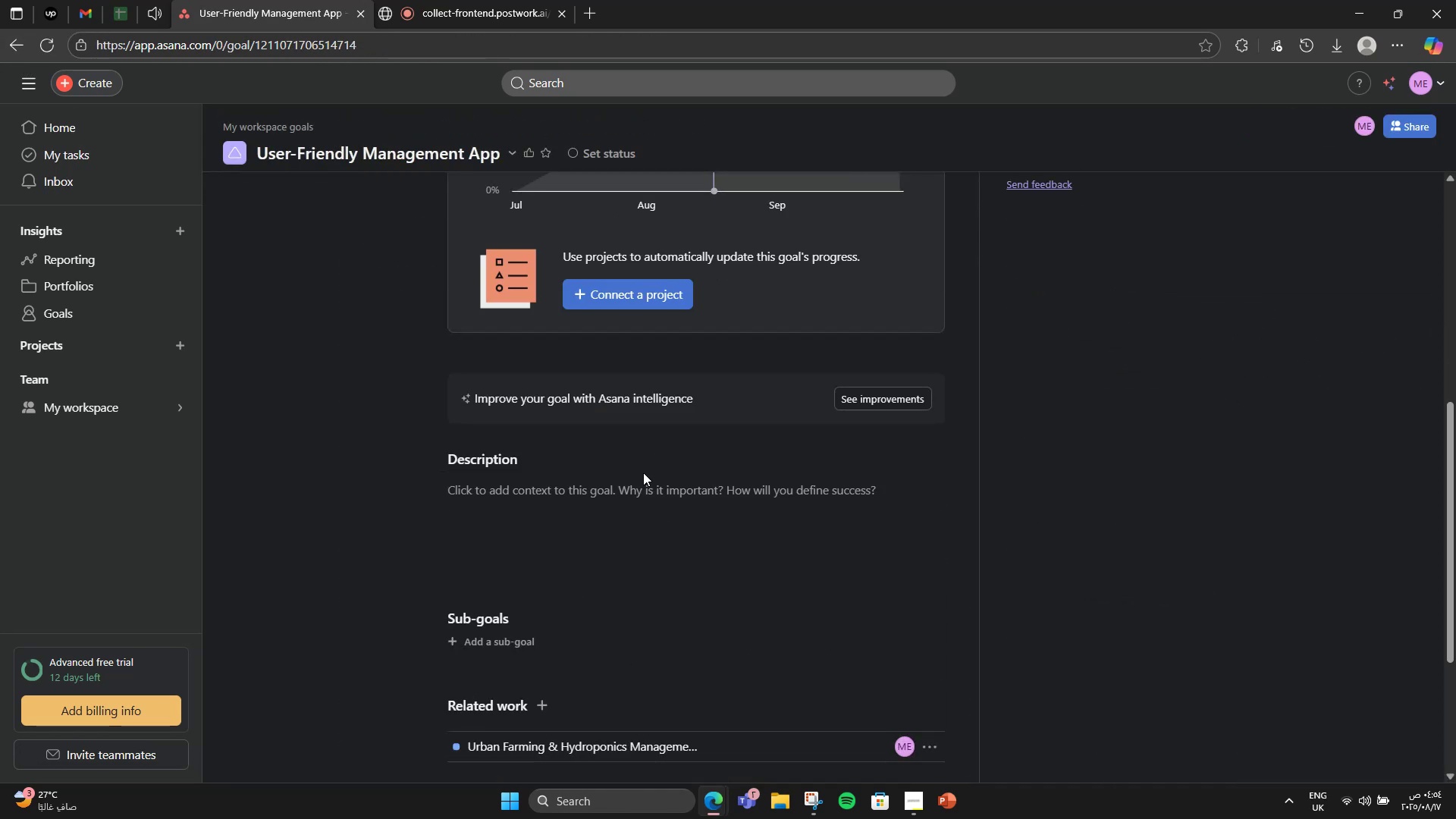 
left_click([643, 488])
 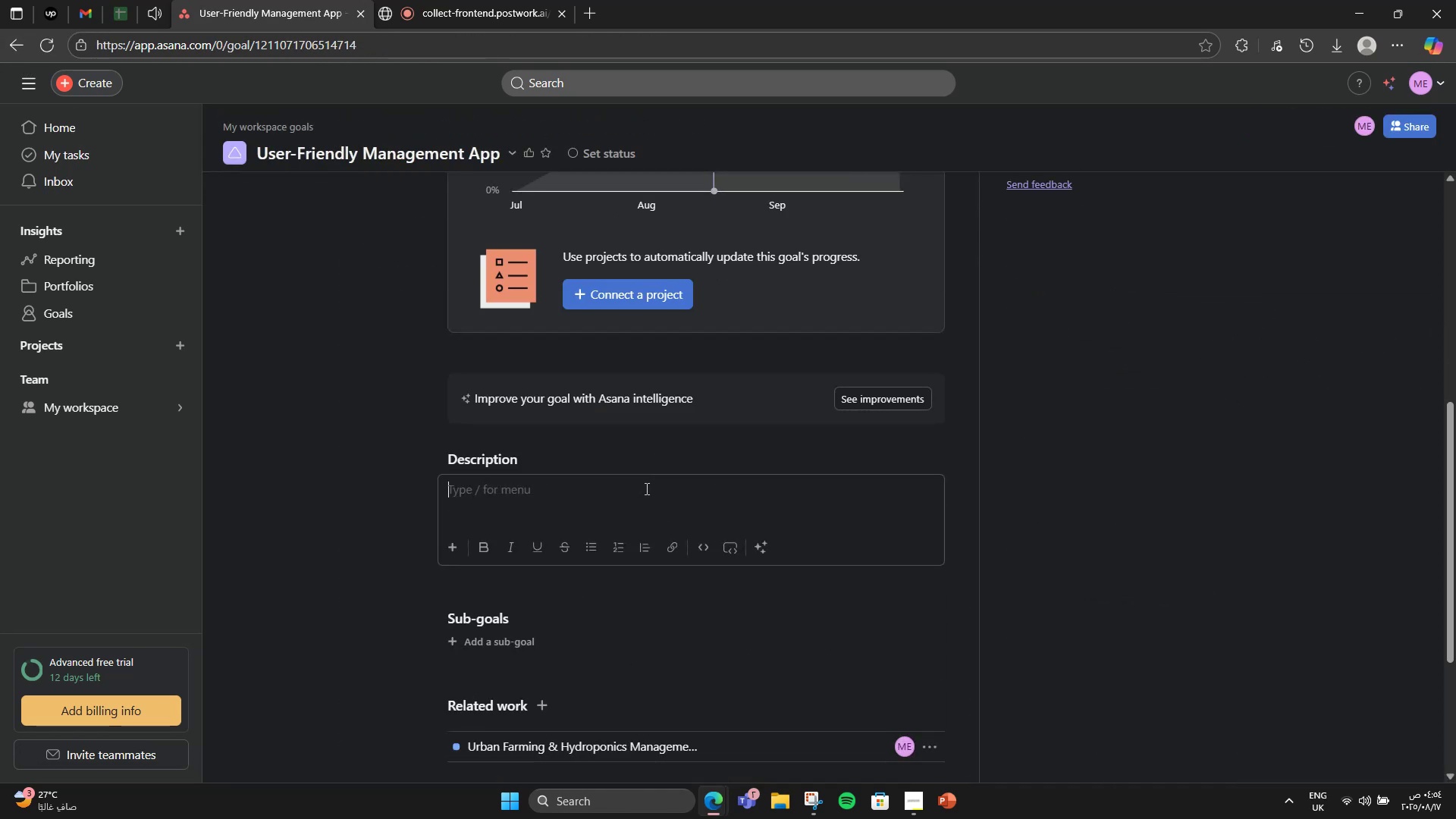 
type(Develop a mobile app to track farm performance and automate controls.)
 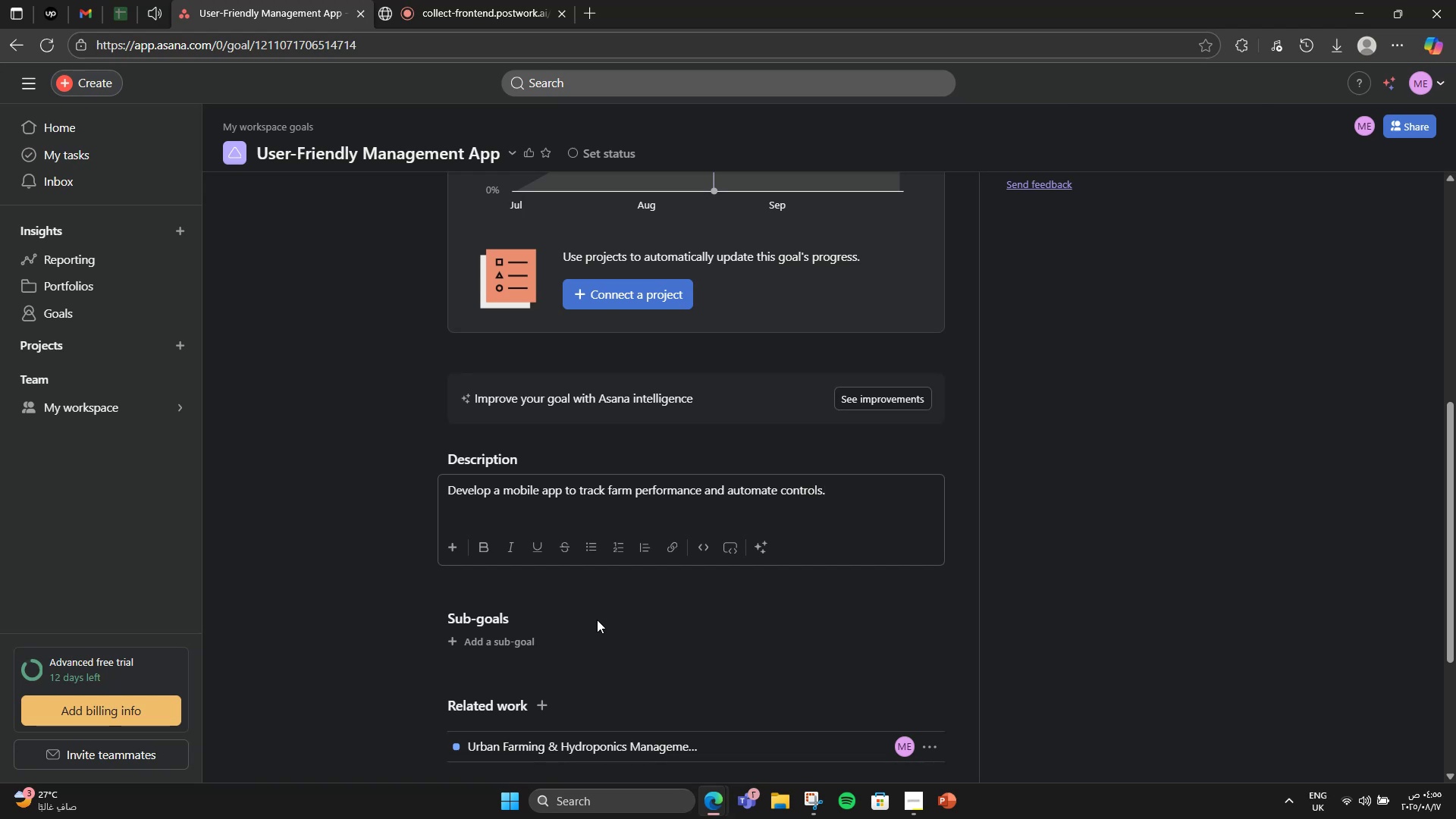 
wait(5.49)
 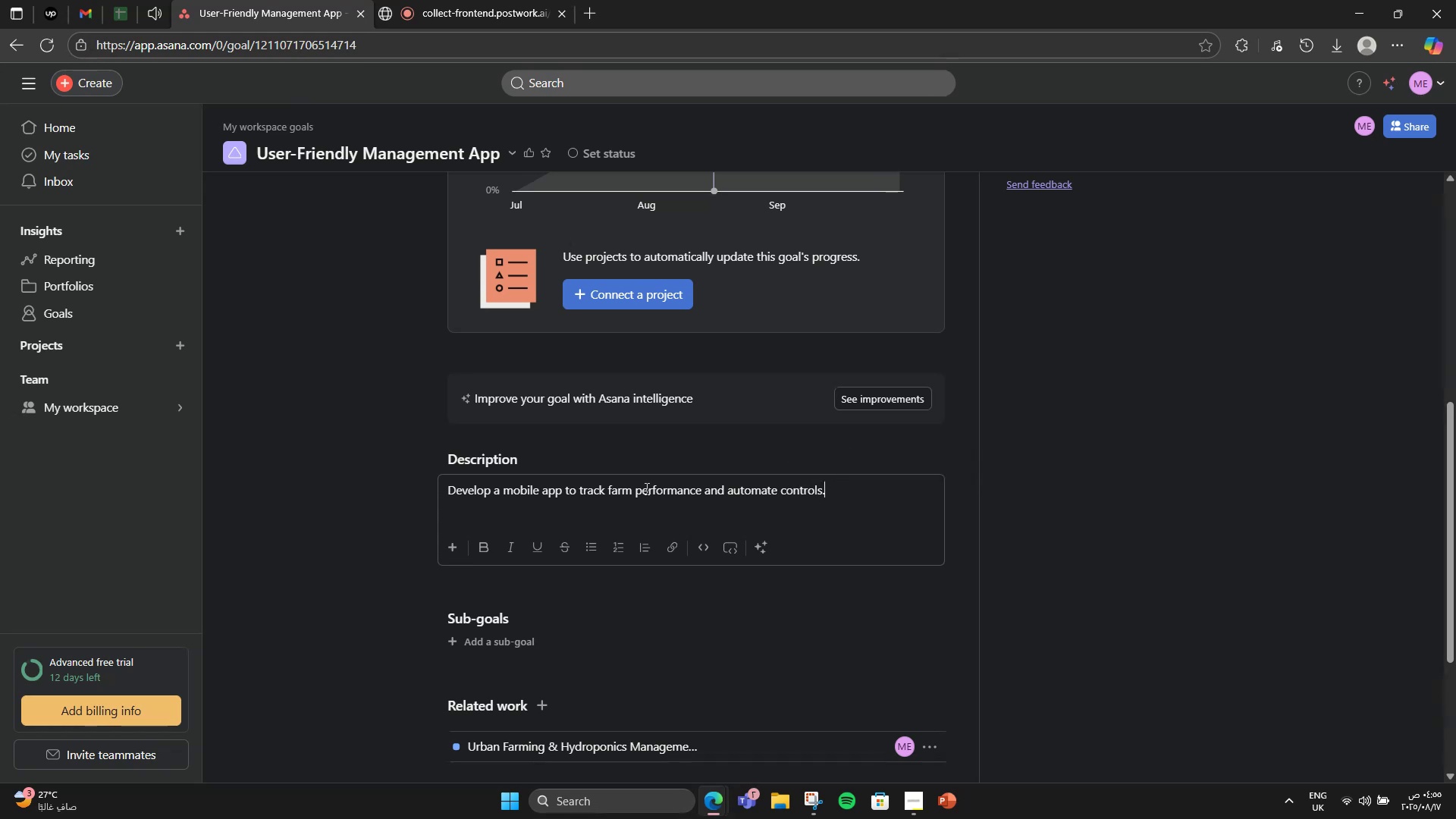 
scroll: coordinate [597, 620], scroll_direction: down, amount: 4.0
 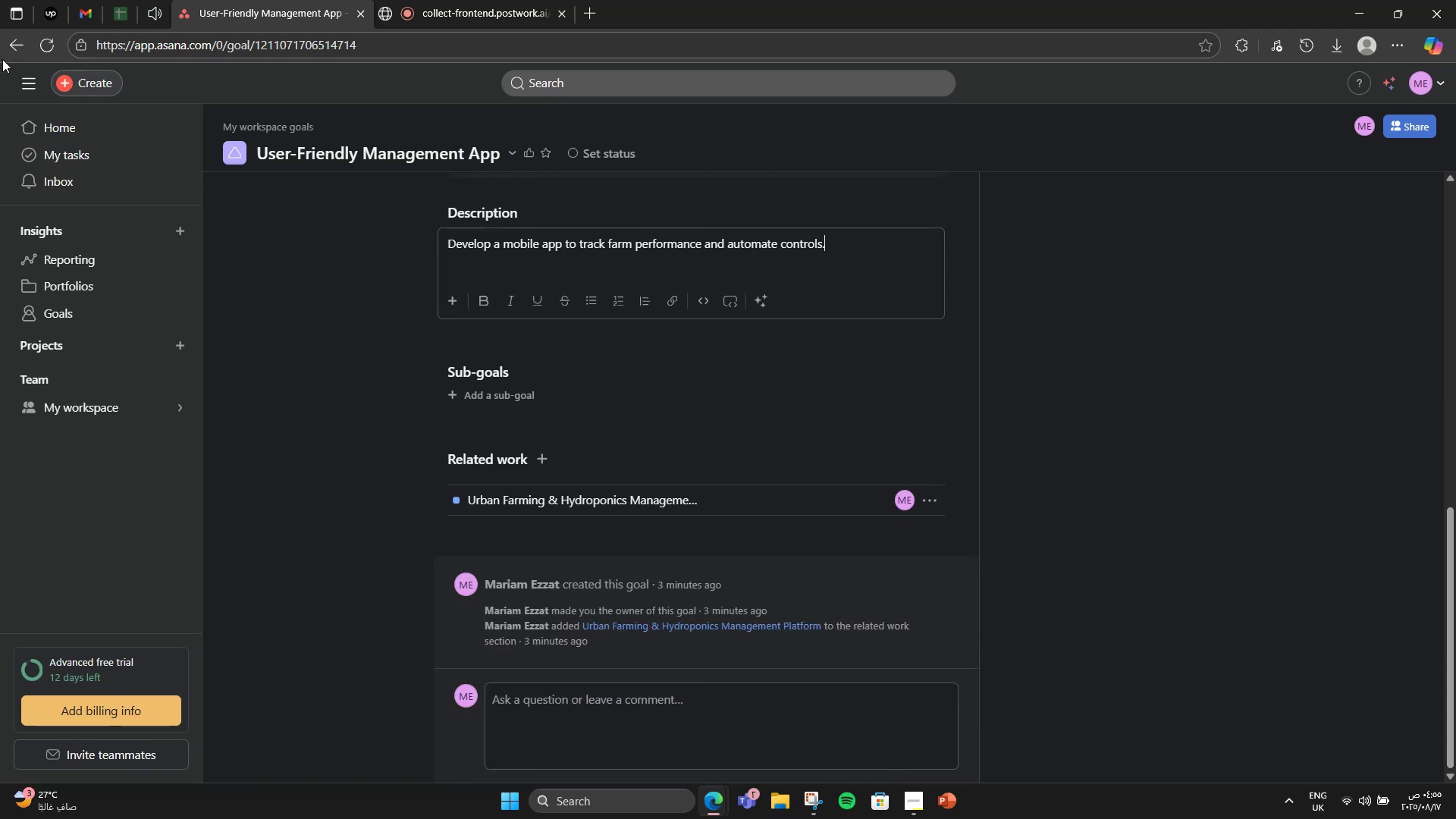 
left_click([5, 52])
 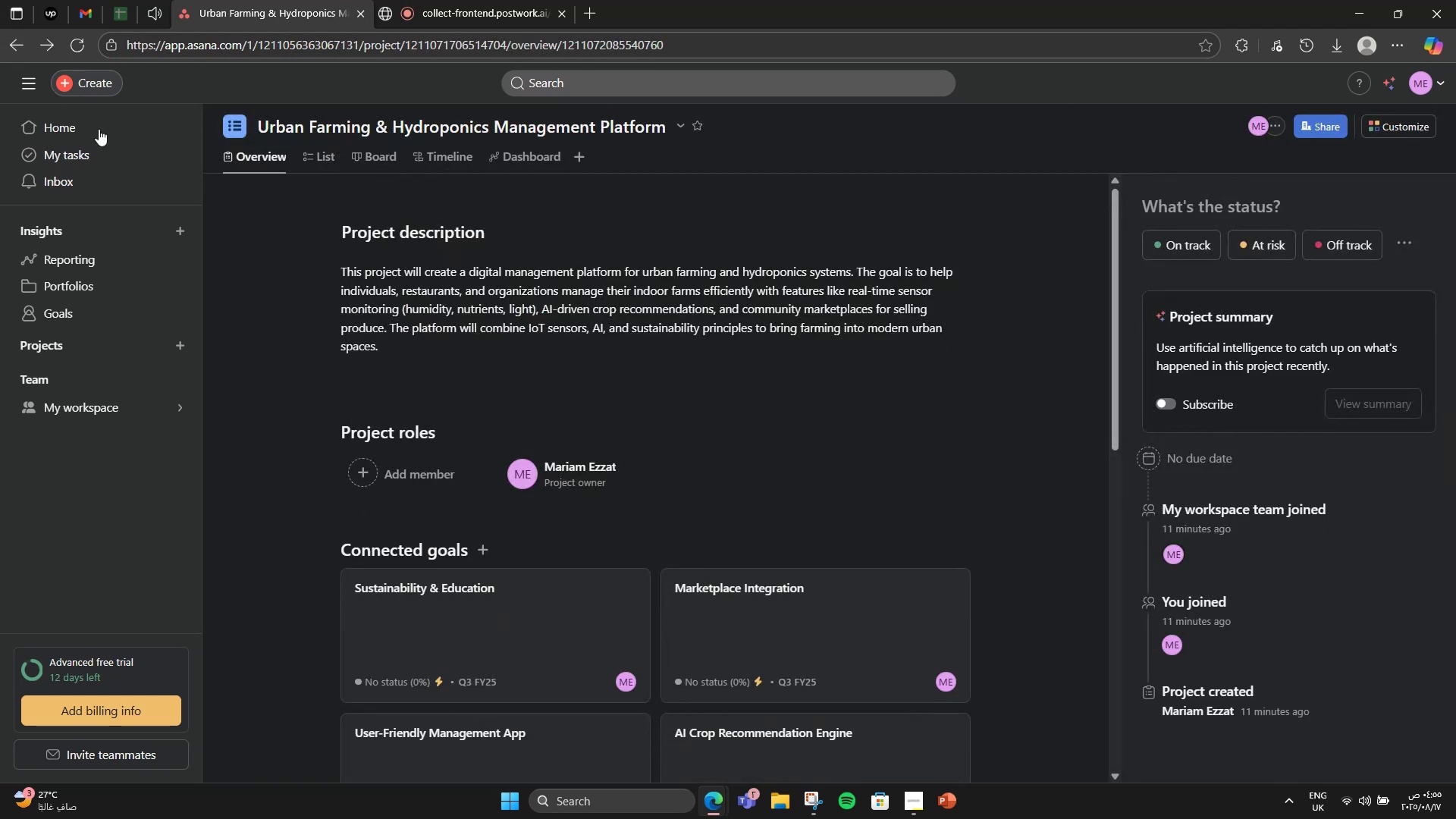 
scroll: coordinate [557, 300], scroll_direction: down, amount: 3.0
 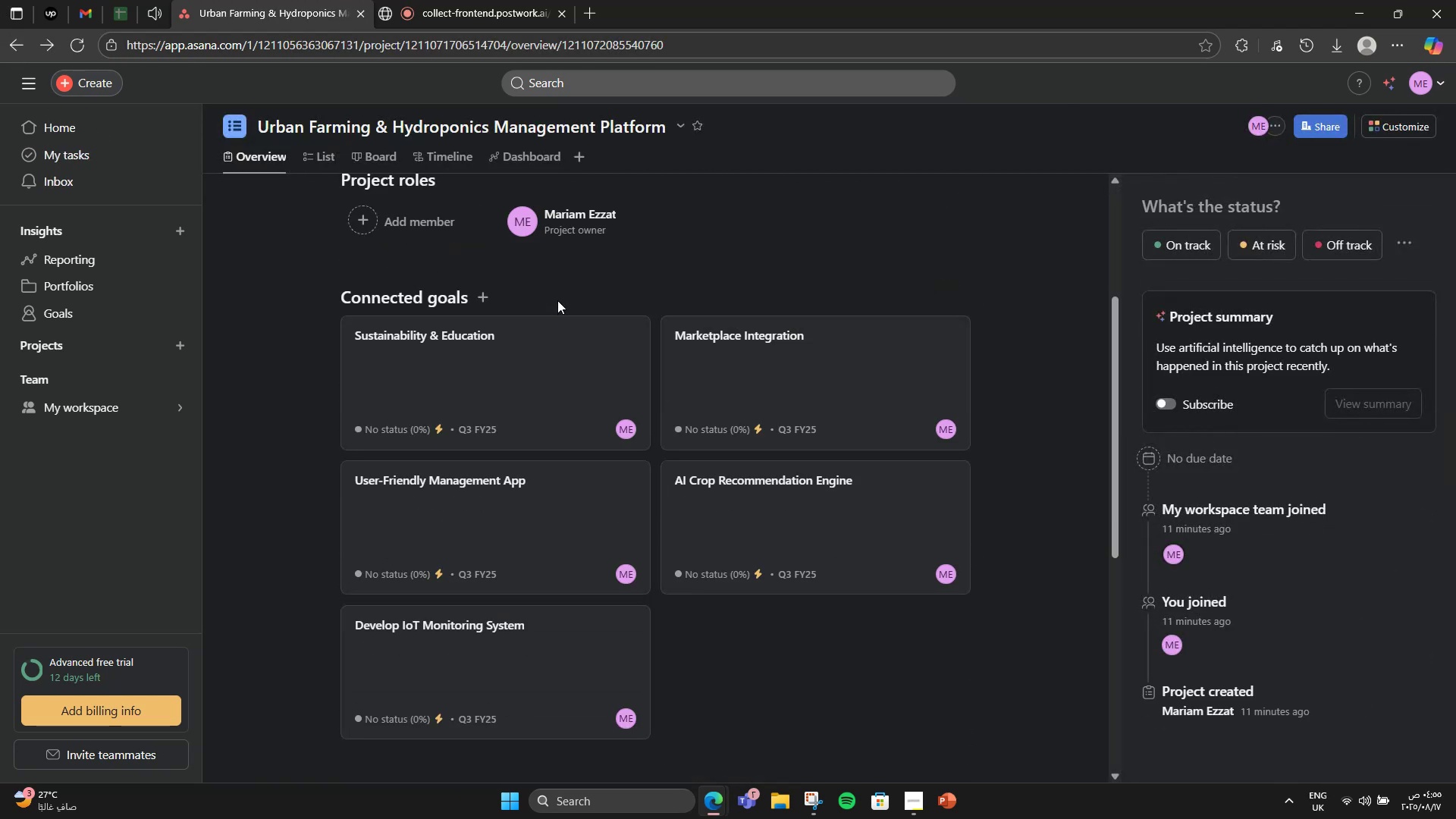 
wait(5.85)
 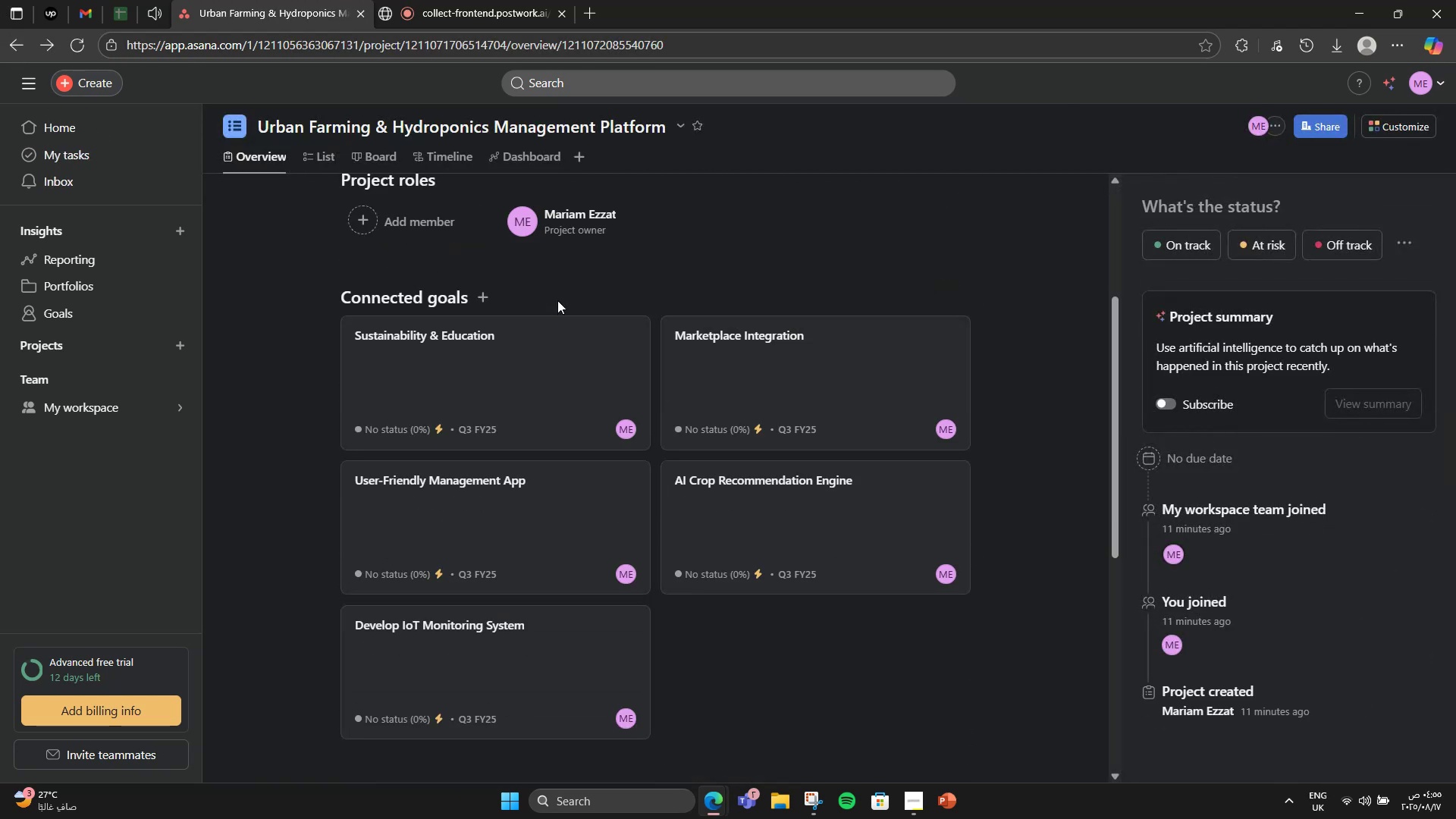 
left_click([747, 330])
 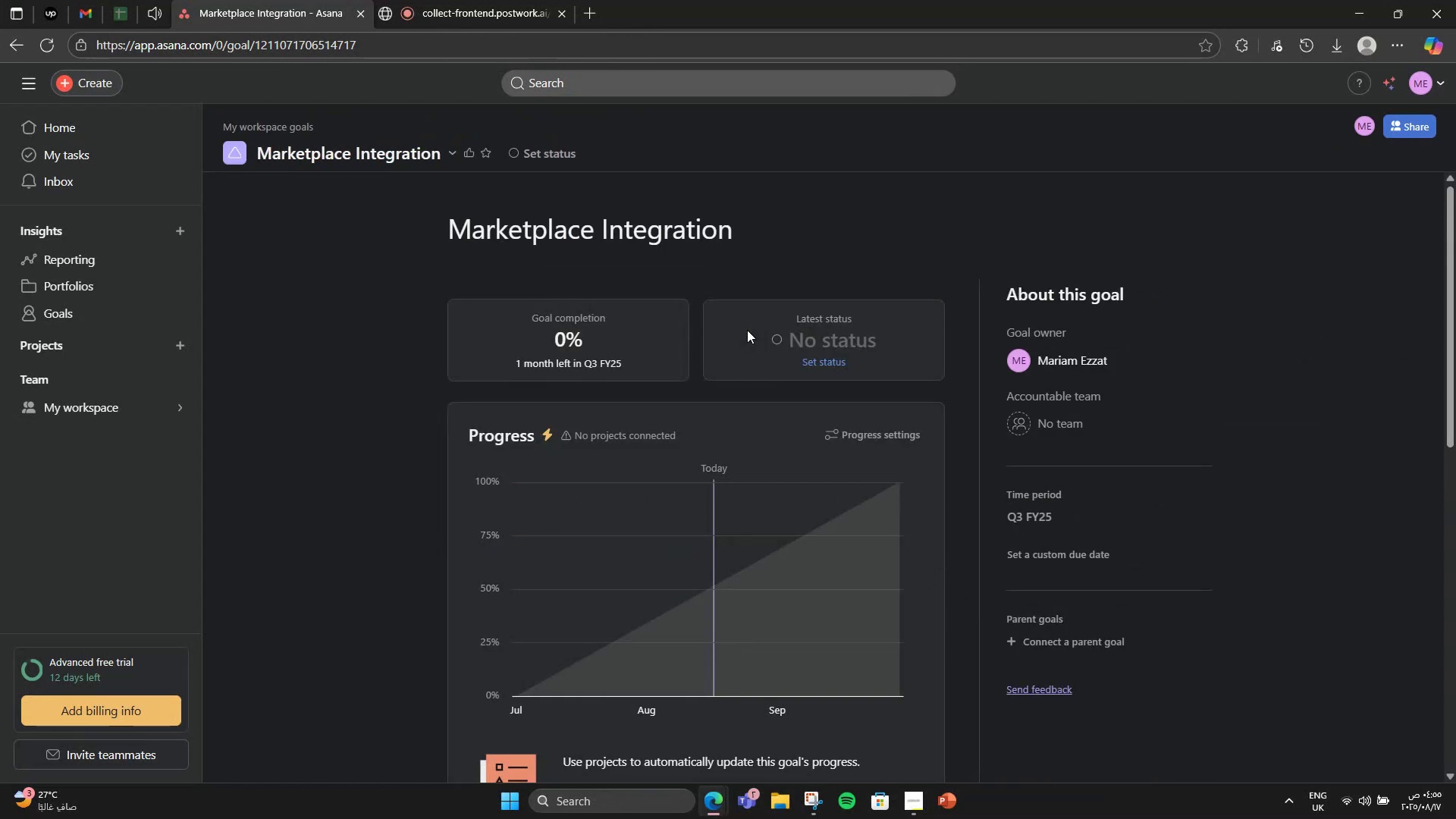 
scroll: coordinate [747, 330], scroll_direction: down, amount: 5.0
 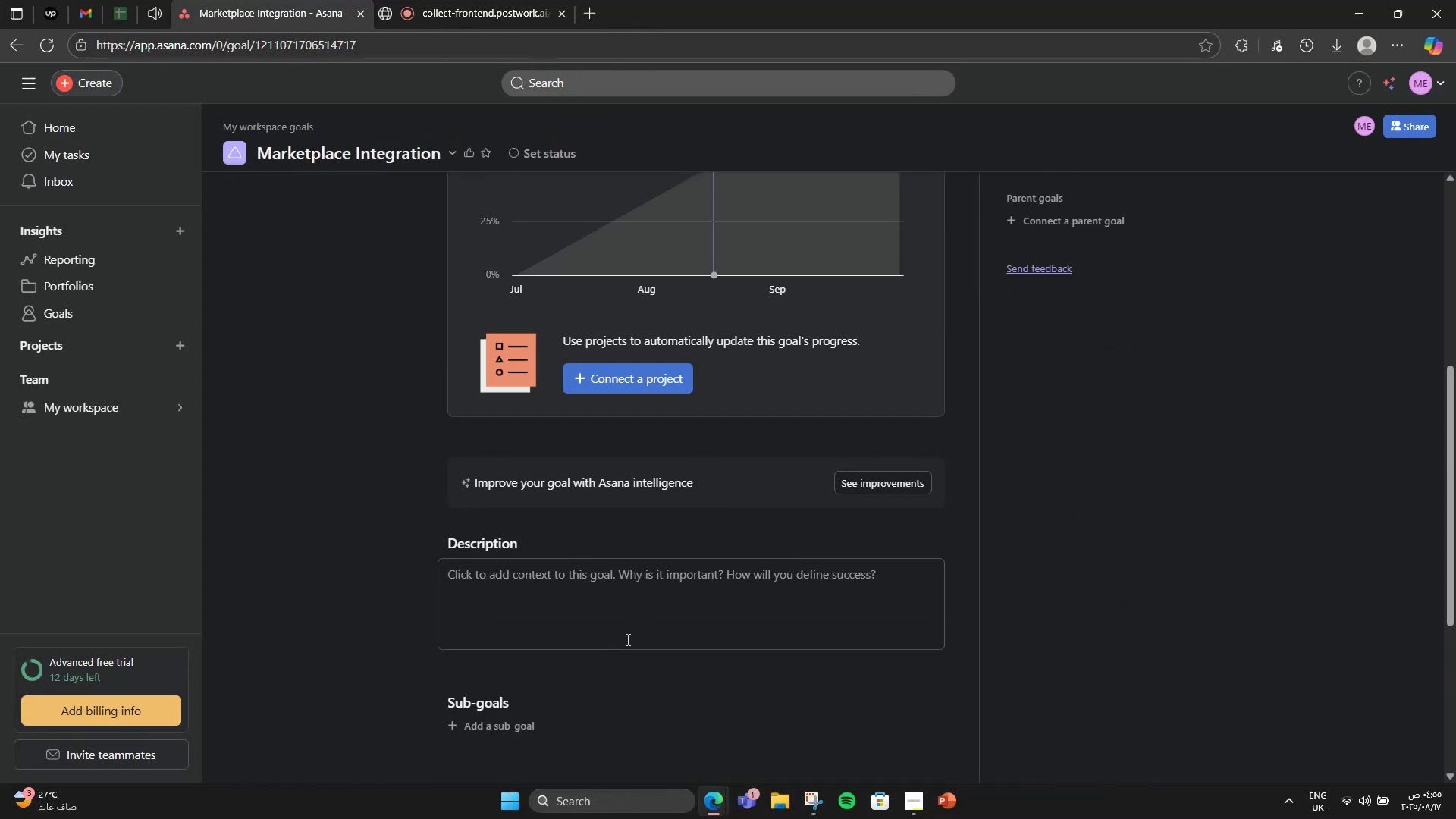 
left_click([628, 618])
 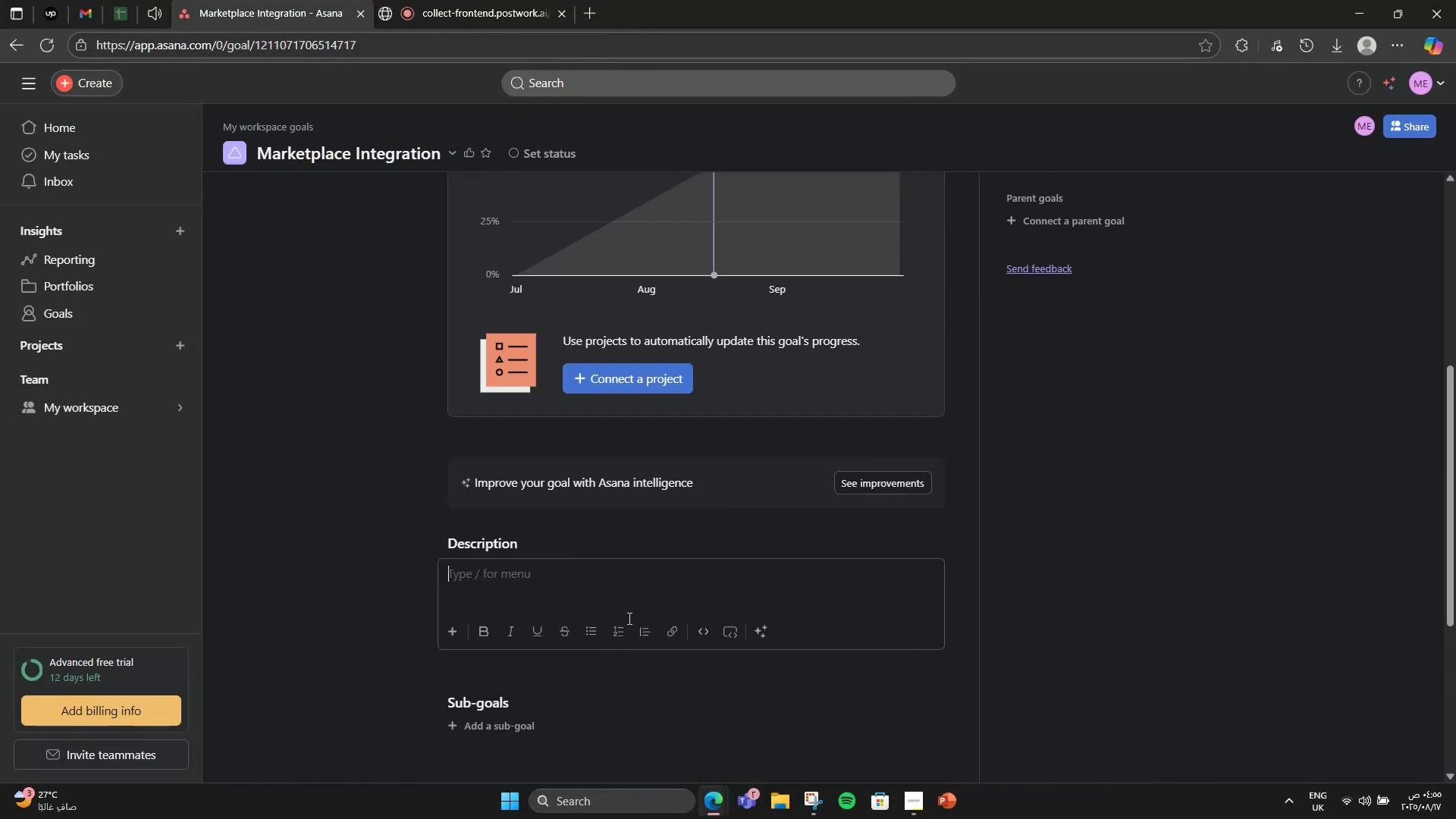 
scroll: coordinate [628, 618], scroll_direction: down, amount: 2.0
 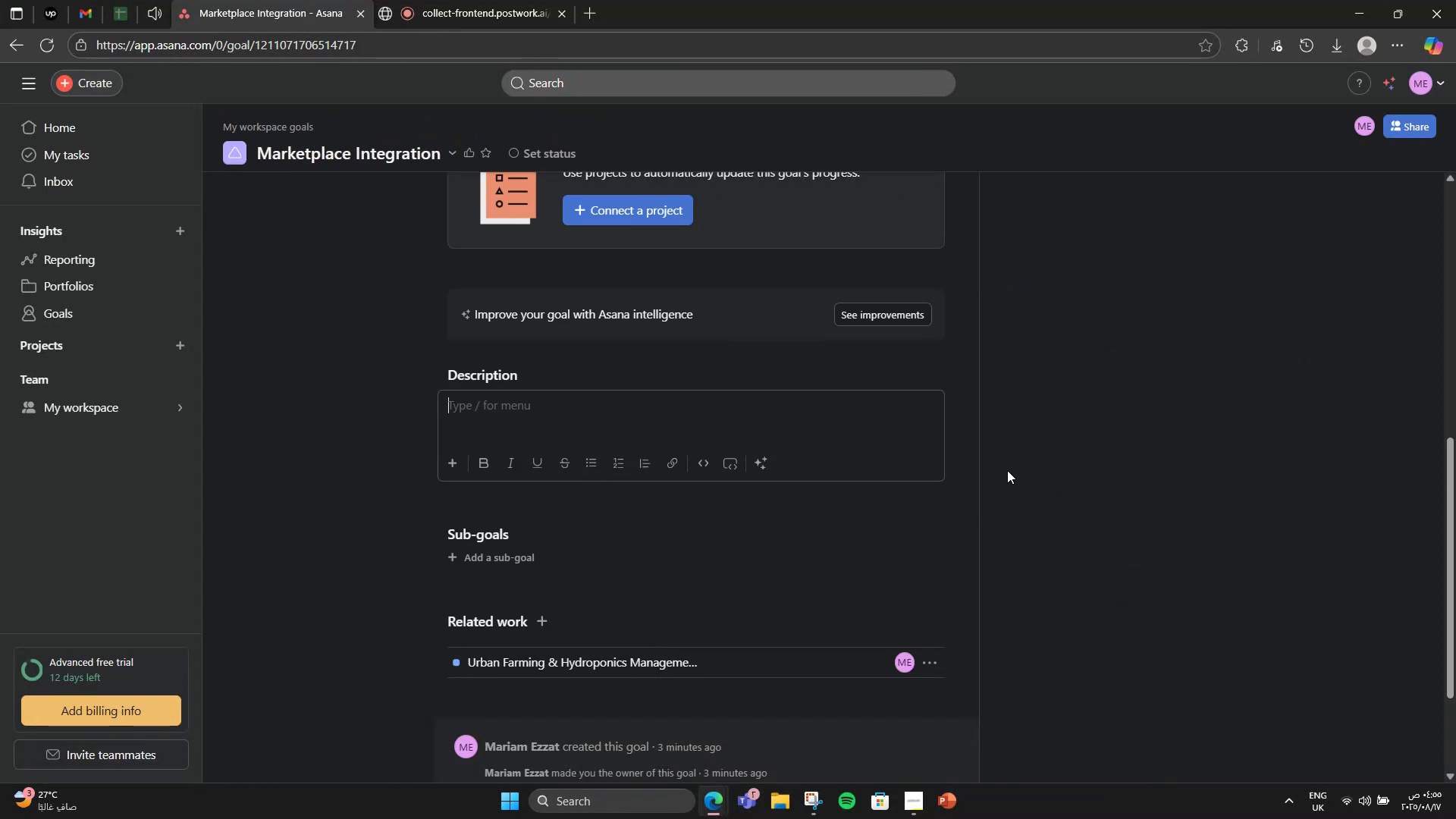 
type(Enable farmers to list, sell )
key(Backspace)
type(, and connect with local buyers.)
 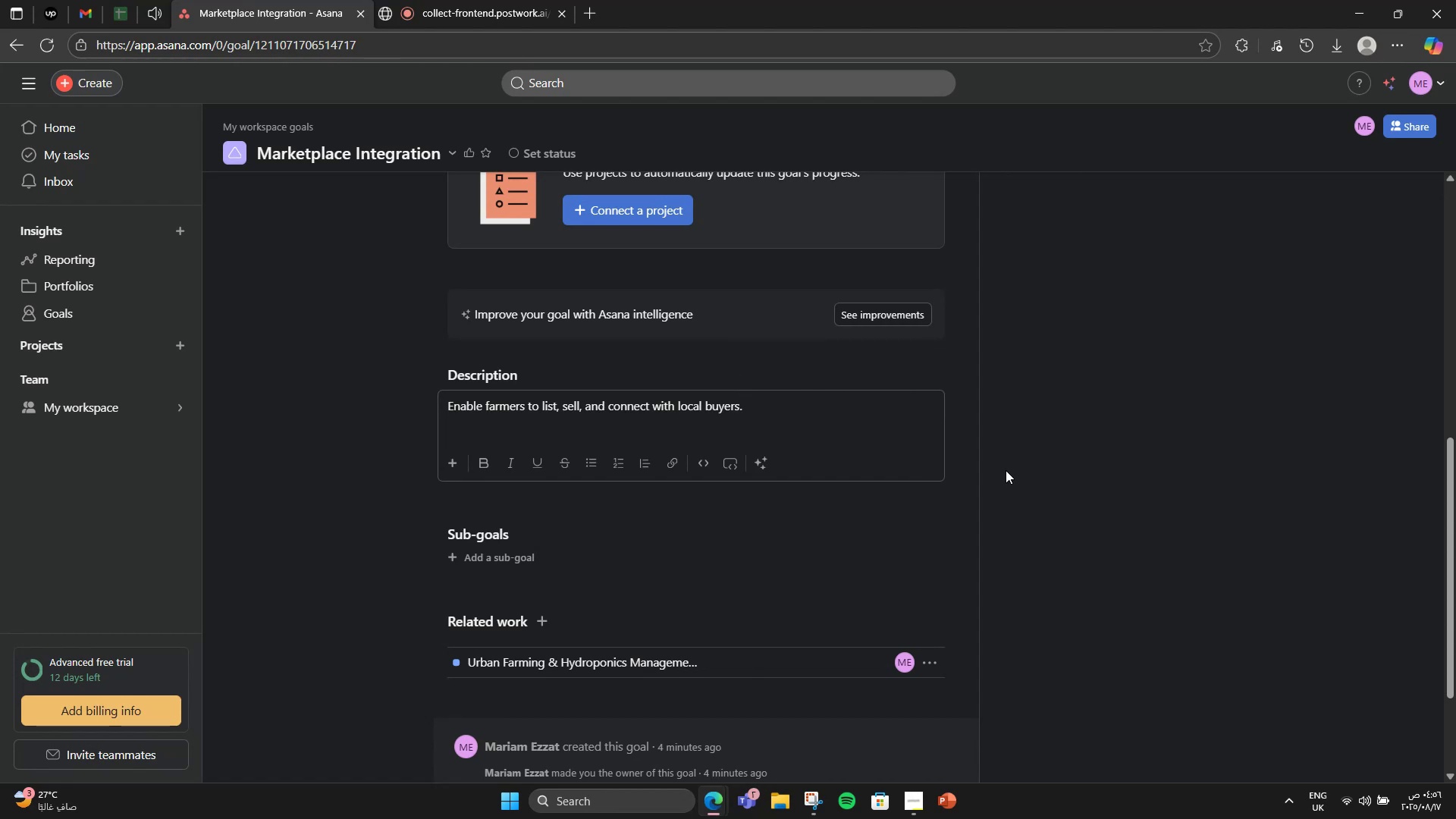 
wait(5.32)
 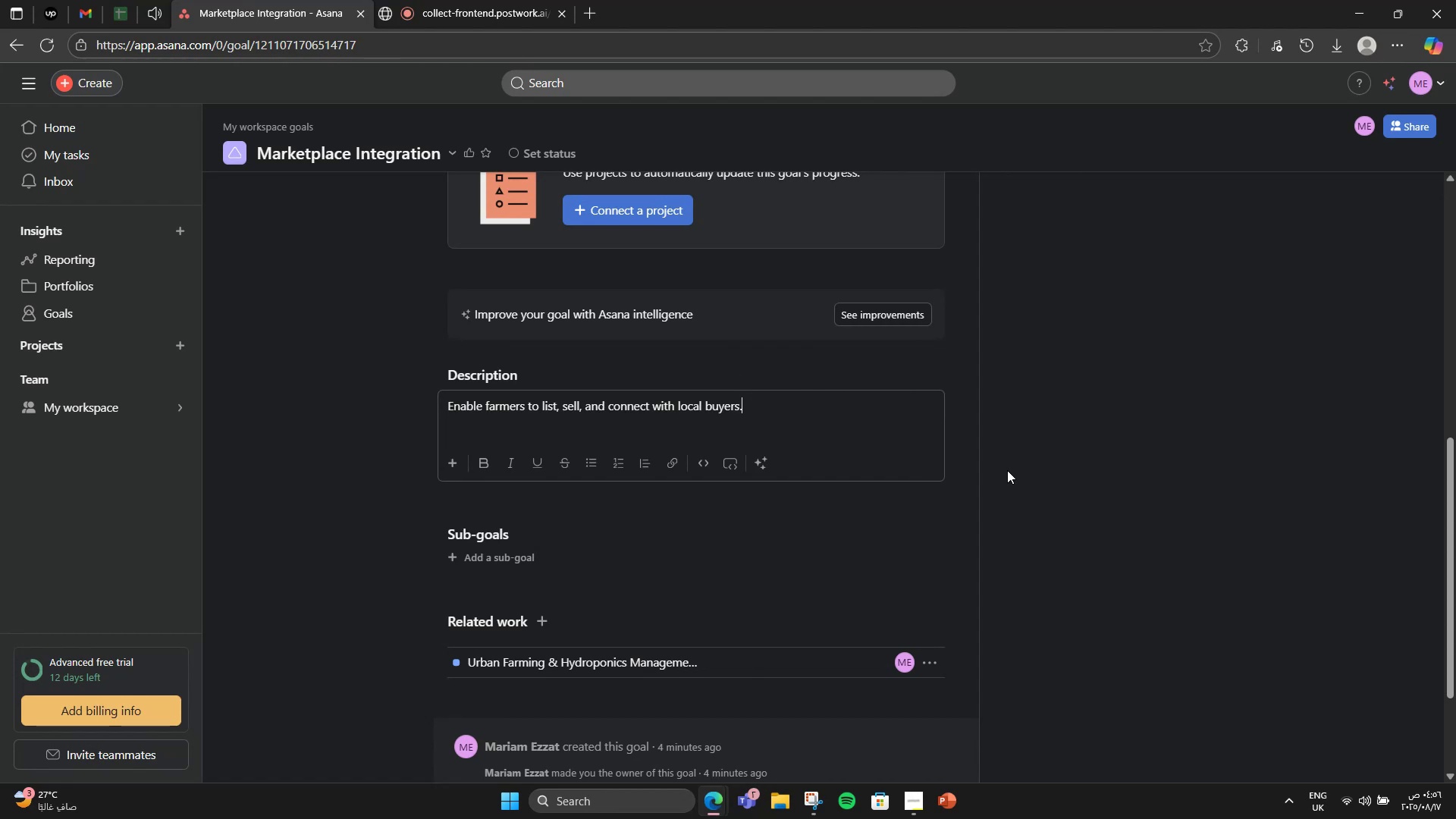 
scroll: coordinate [460, 391], scroll_direction: down, amount: 8.0
 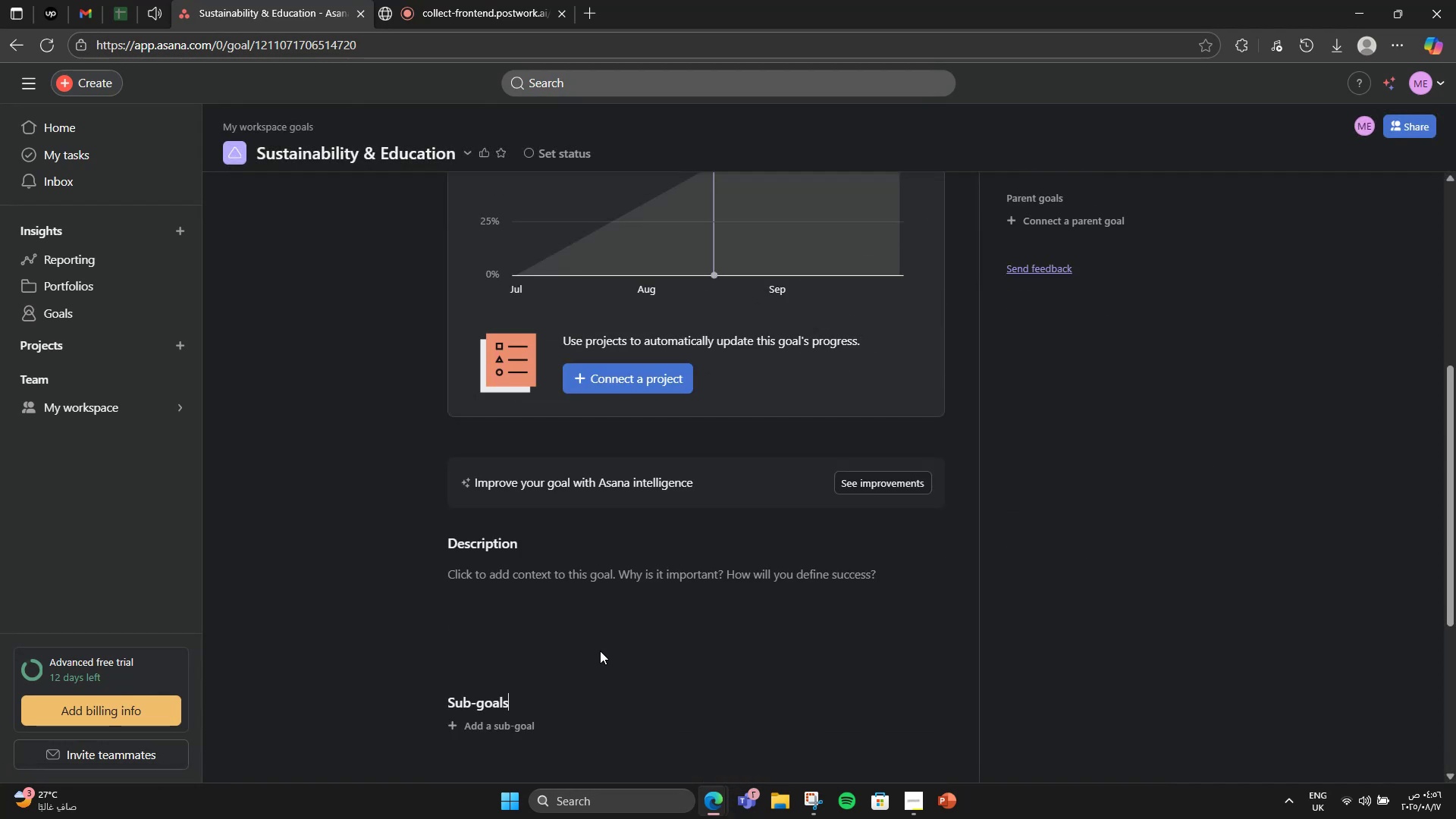 
double_click([602, 612])
 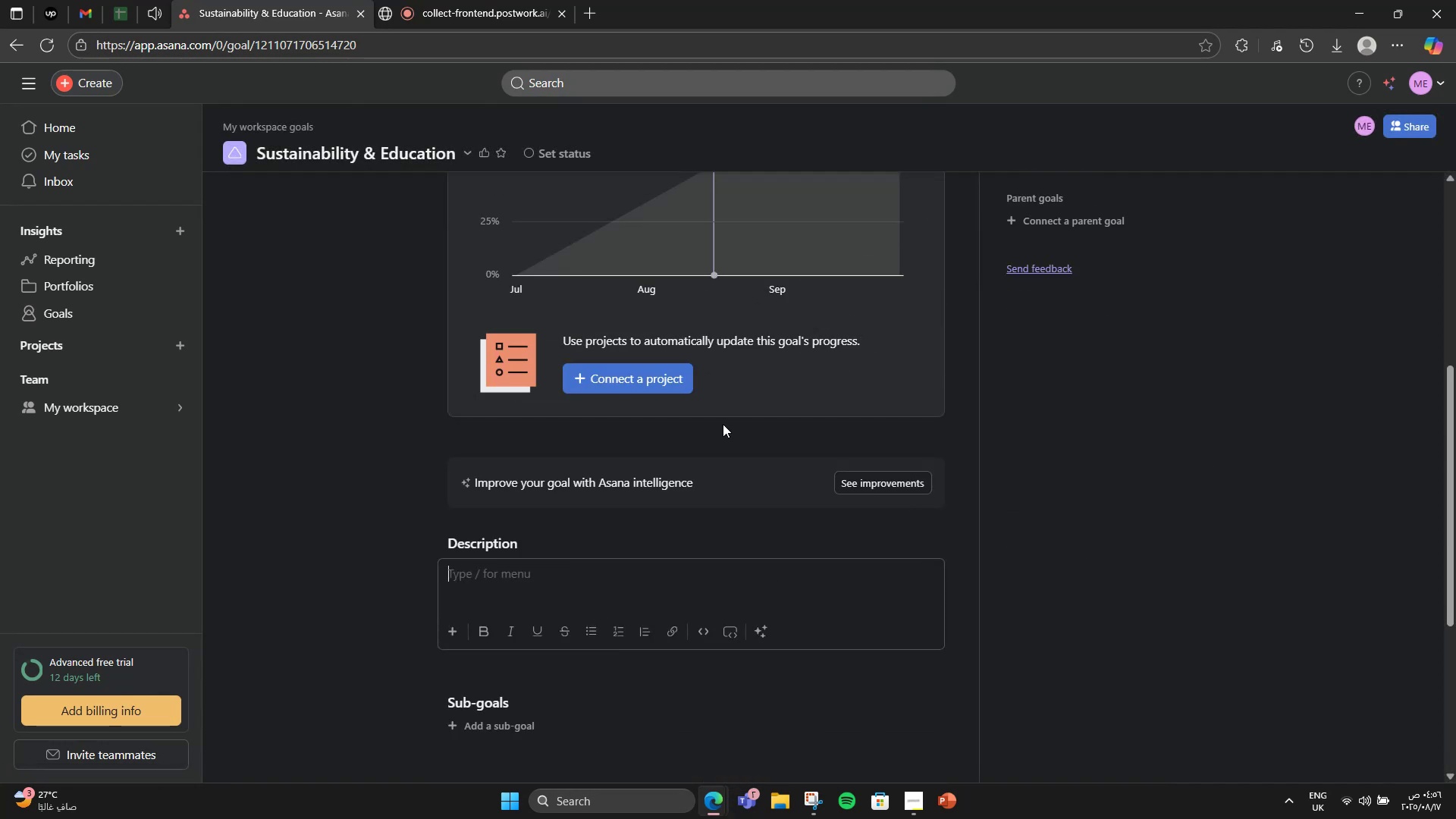 
type(Promote eco-friendly practices and create edy)
key(Backspace)
type(ucational resources for u)
 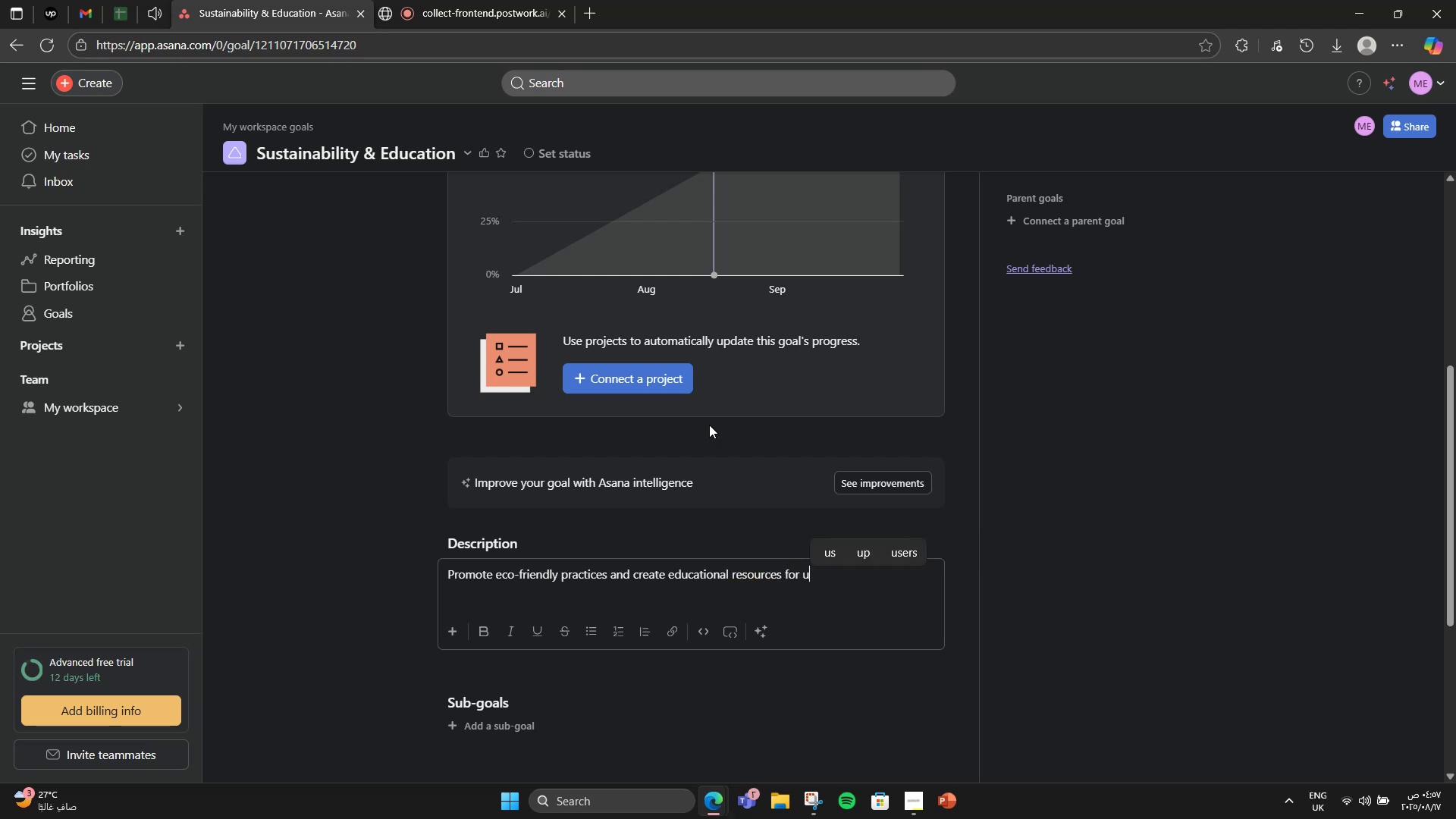 
type(rban growers.)
 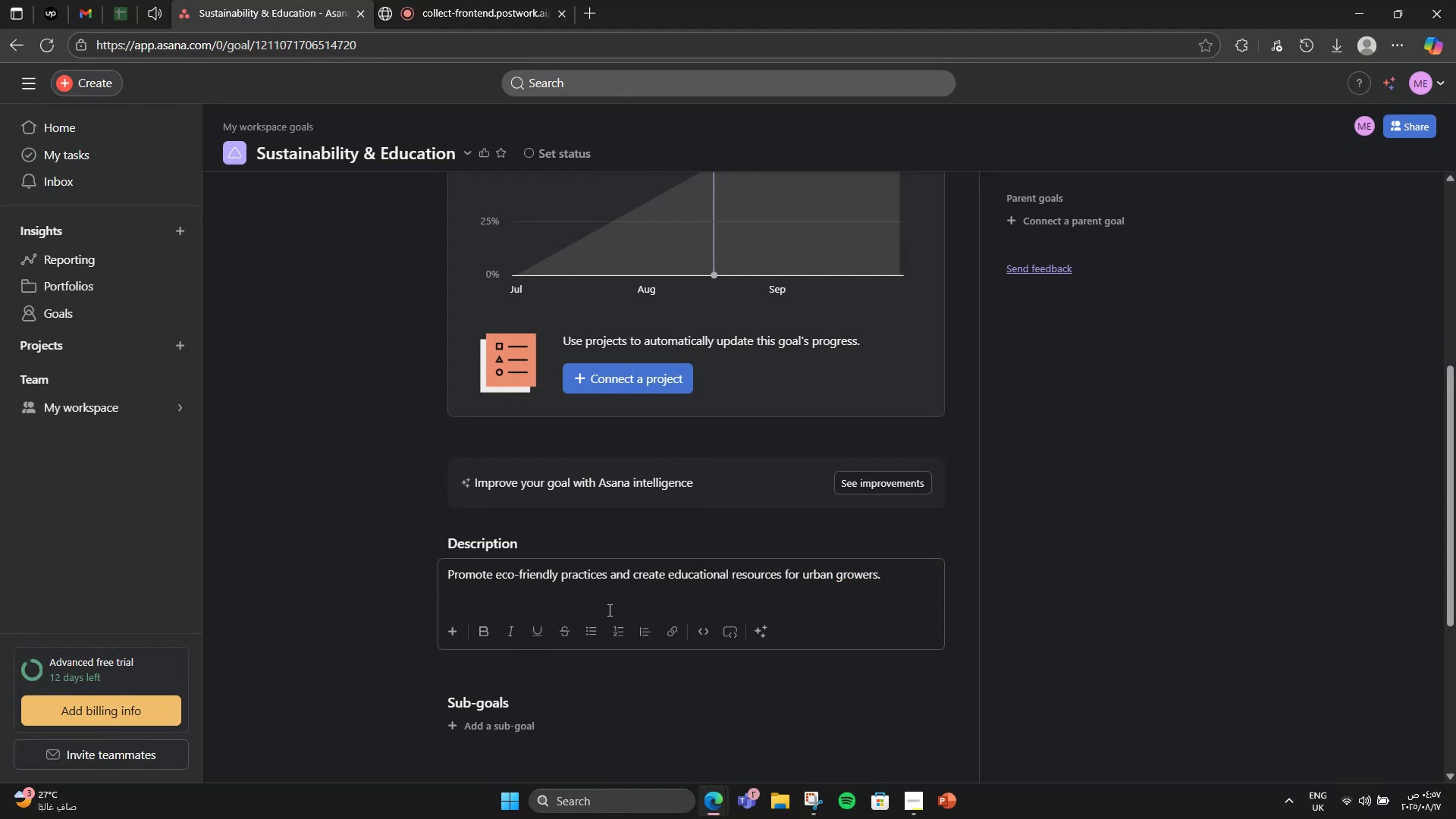 
scroll: coordinate [608, 610], scroll_direction: down, amount: 3.0
 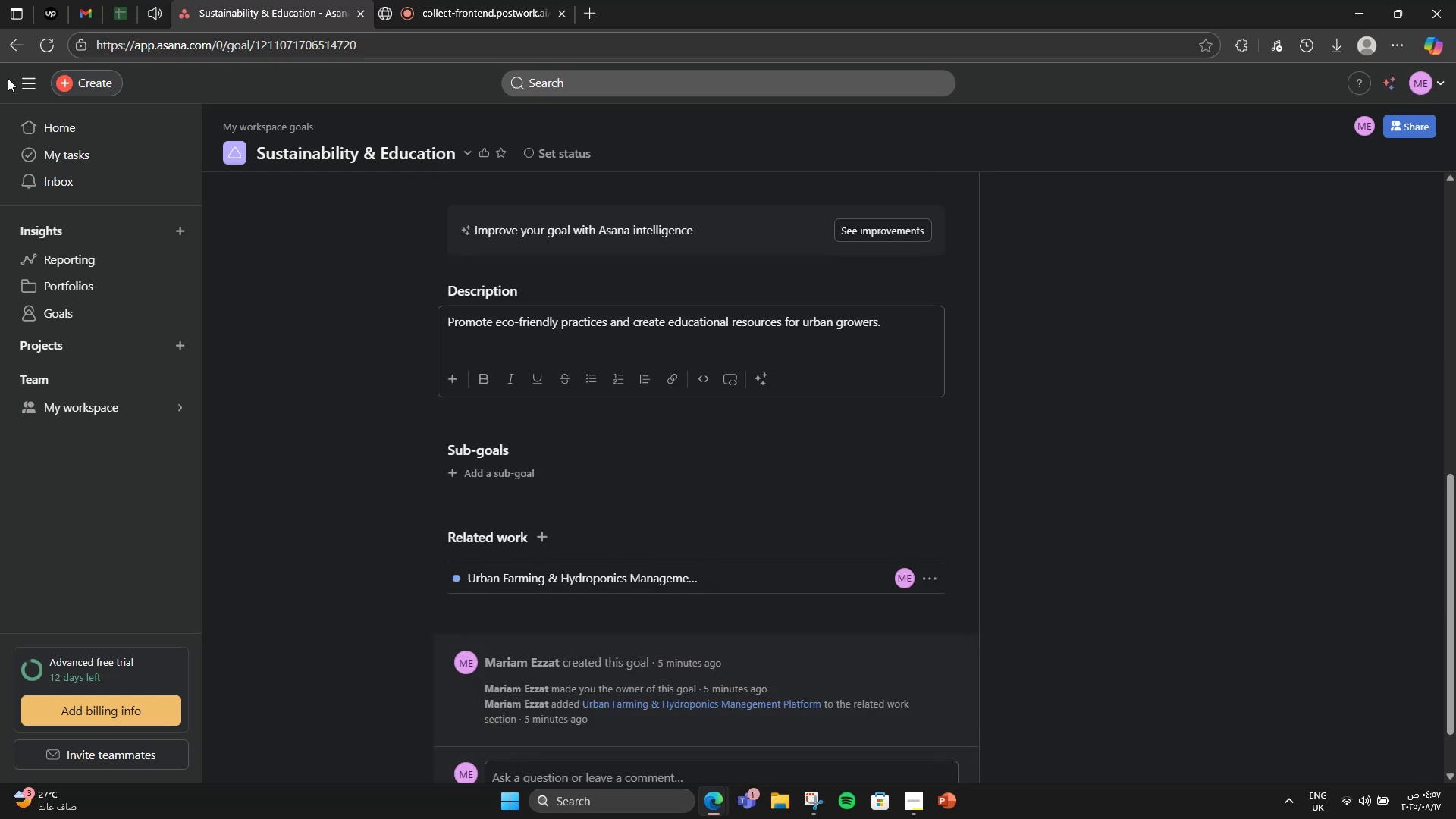 
left_click([23, 46])
 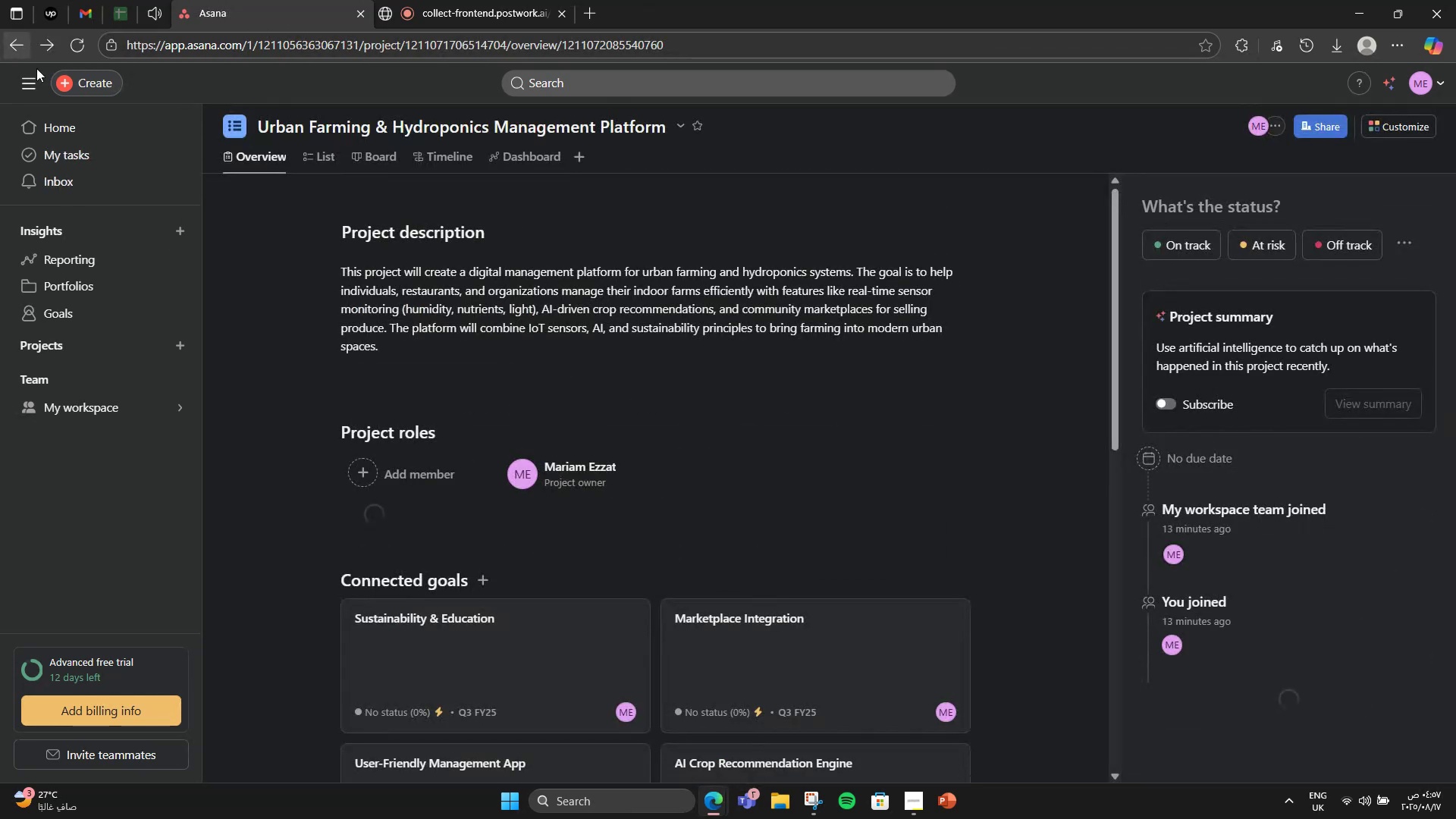 
scroll: coordinate [772, 526], scroll_direction: down, amount: 4.0
 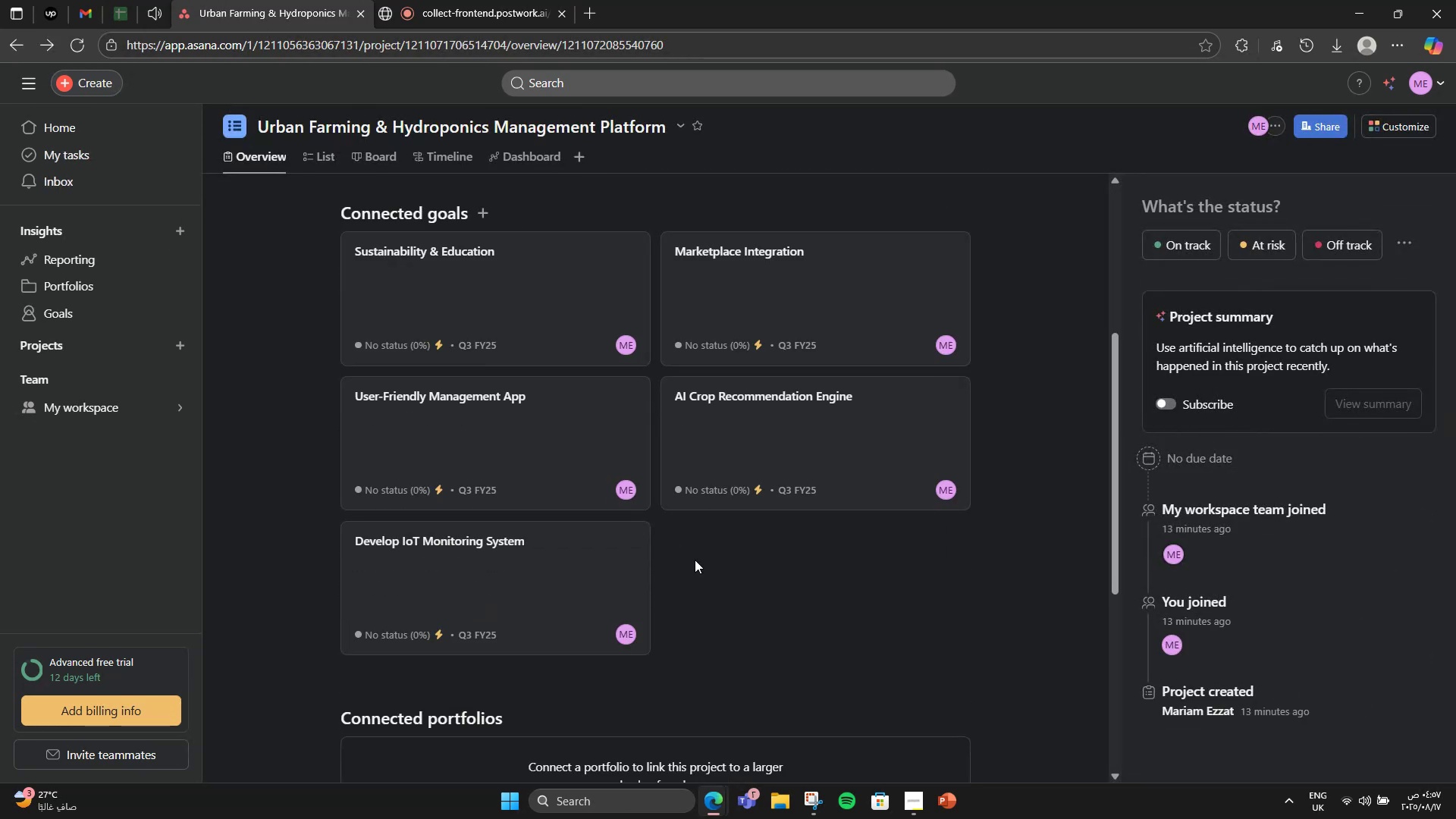 
wait(5.24)
 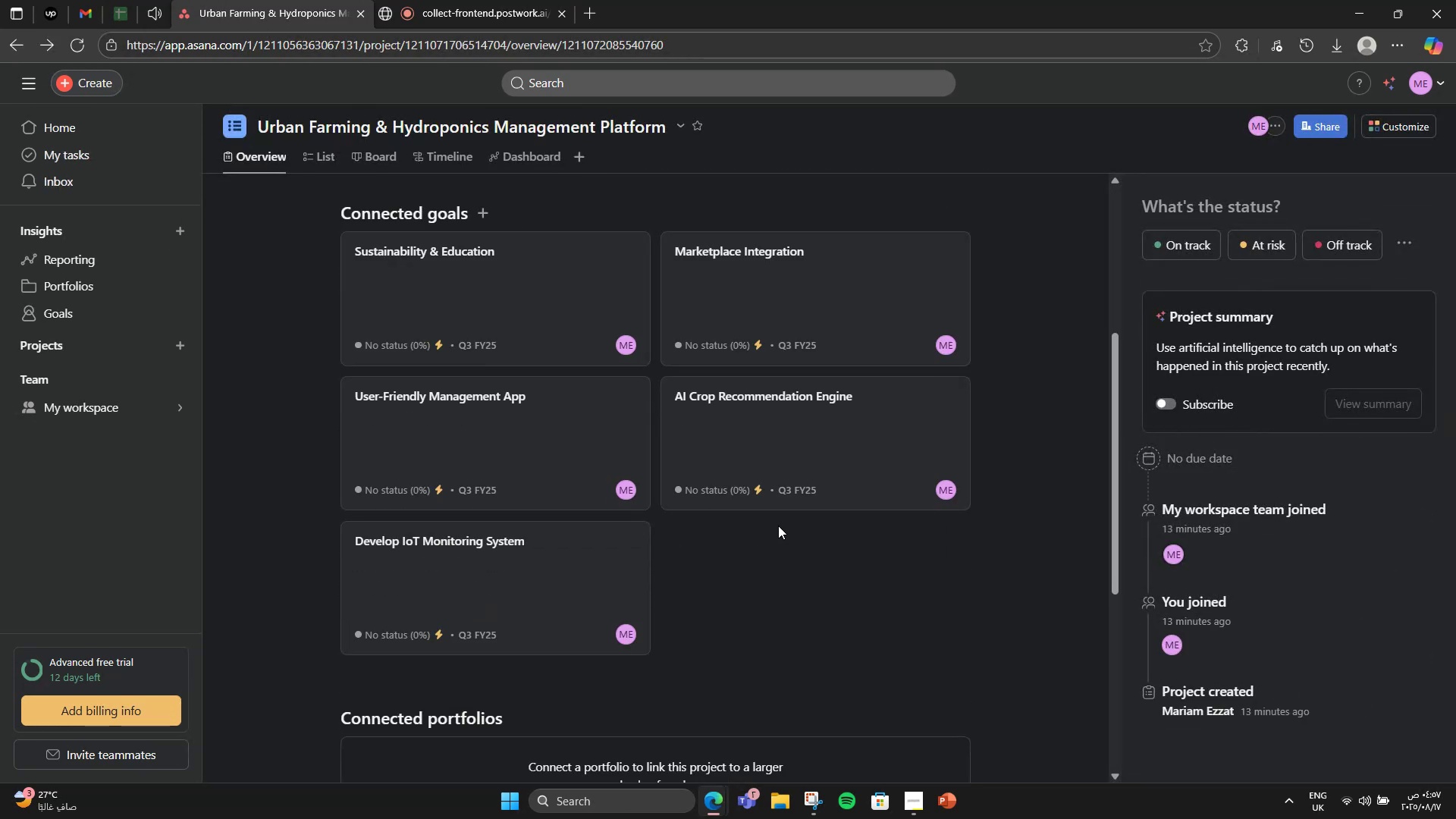 
mouse_move([464, 462])
 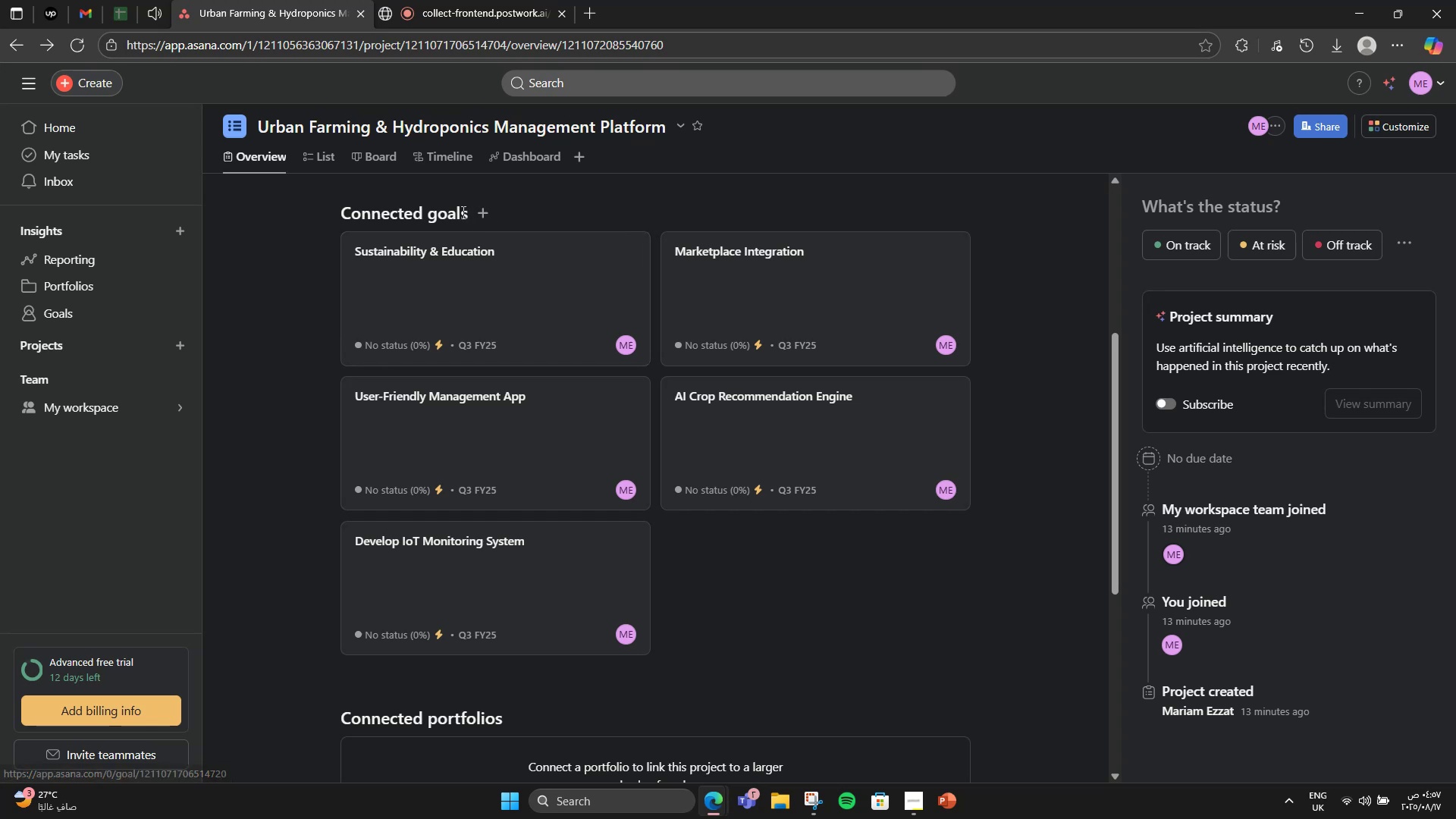 
left_click([858, 314])
 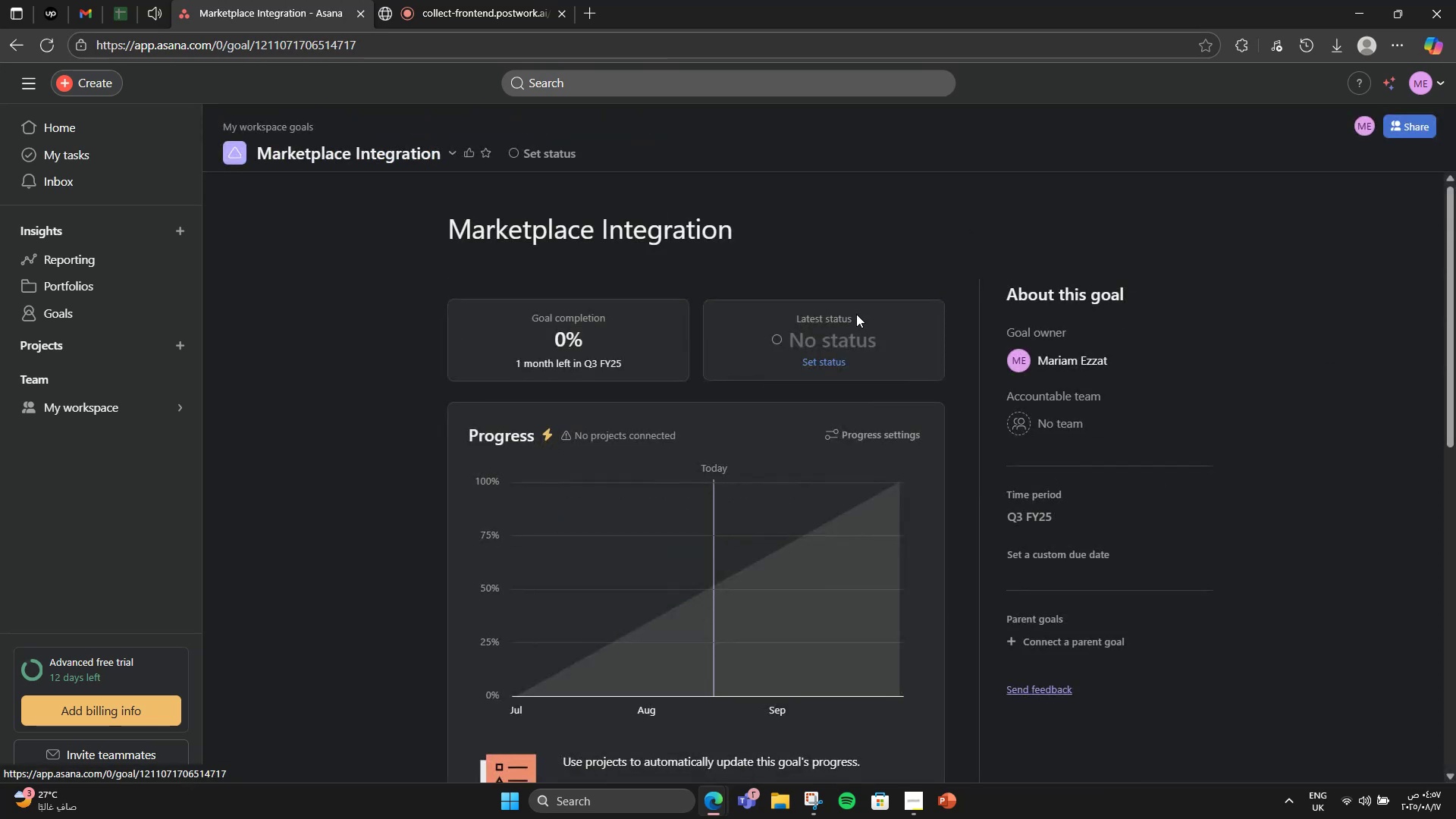 
scroll: coordinate [625, 507], scroll_direction: down, amount: 5.0
 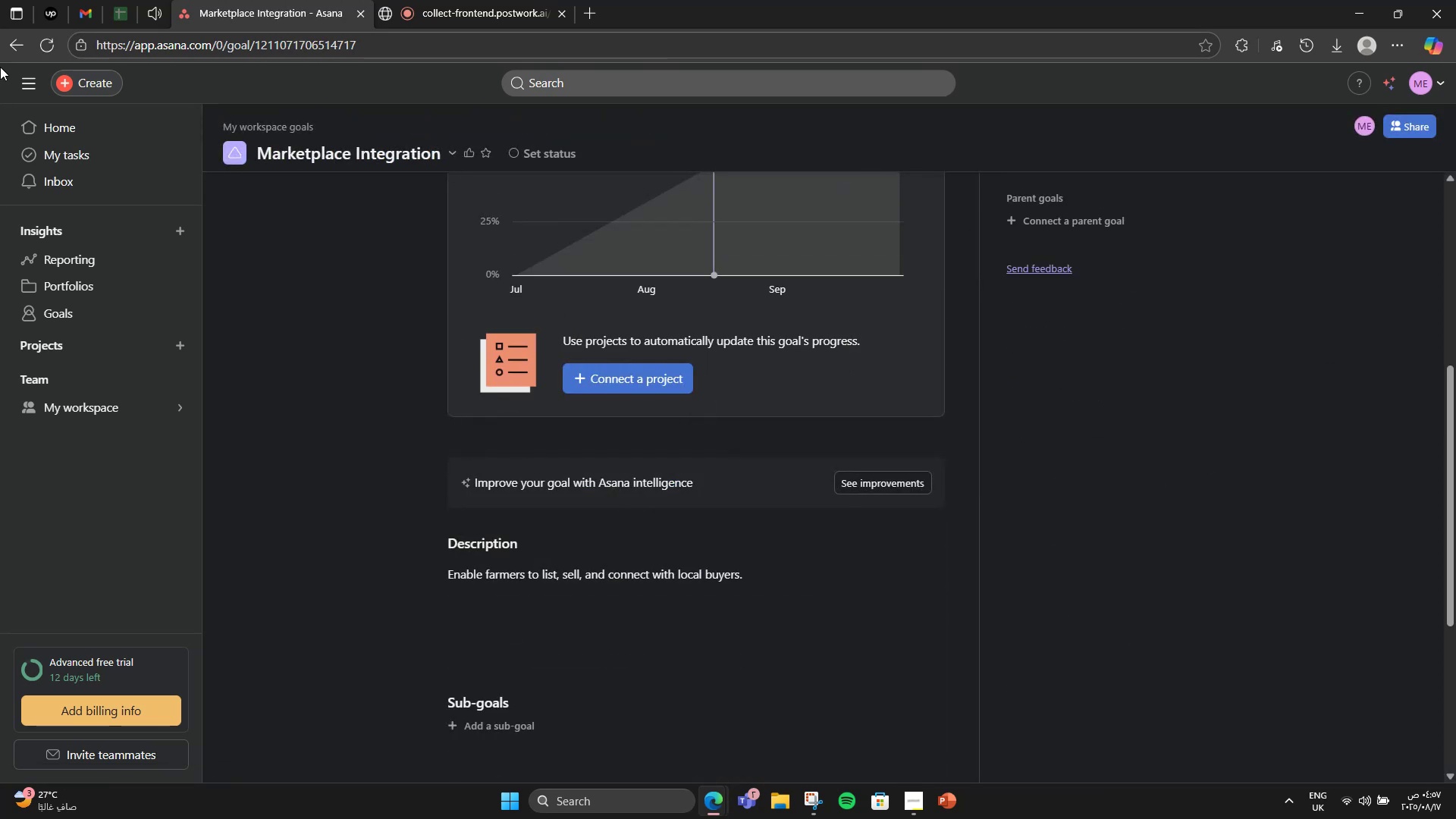 
left_click([0, 55])
 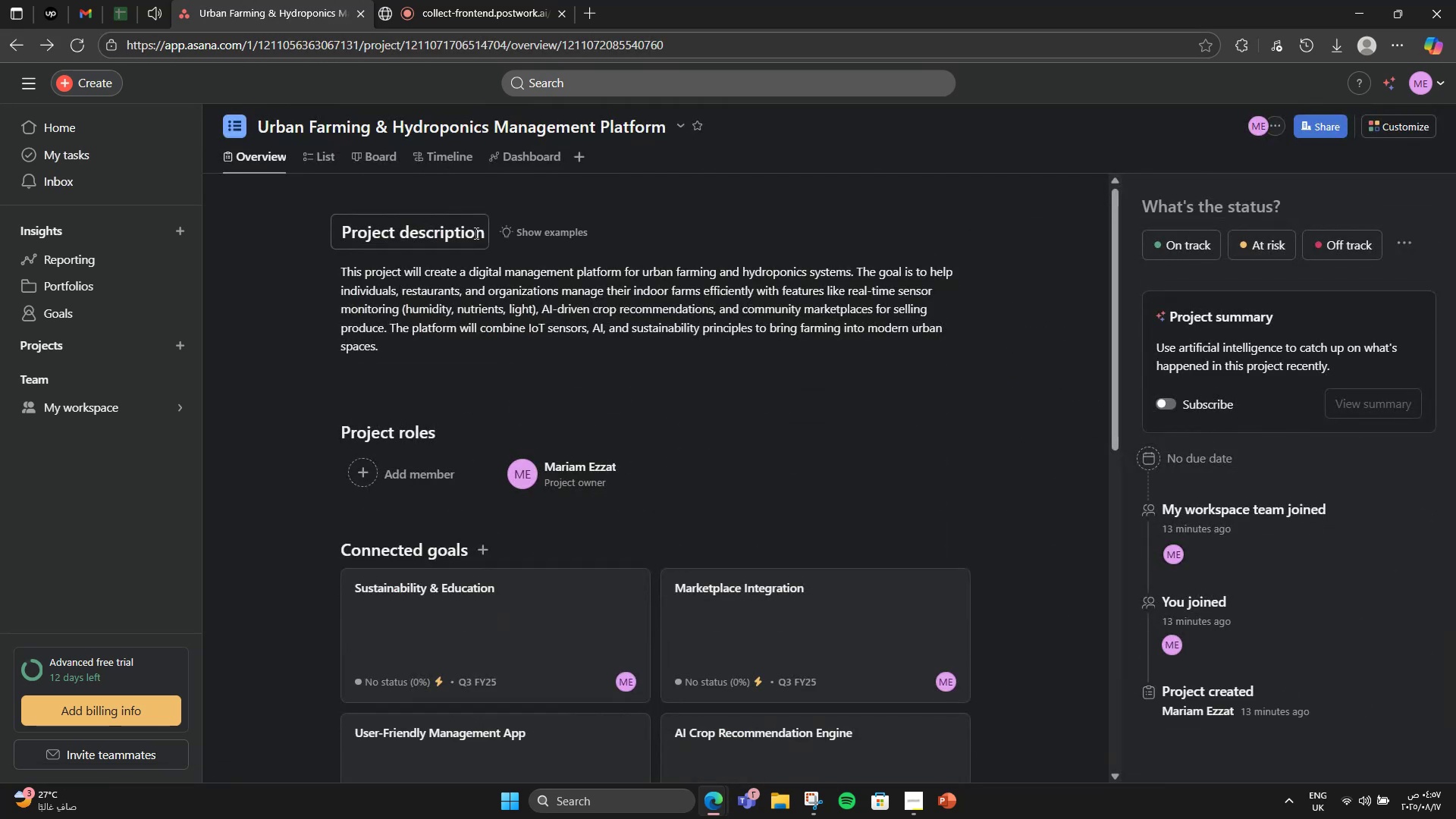 
scroll: coordinate [648, 545], scroll_direction: down, amount: 3.0
 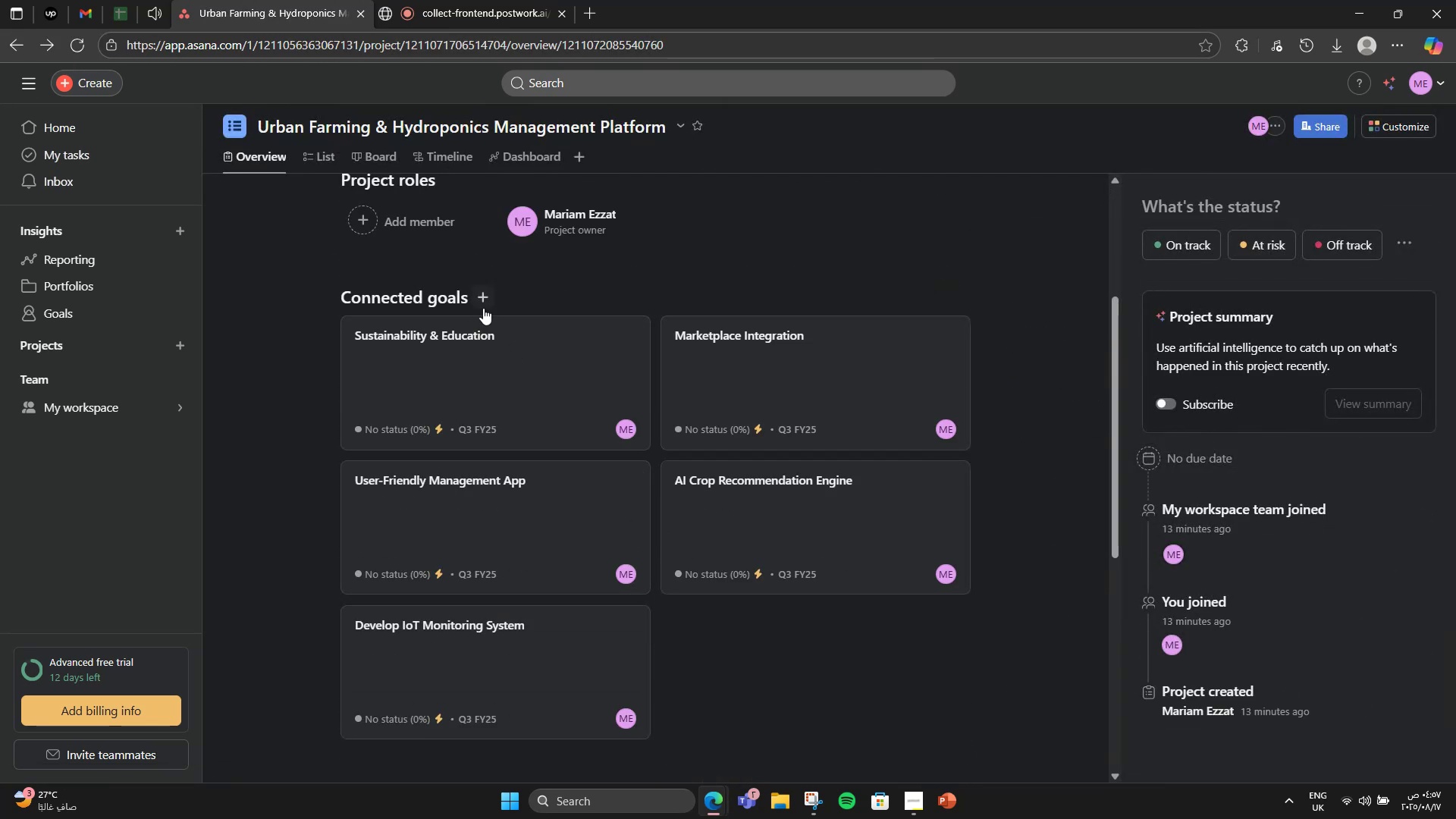 
left_click([483, 300])
 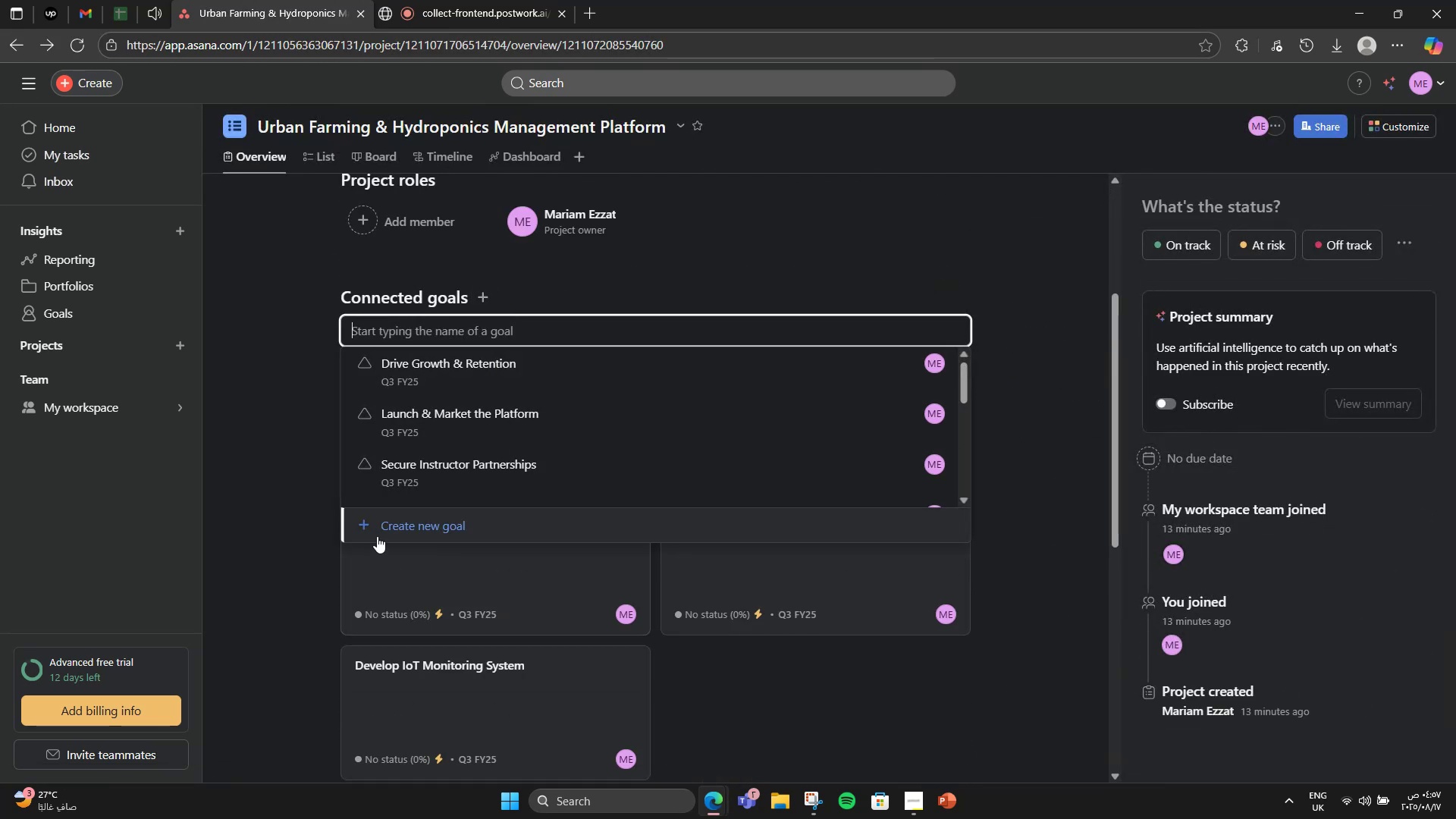 
left_click([372, 529])
 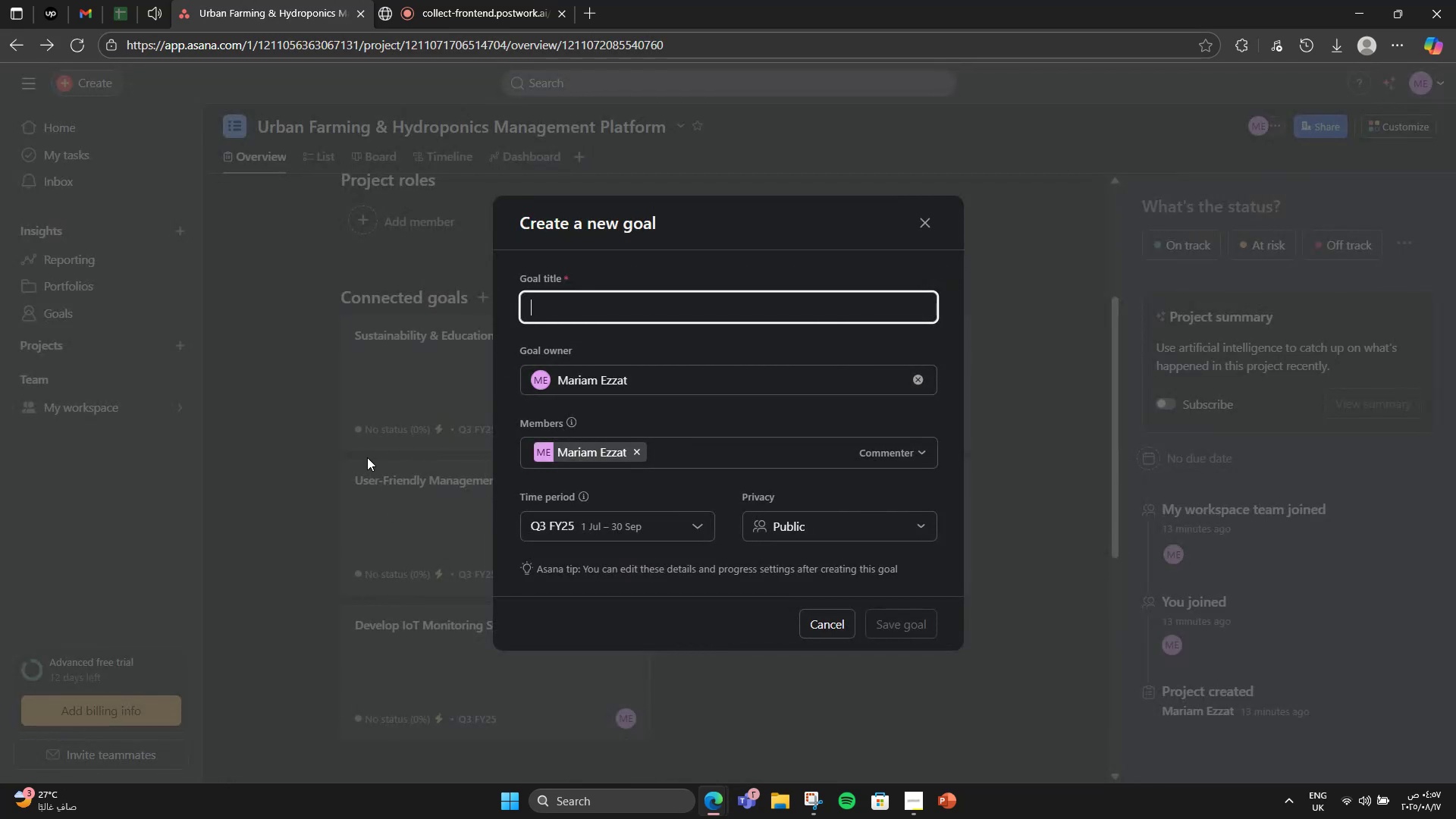 
type(Sttr)
key(Backspace)
key(Backspace)
type(rateg)
key(Backspace)
key(Backspace)
type(egic Partnerships)
 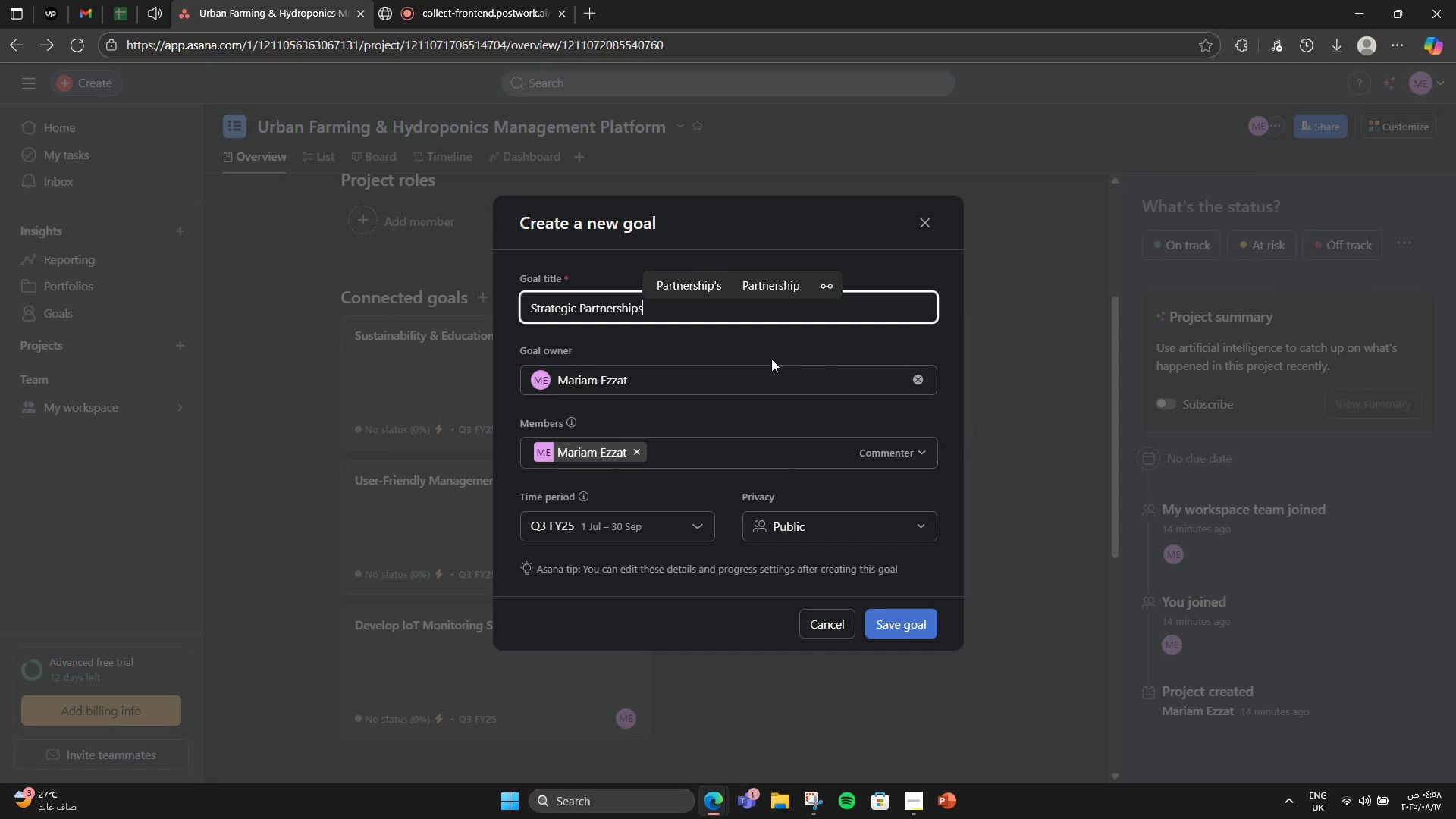 
wait(5.09)
 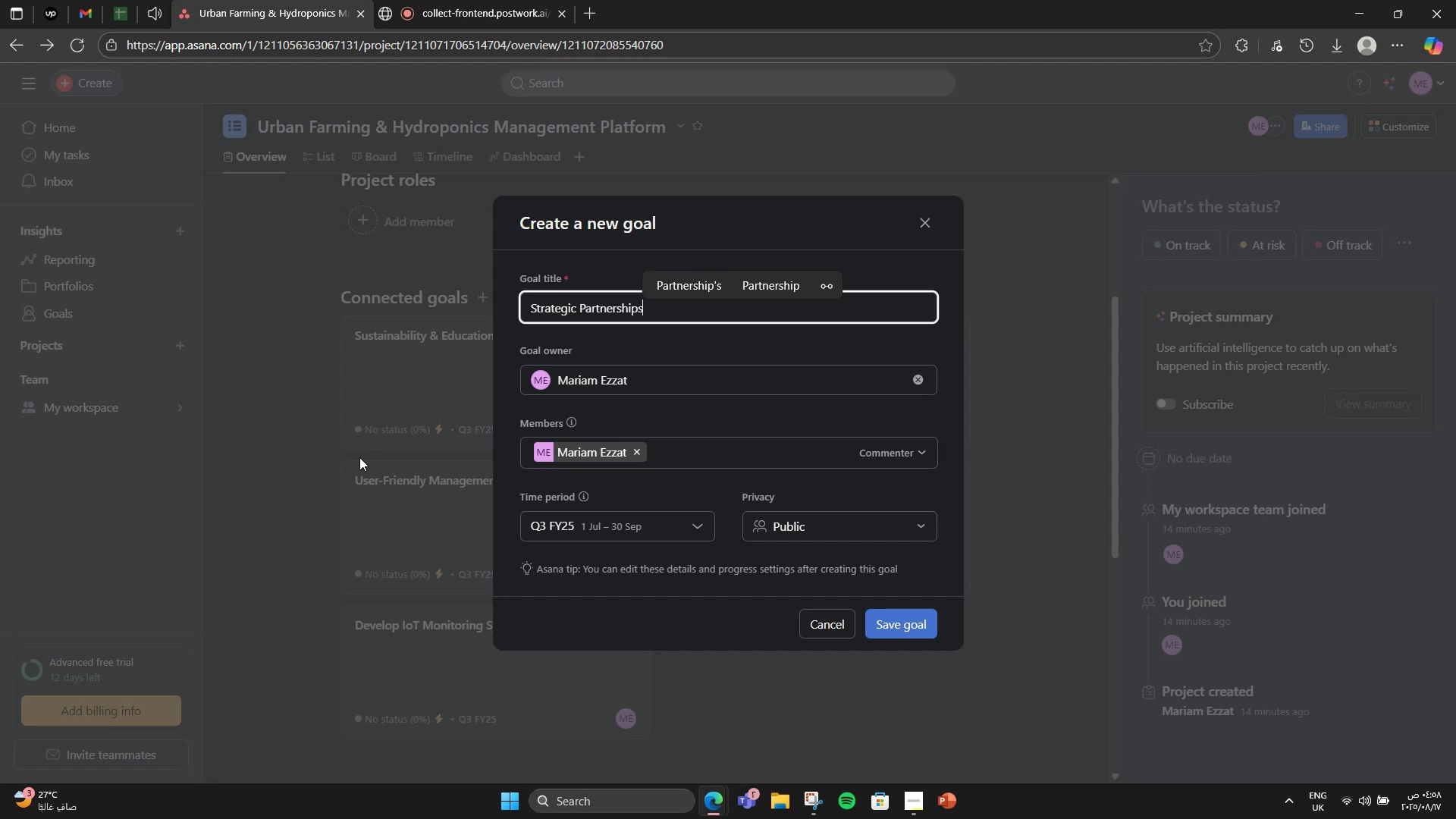 
left_click([912, 610])
 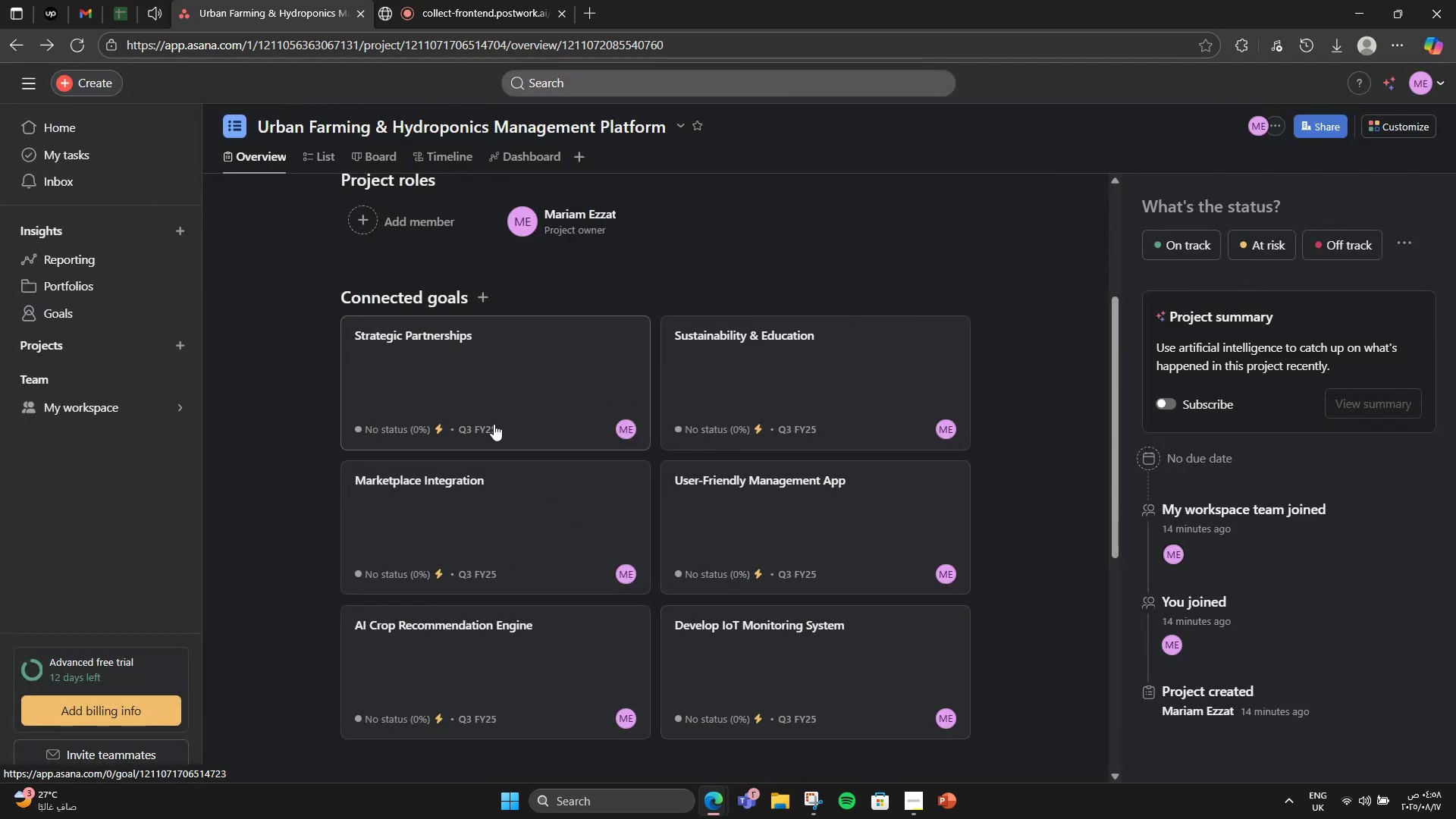 
left_click([494, 422])
 